 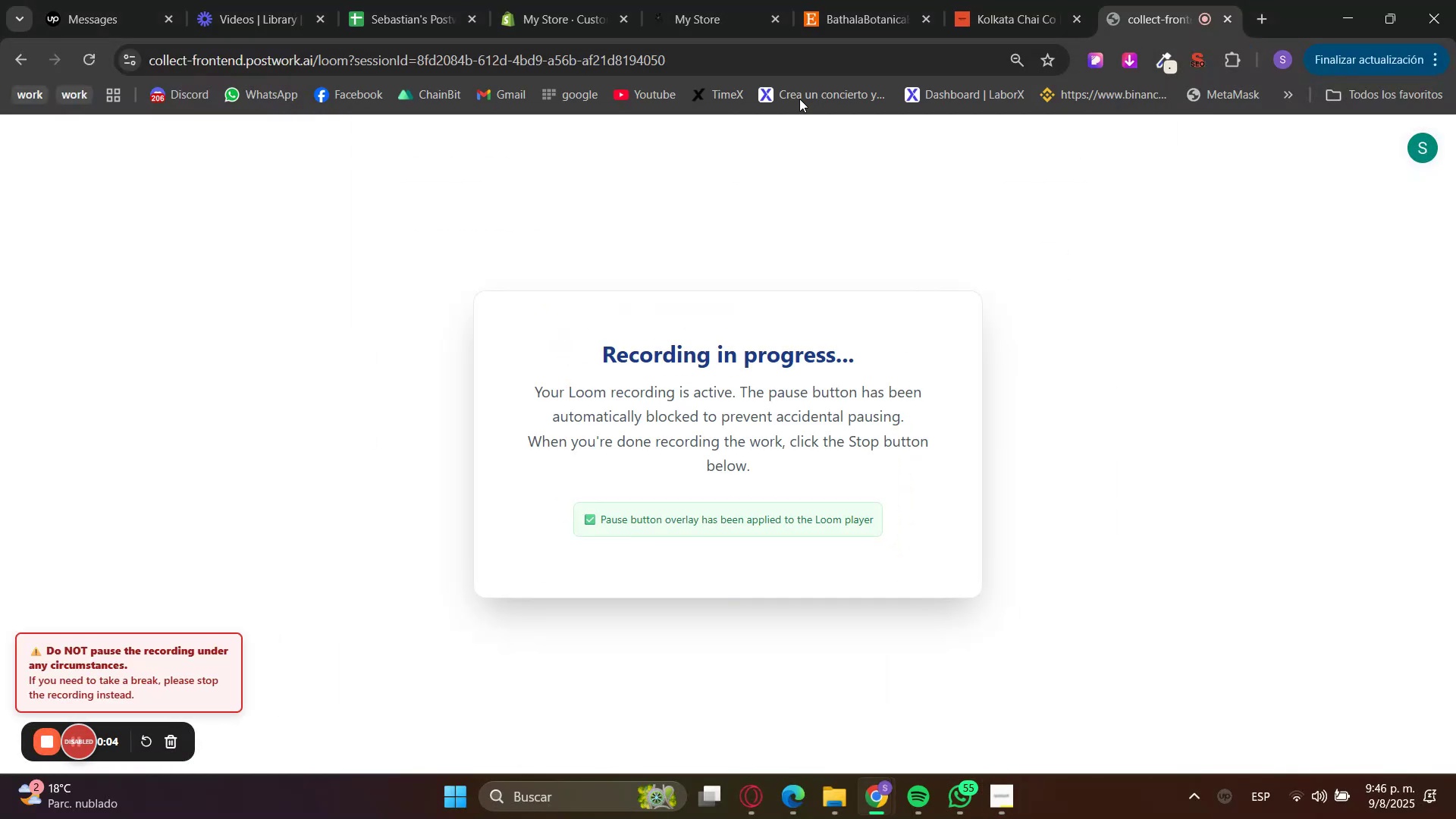 
left_click([509, 0])
 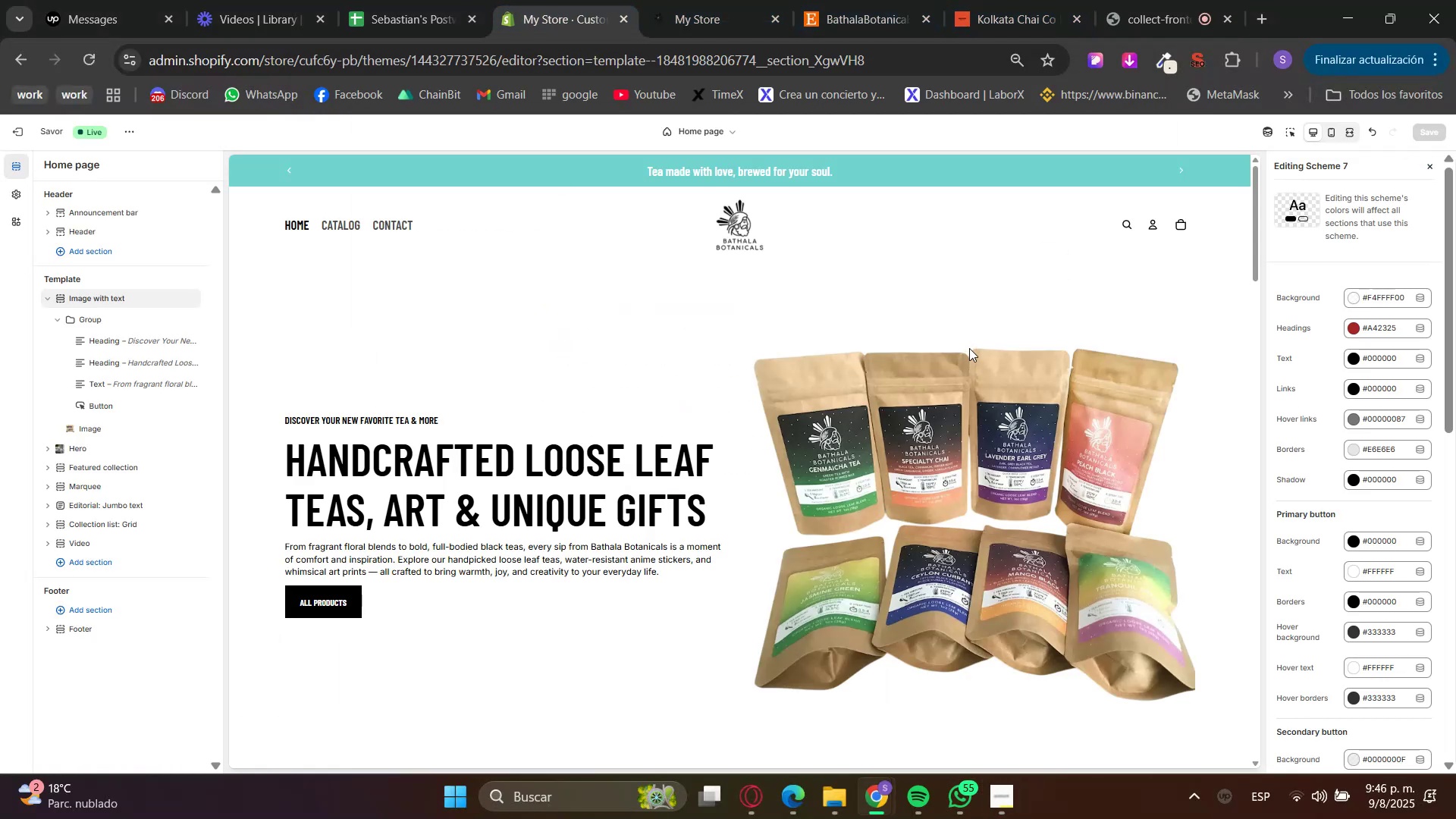 
left_click([666, 0])
 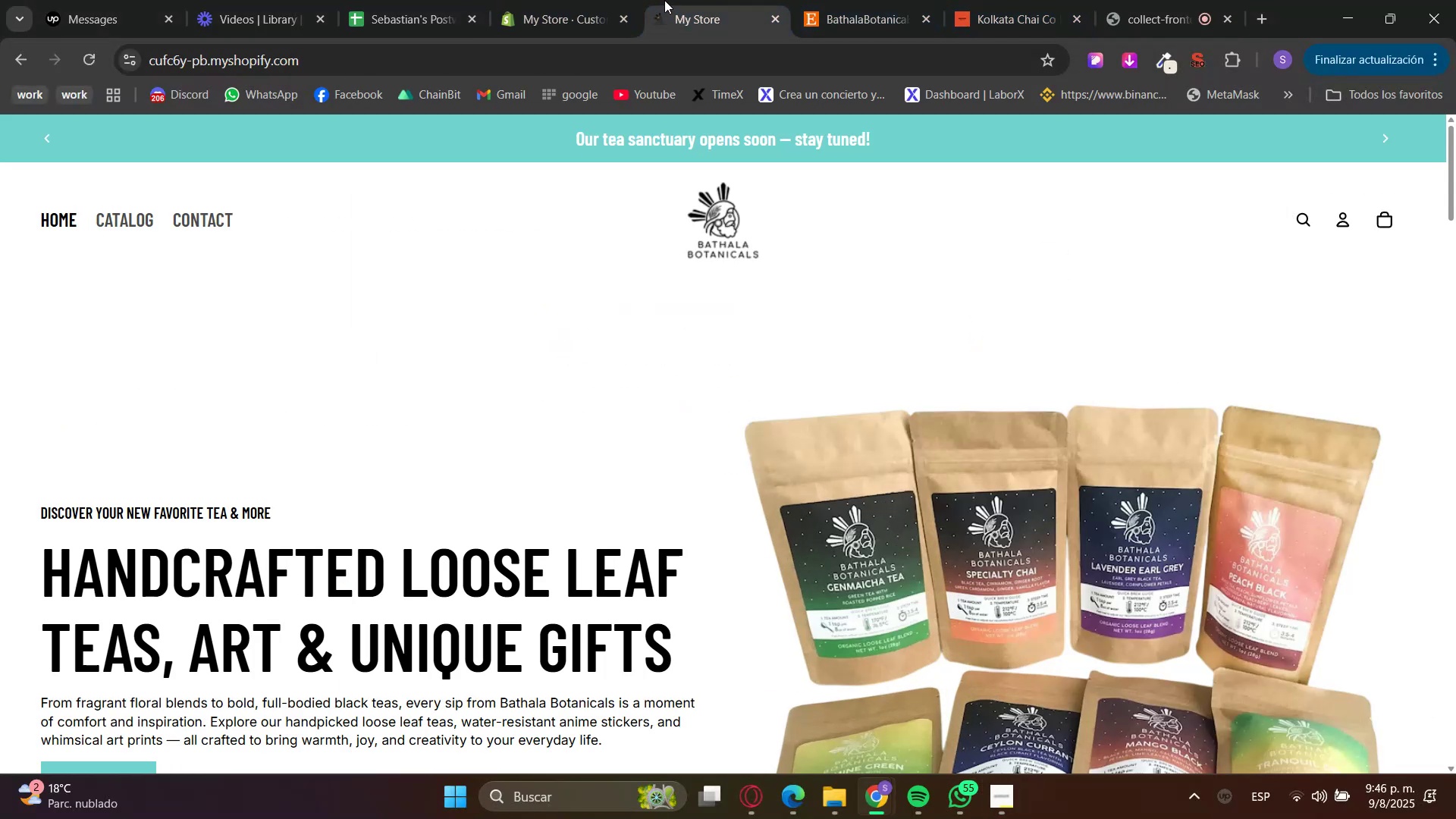 
left_click([605, 0])
 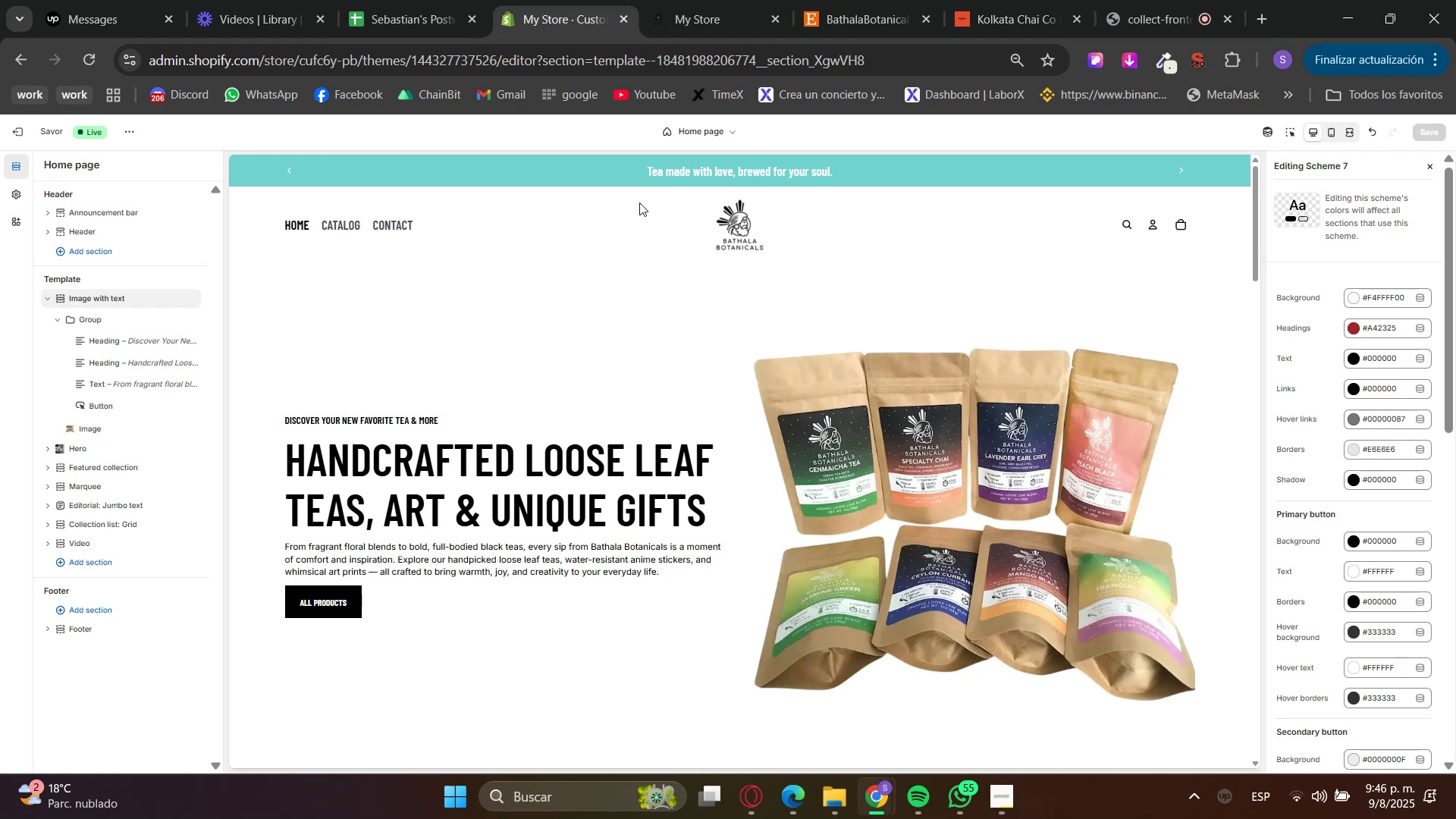 
left_click([96, 212])
 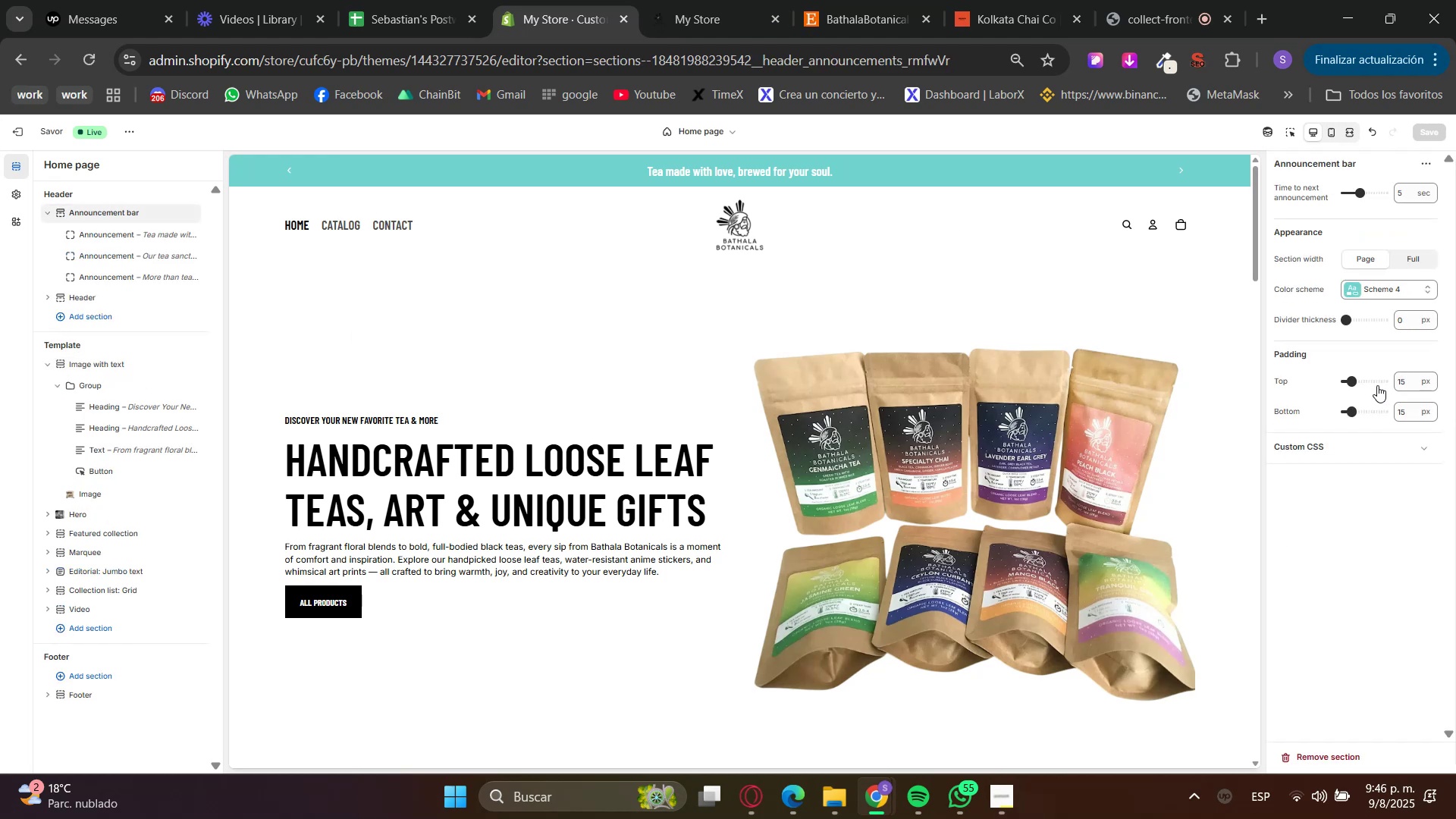 
left_click([1375, 296])
 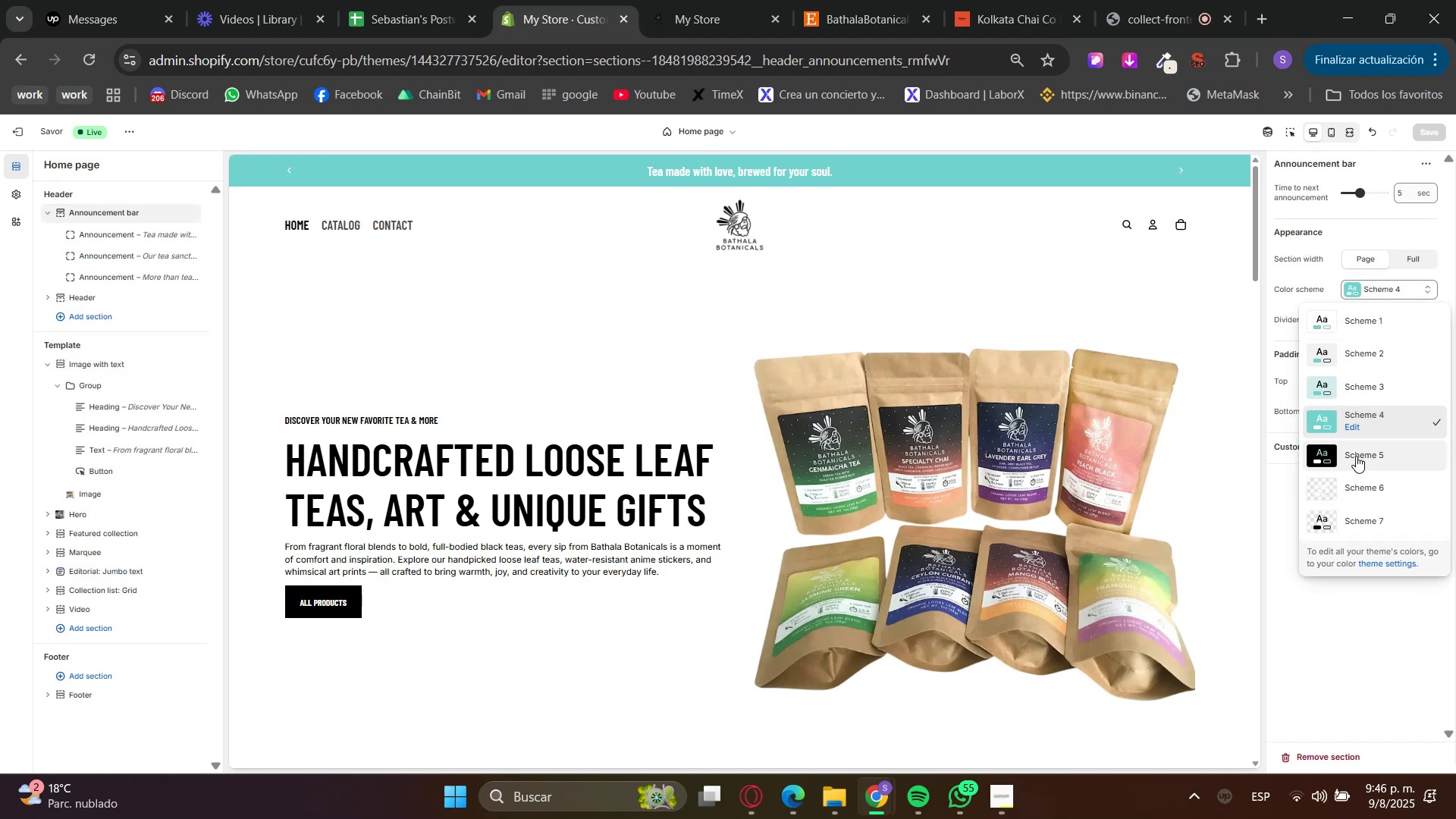 
left_click([1356, 456])
 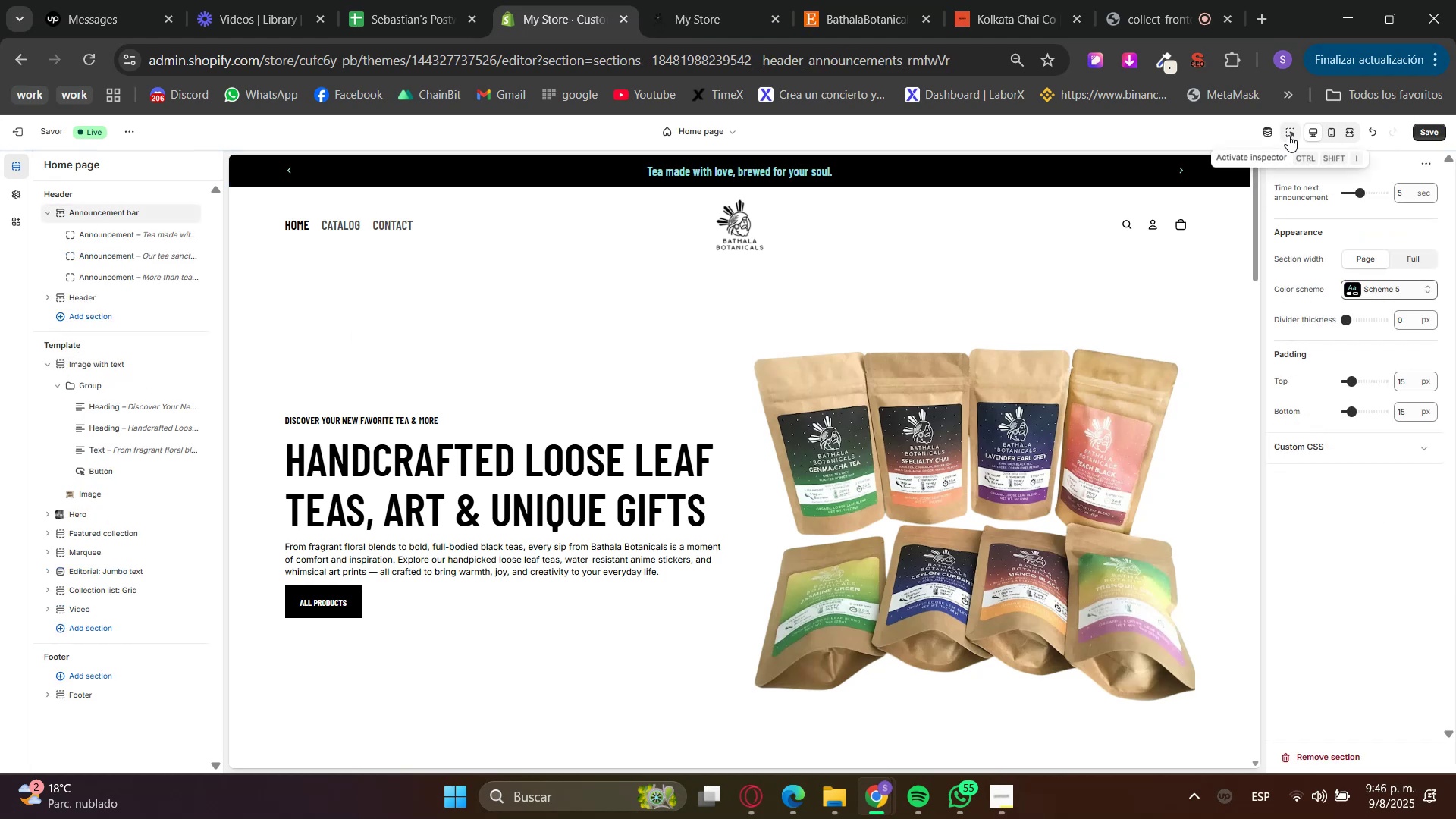 
double_click([1232, 305])
 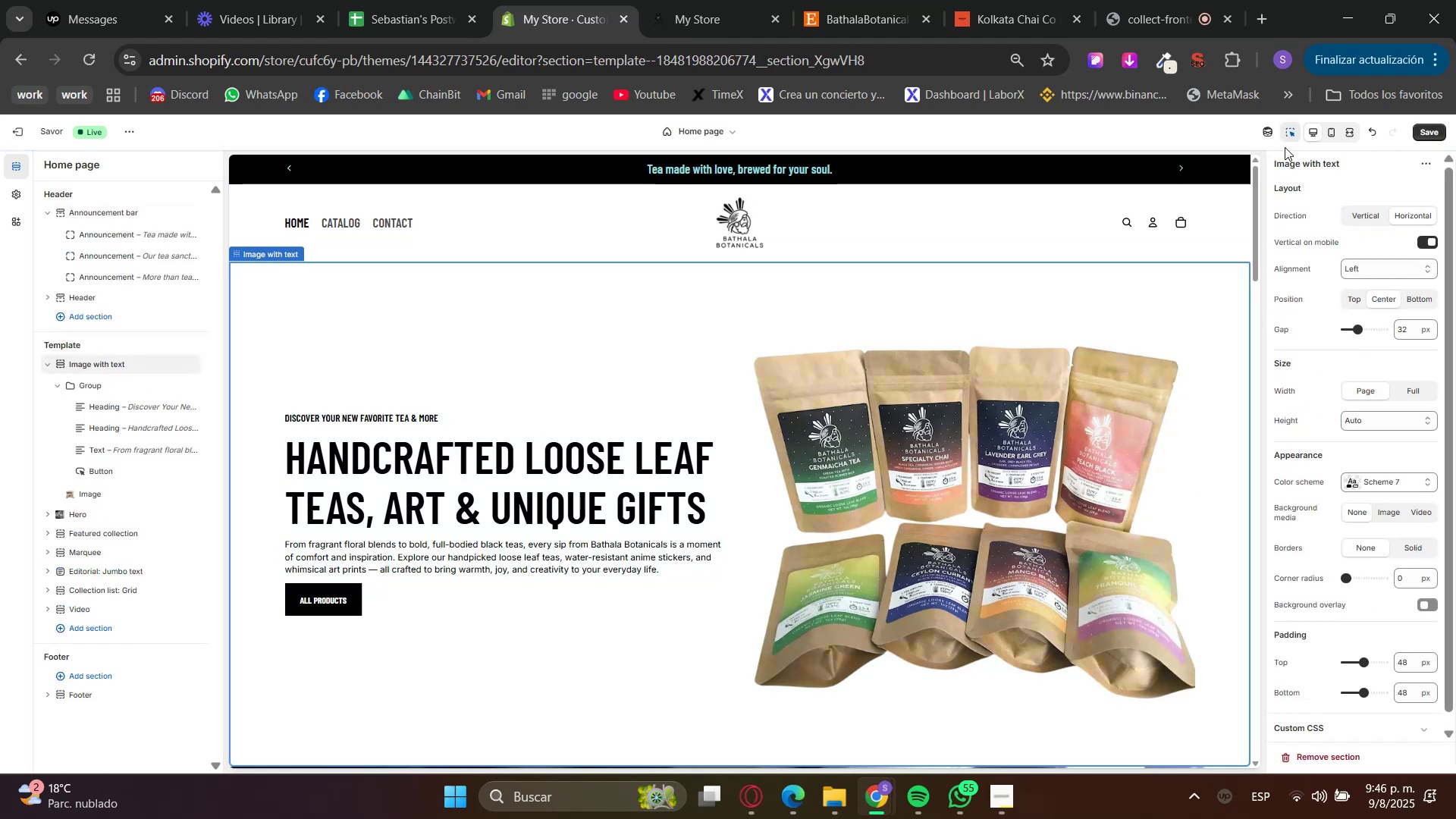 
left_click([1288, 130])
 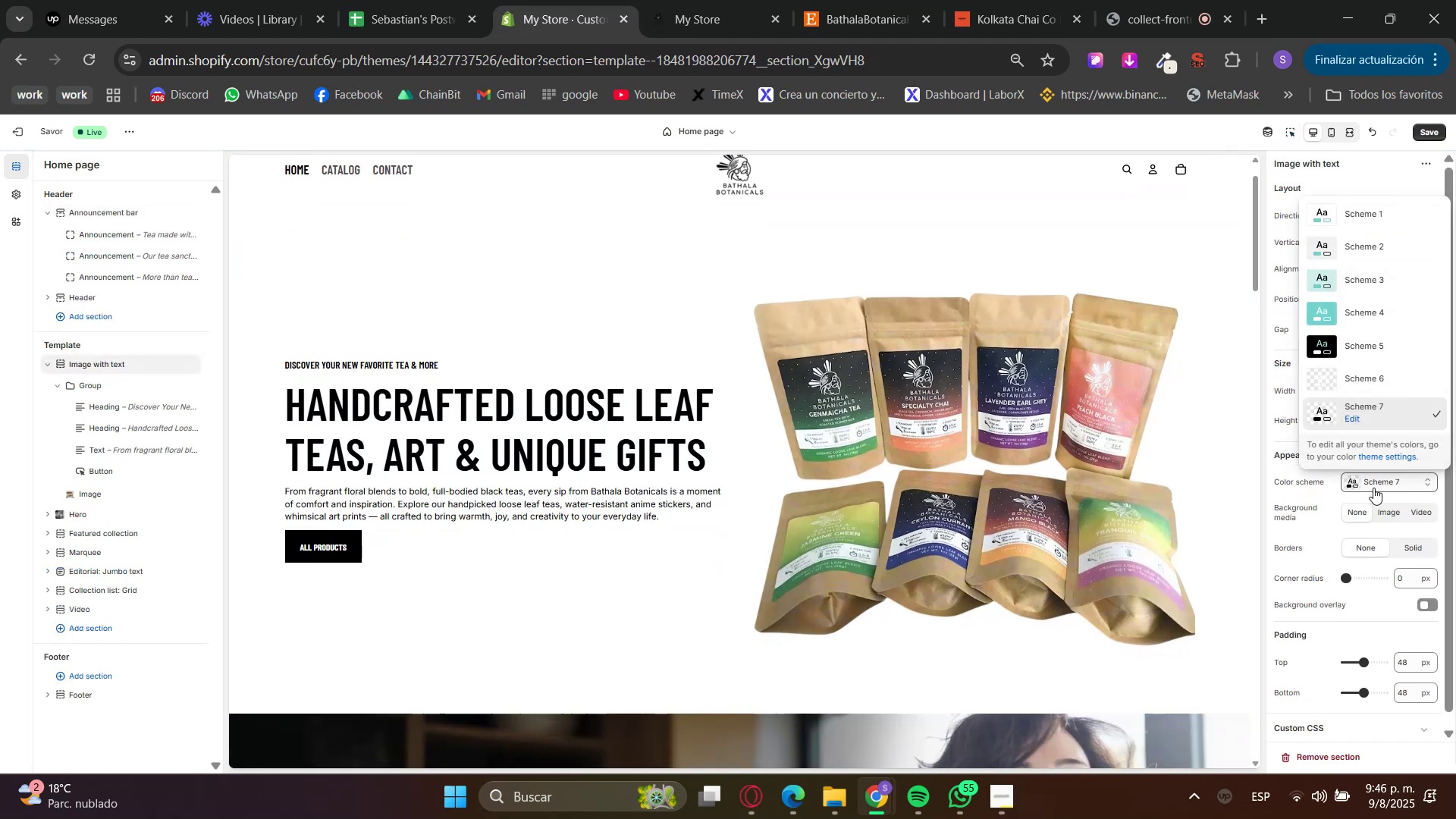 
left_click([1349, 416])
 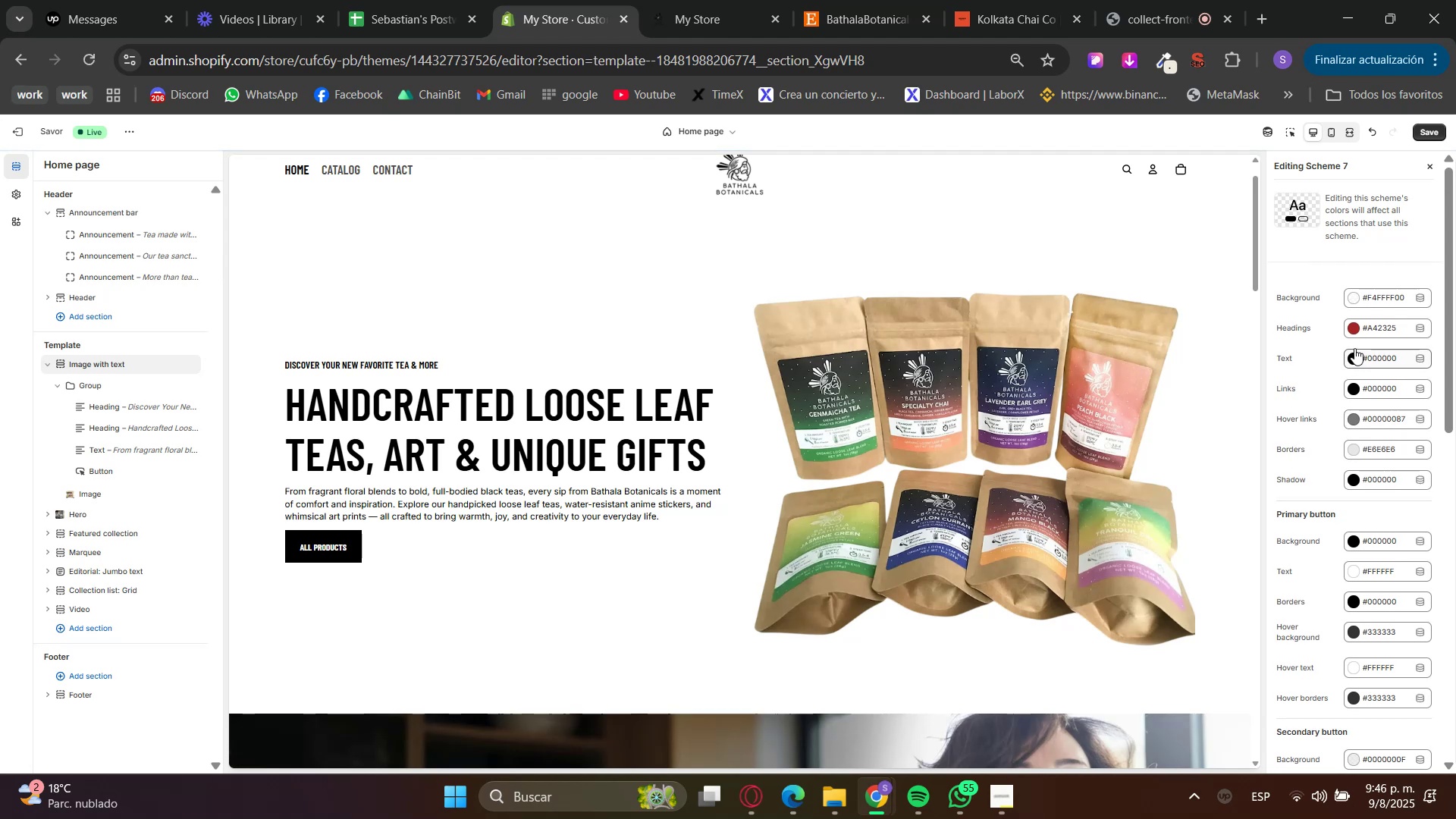 
mouse_move([500, 0])
 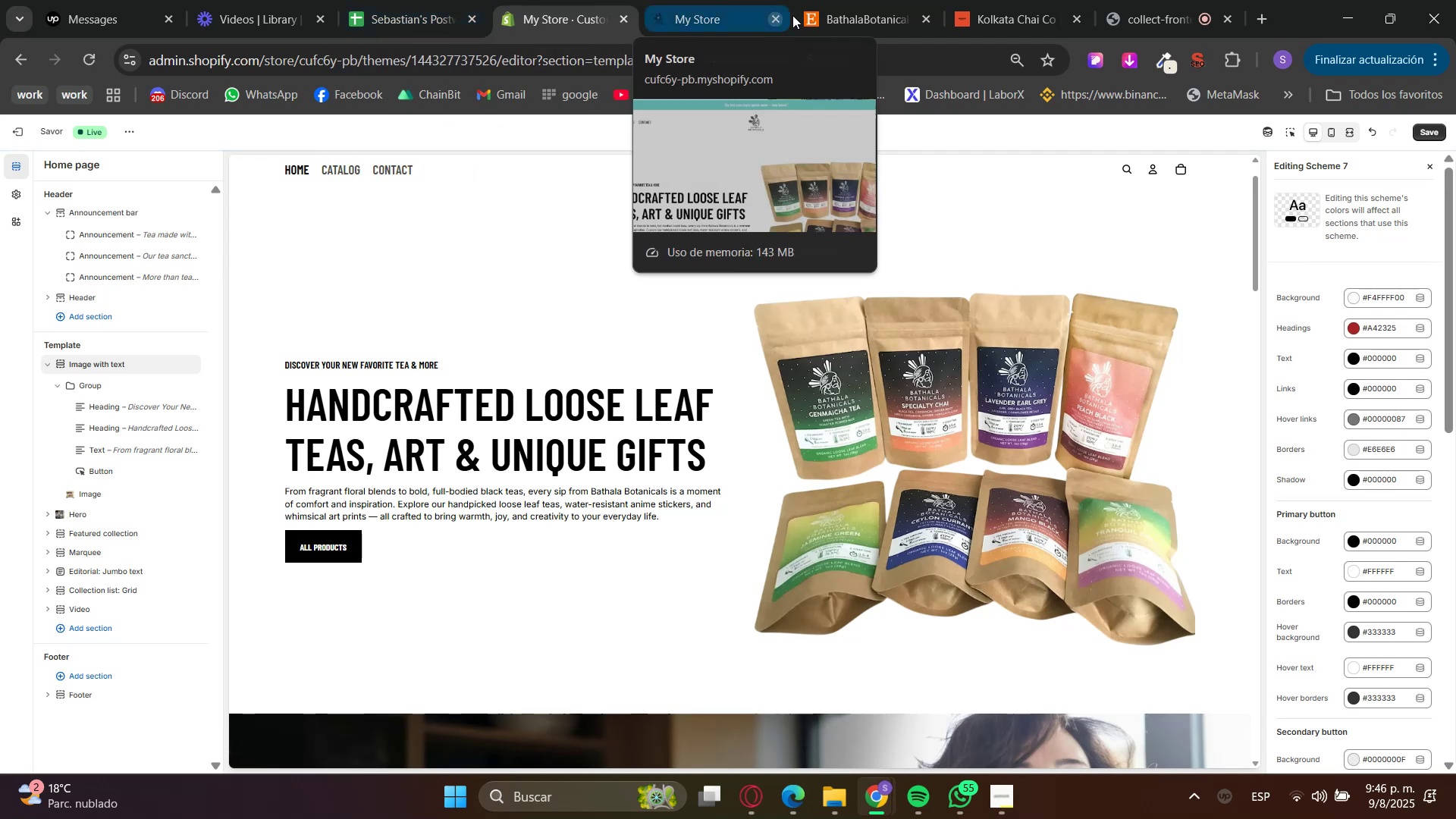 
left_click([850, 7])
 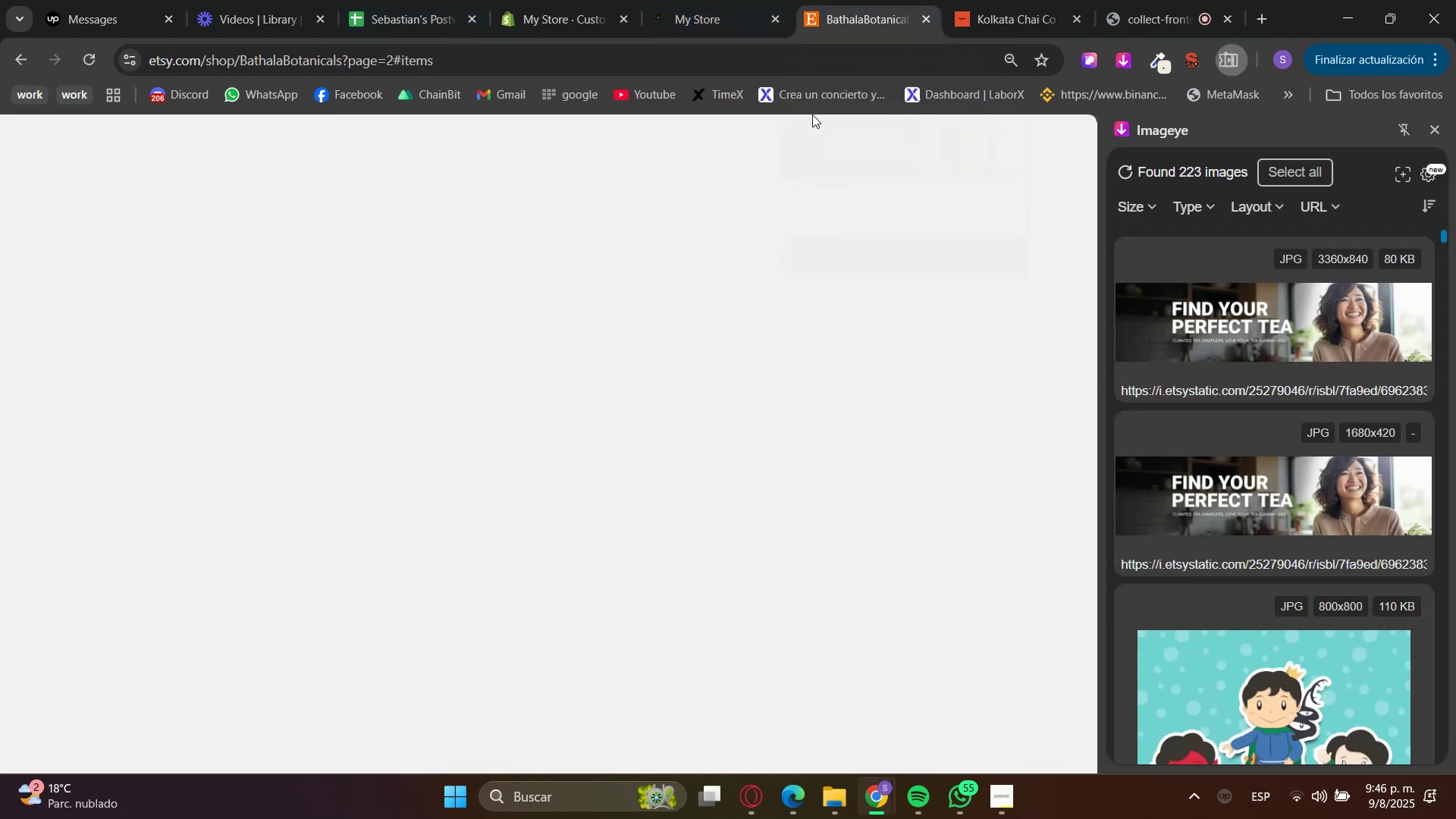 
scroll: coordinate [1053, 618], scroll_direction: down, amount: 10.0
 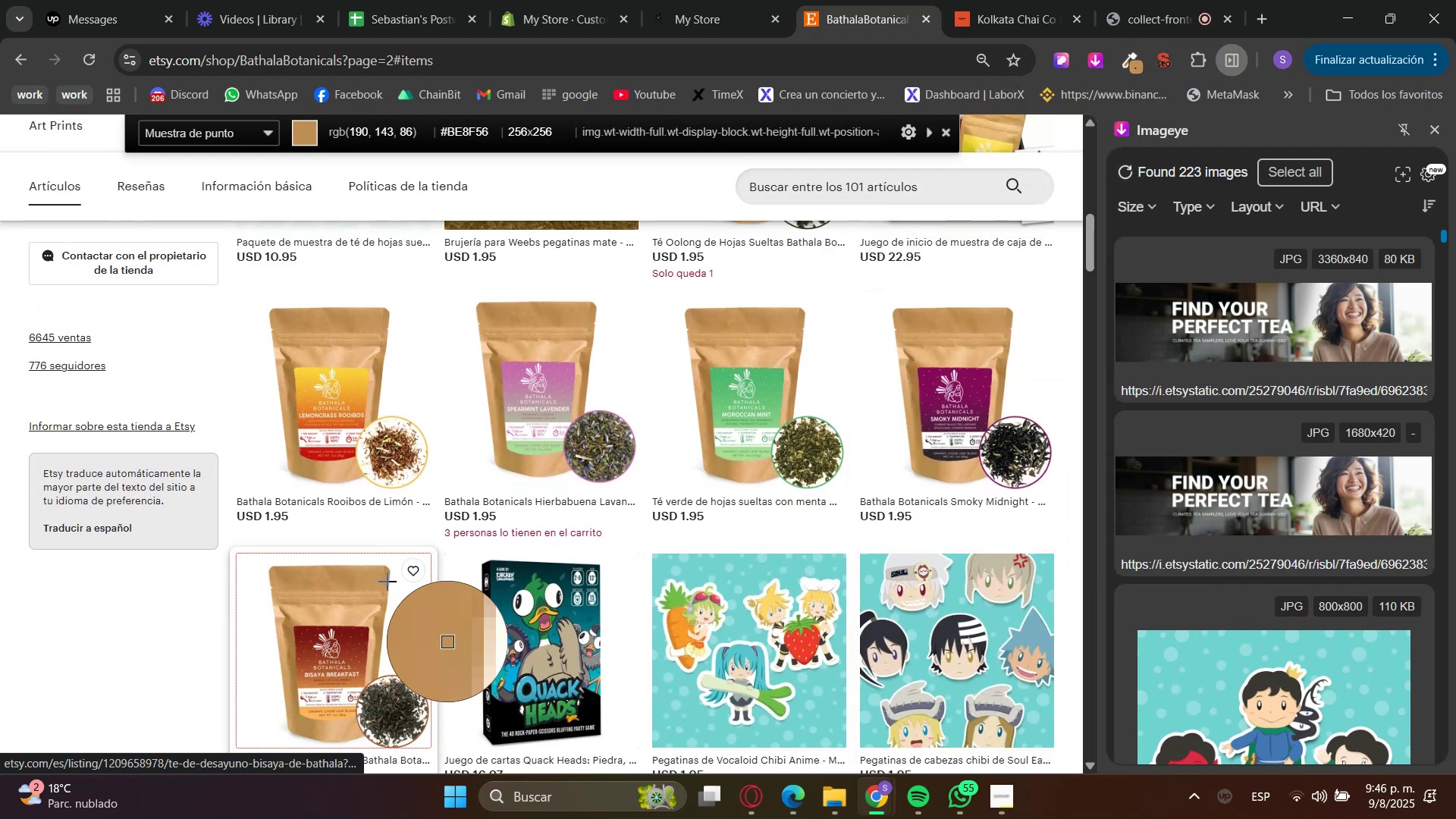 
left_click([369, 574])
 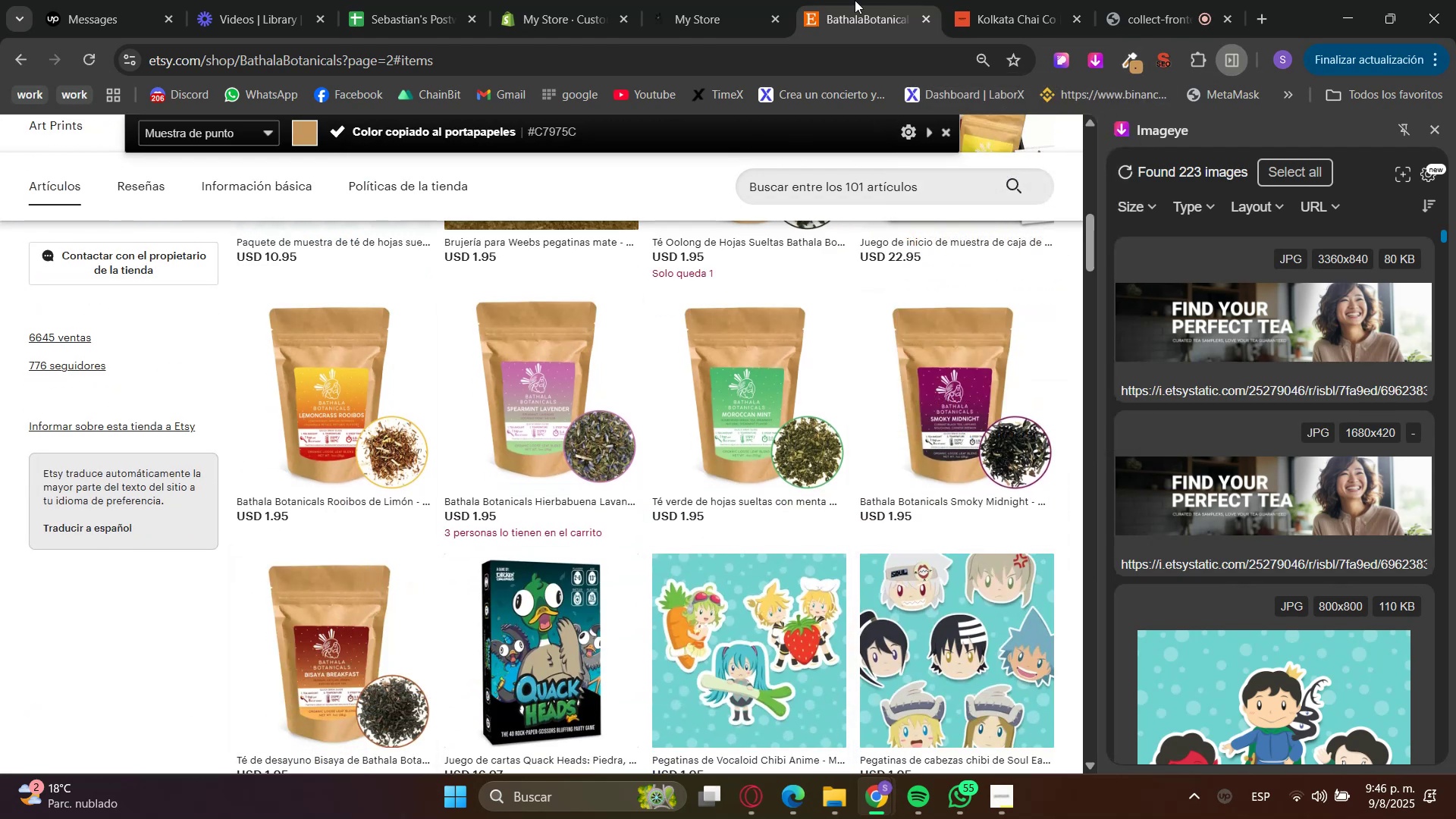 
left_click([1158, 0])
 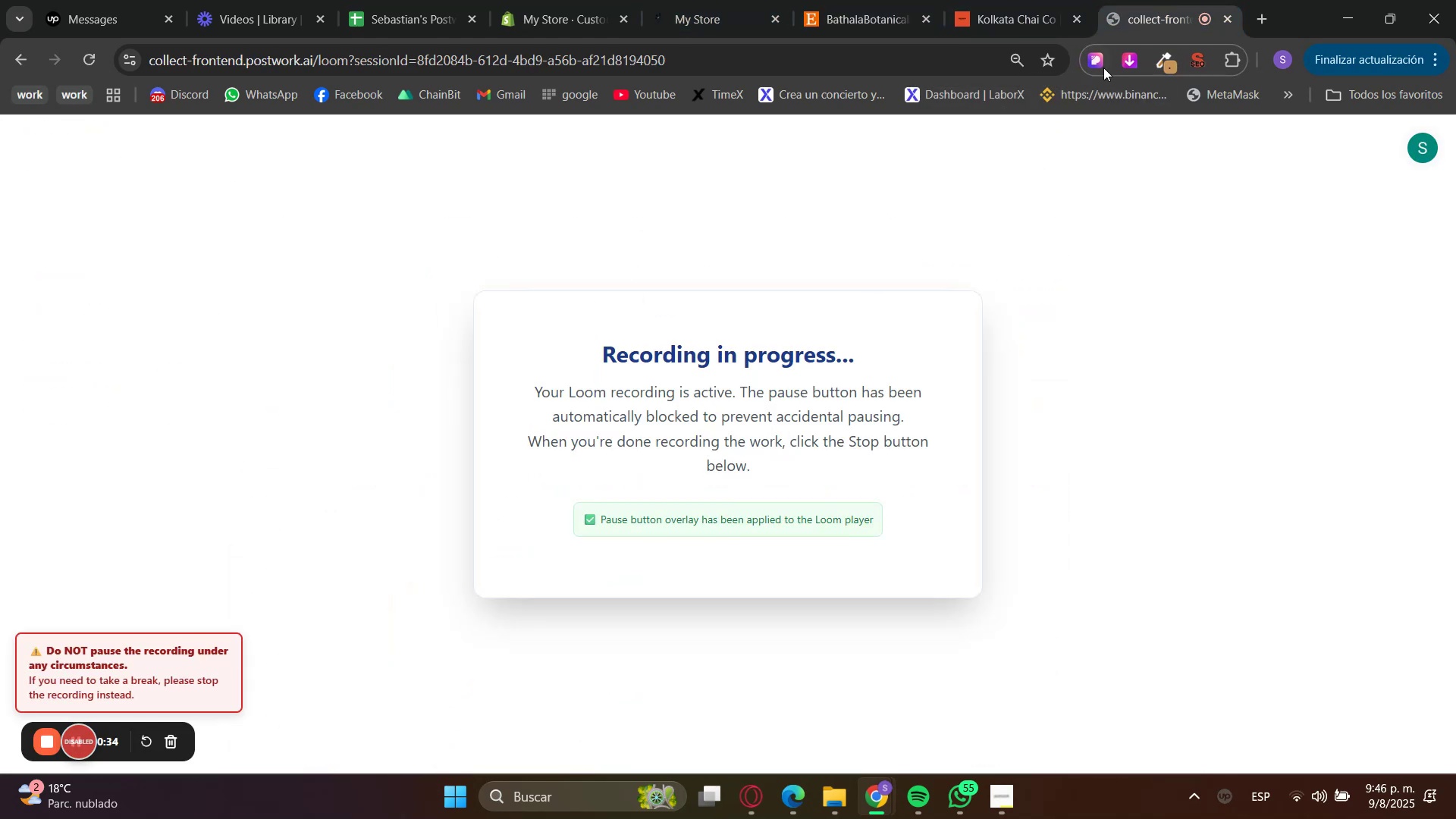 
left_click([580, 0])
 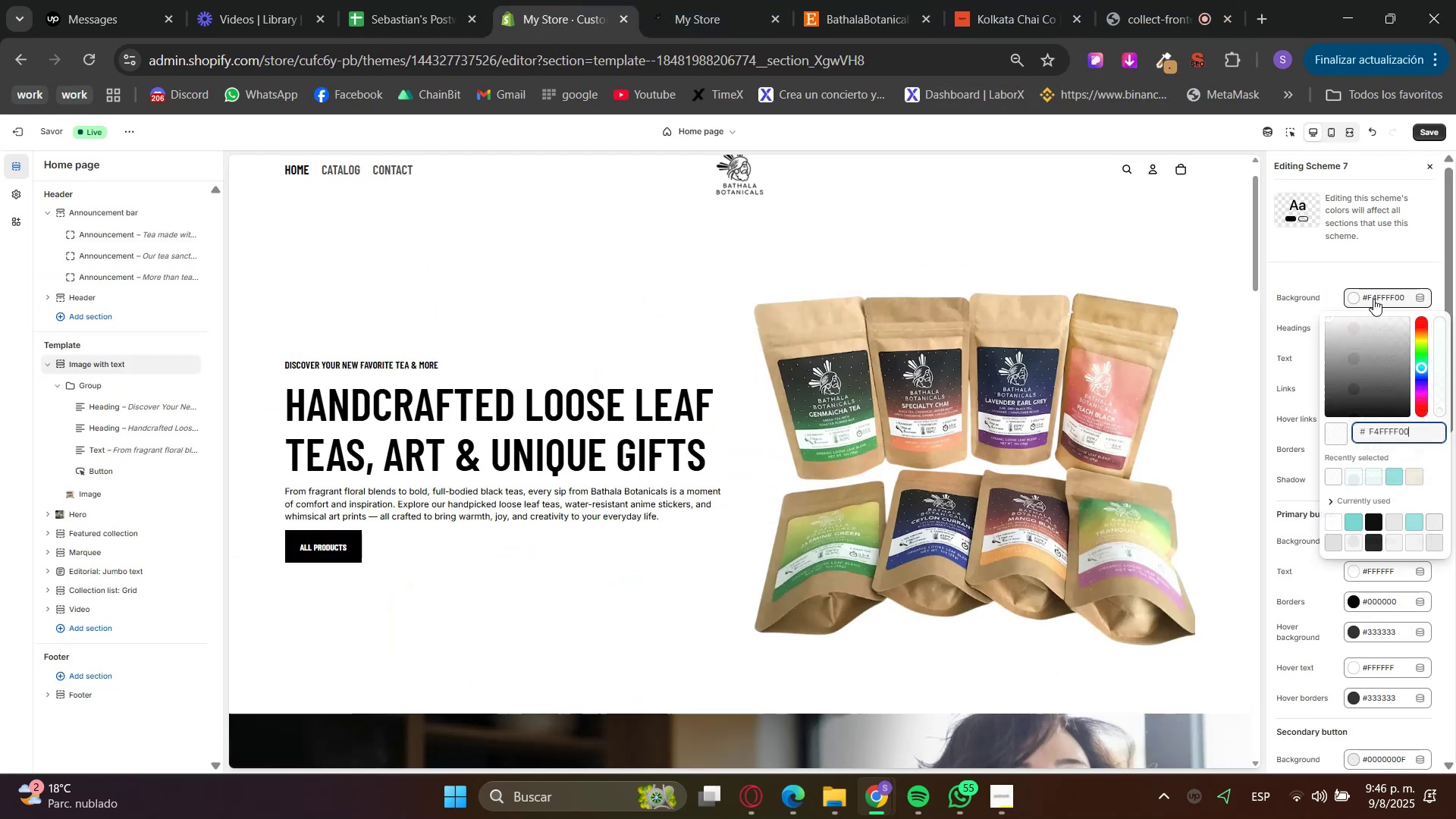 
left_click([1383, 428])
 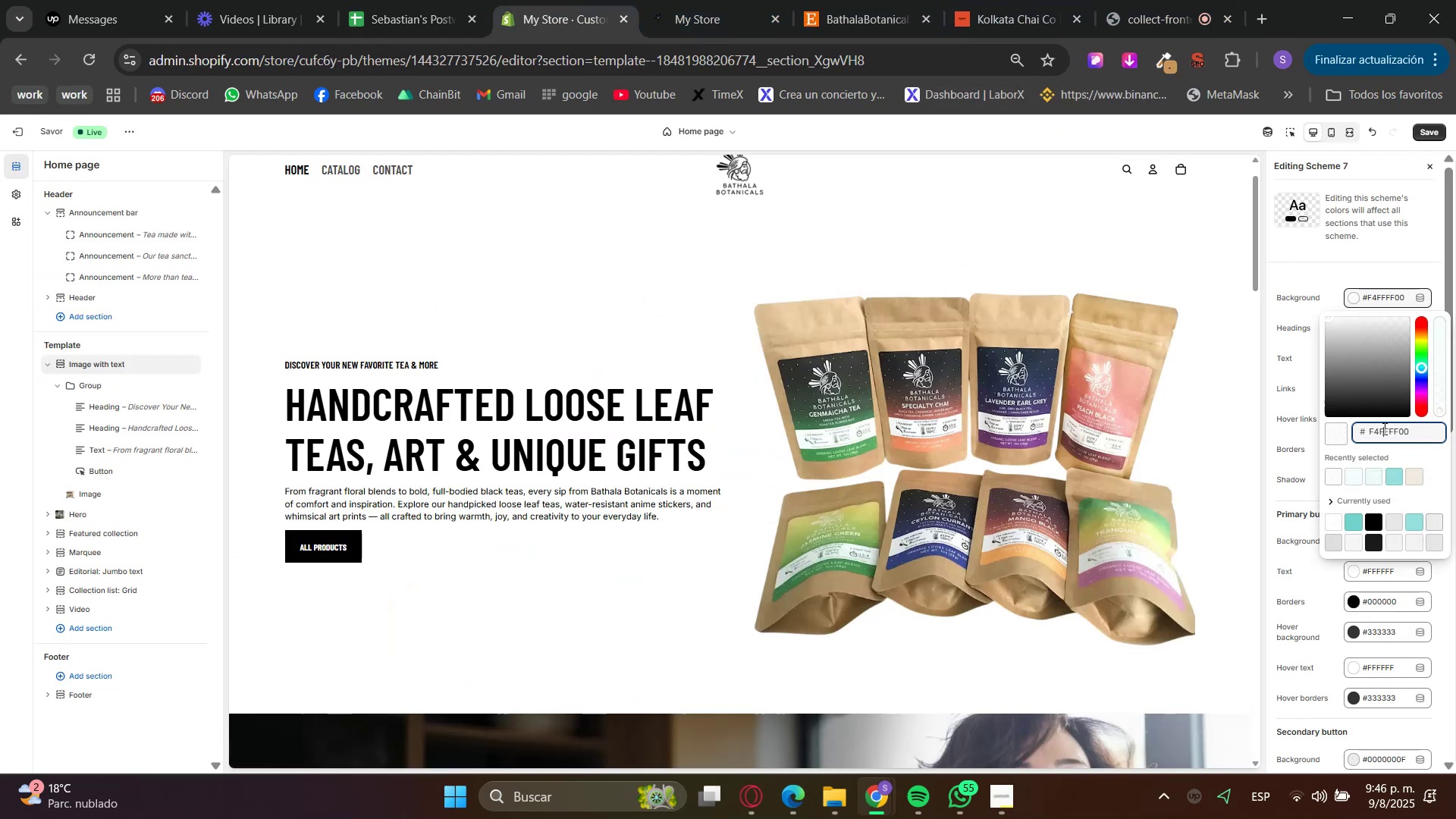 
double_click([1383, 428])
 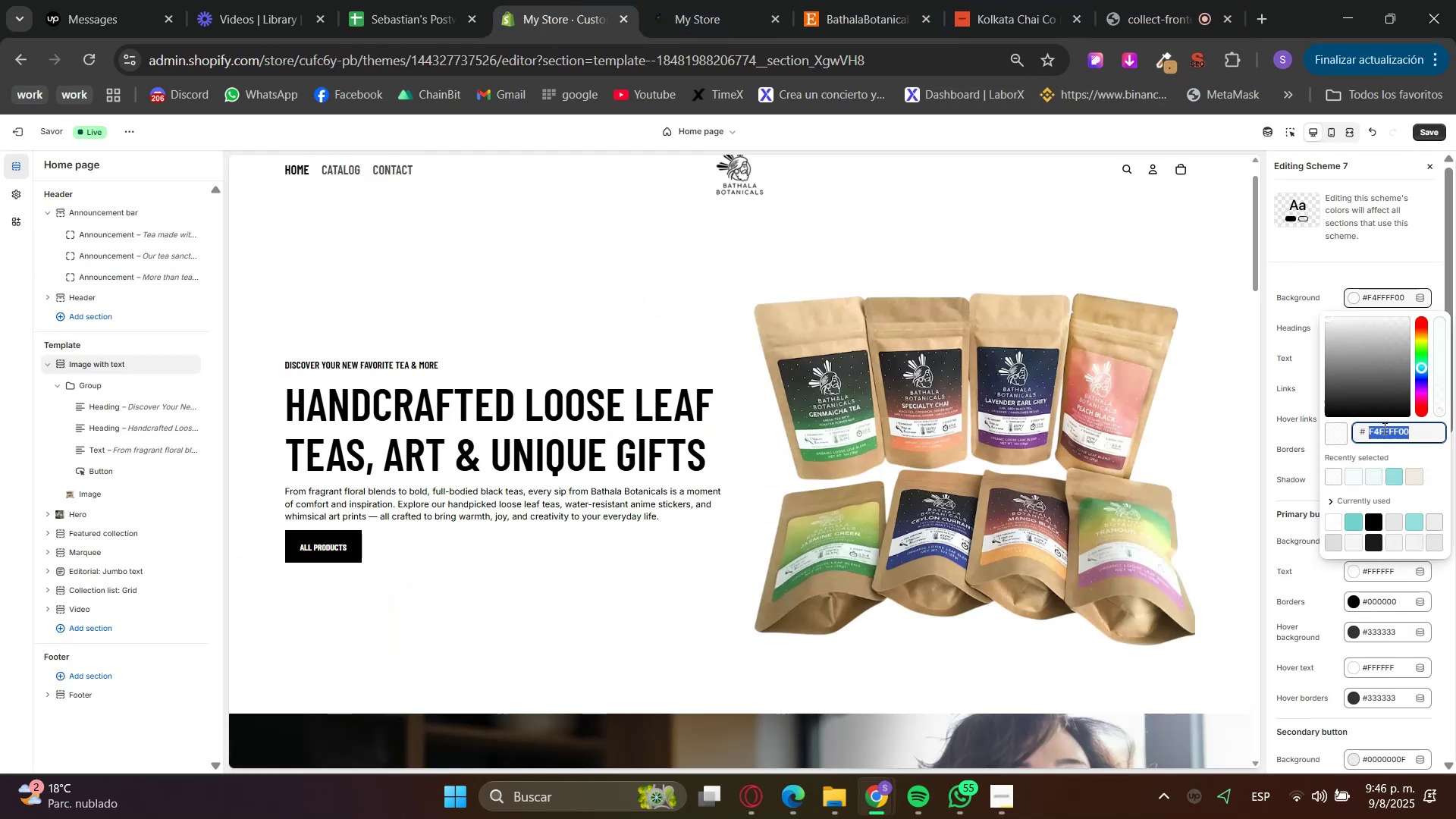 
key(Control+V)
 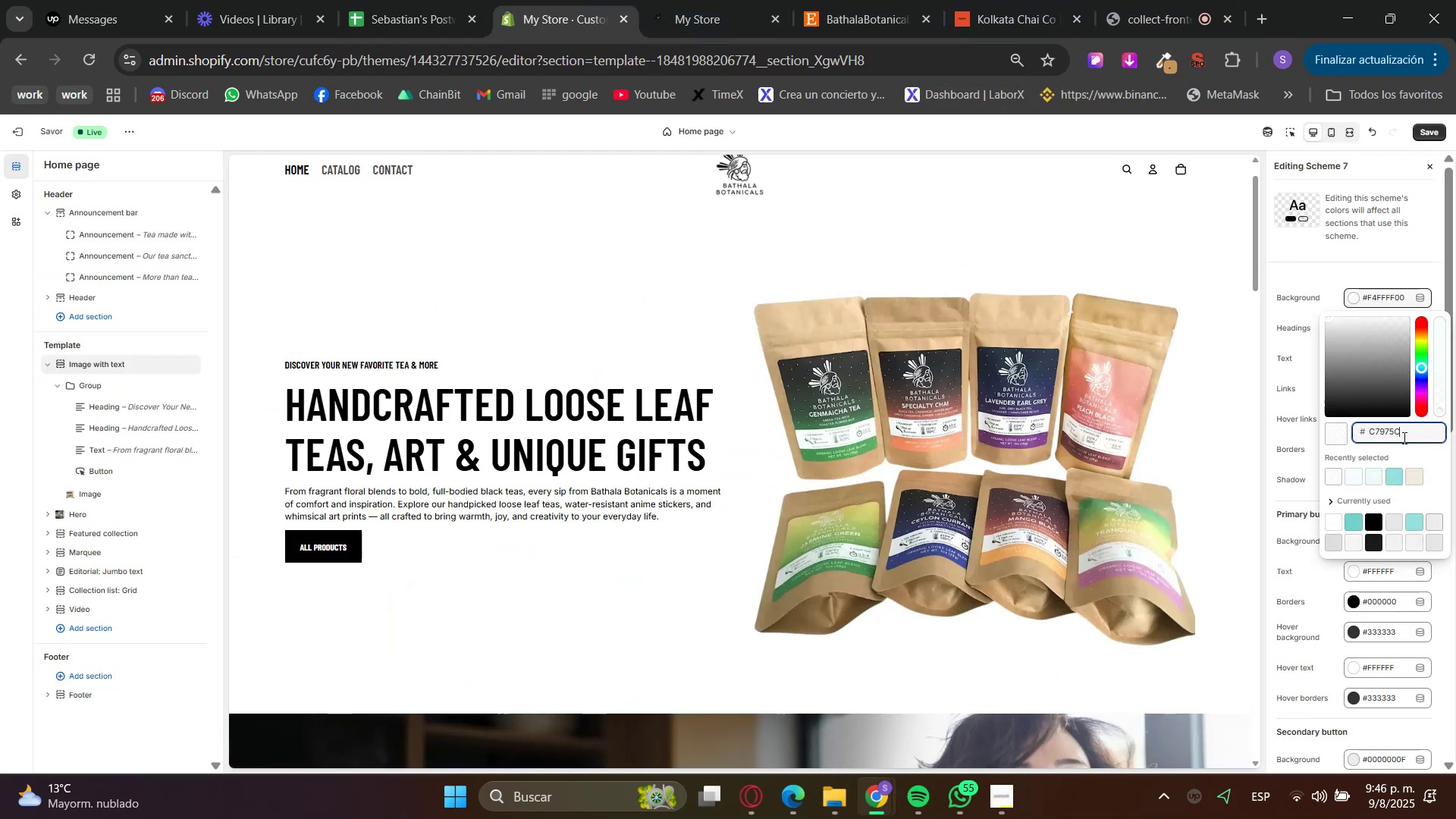 
left_click([1420, 444])
 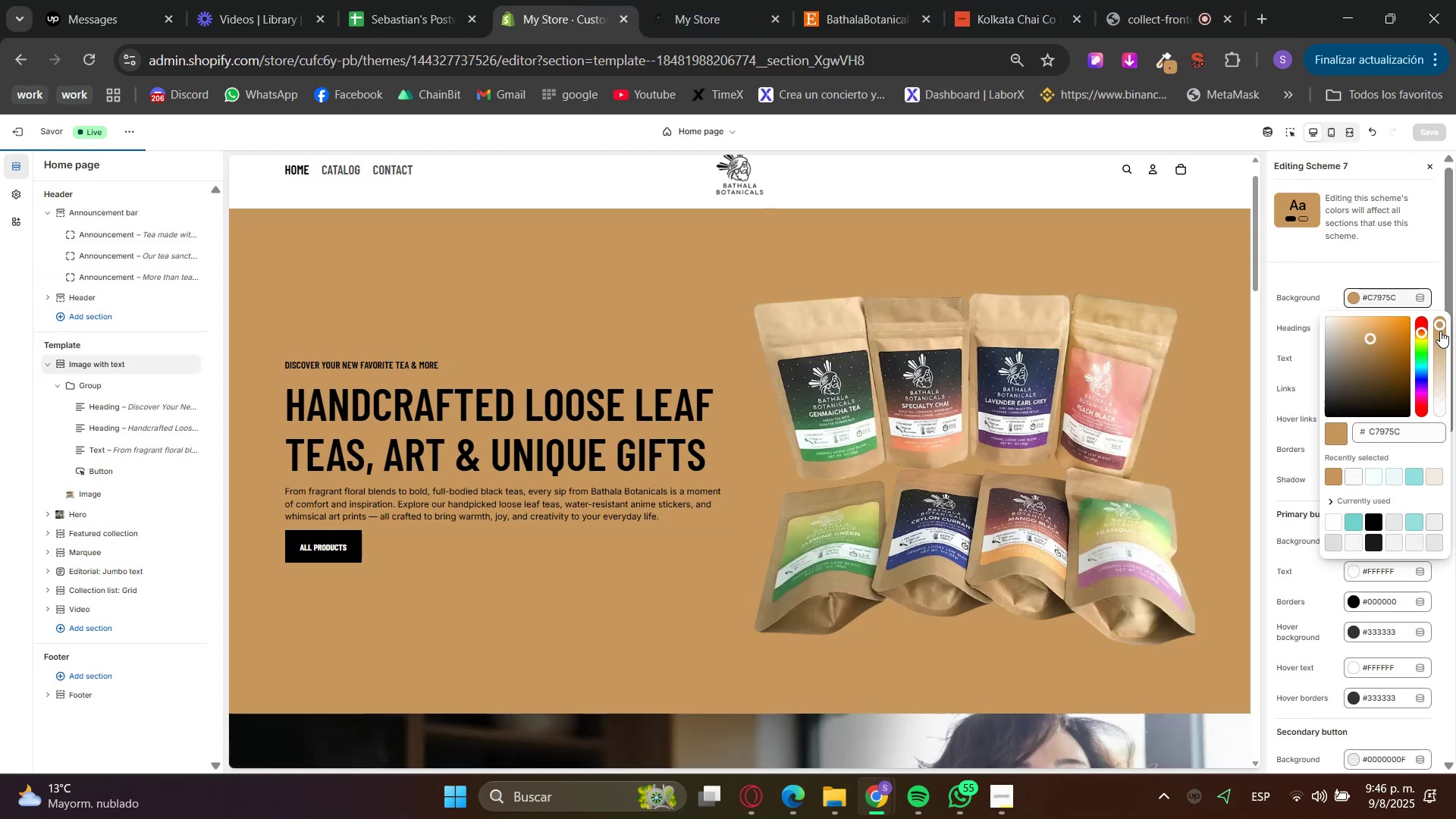 
left_click_drag(start_coordinate=[1440, 325], to_coordinate=[1433, 393])
 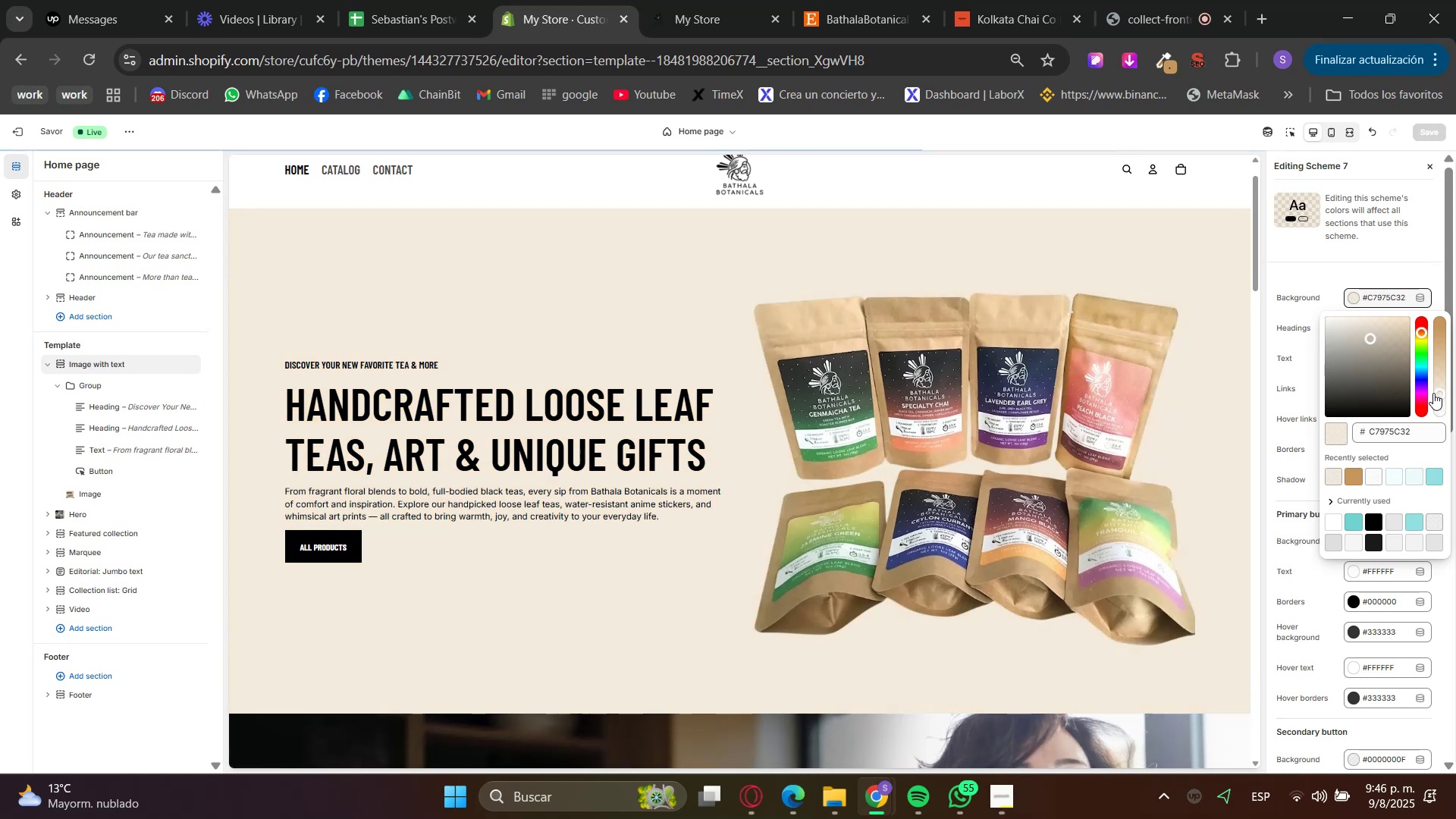 
scroll: coordinate [1186, 622], scroll_direction: up, amount: 4.0
 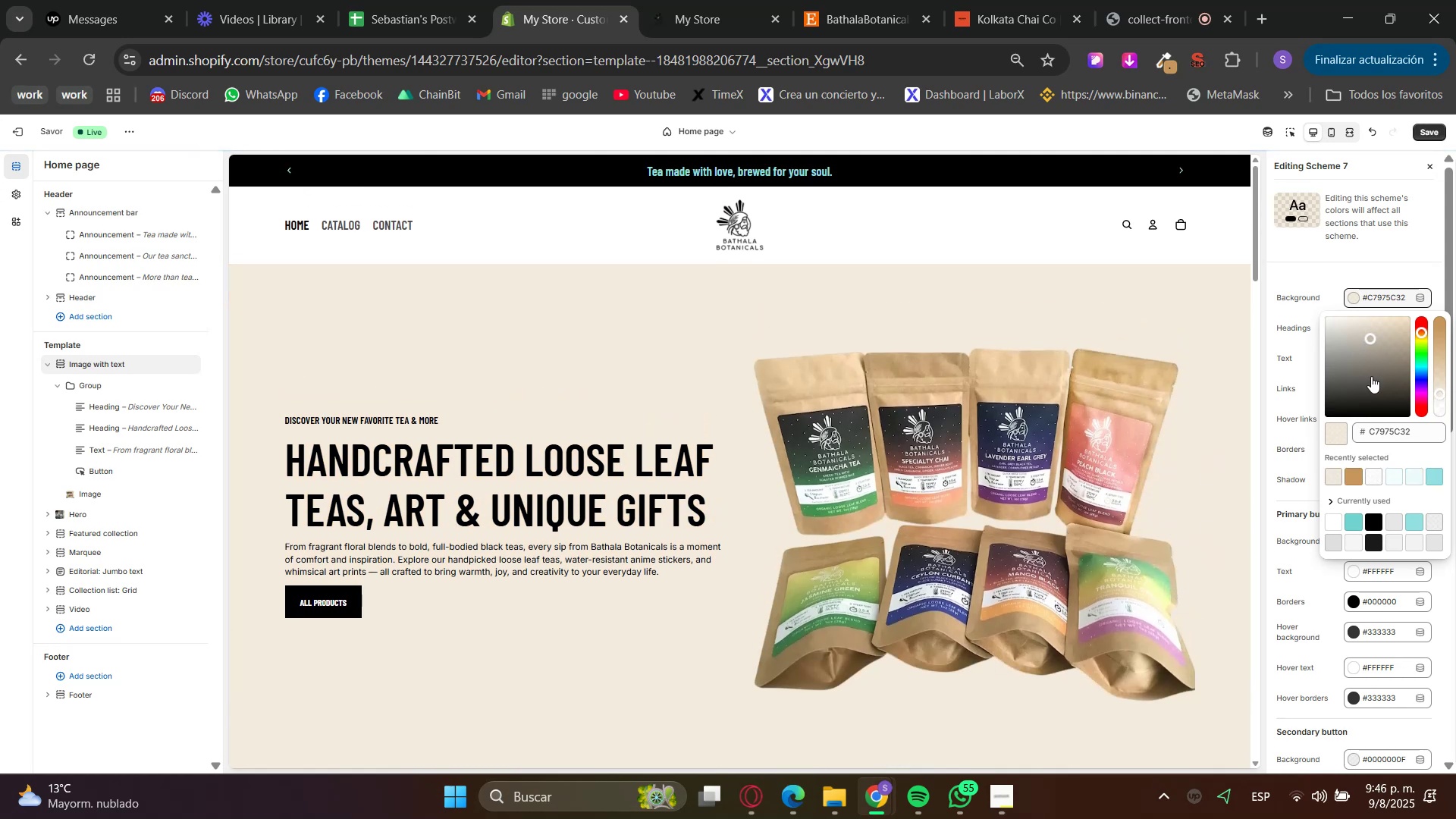 
wait(5.15)
 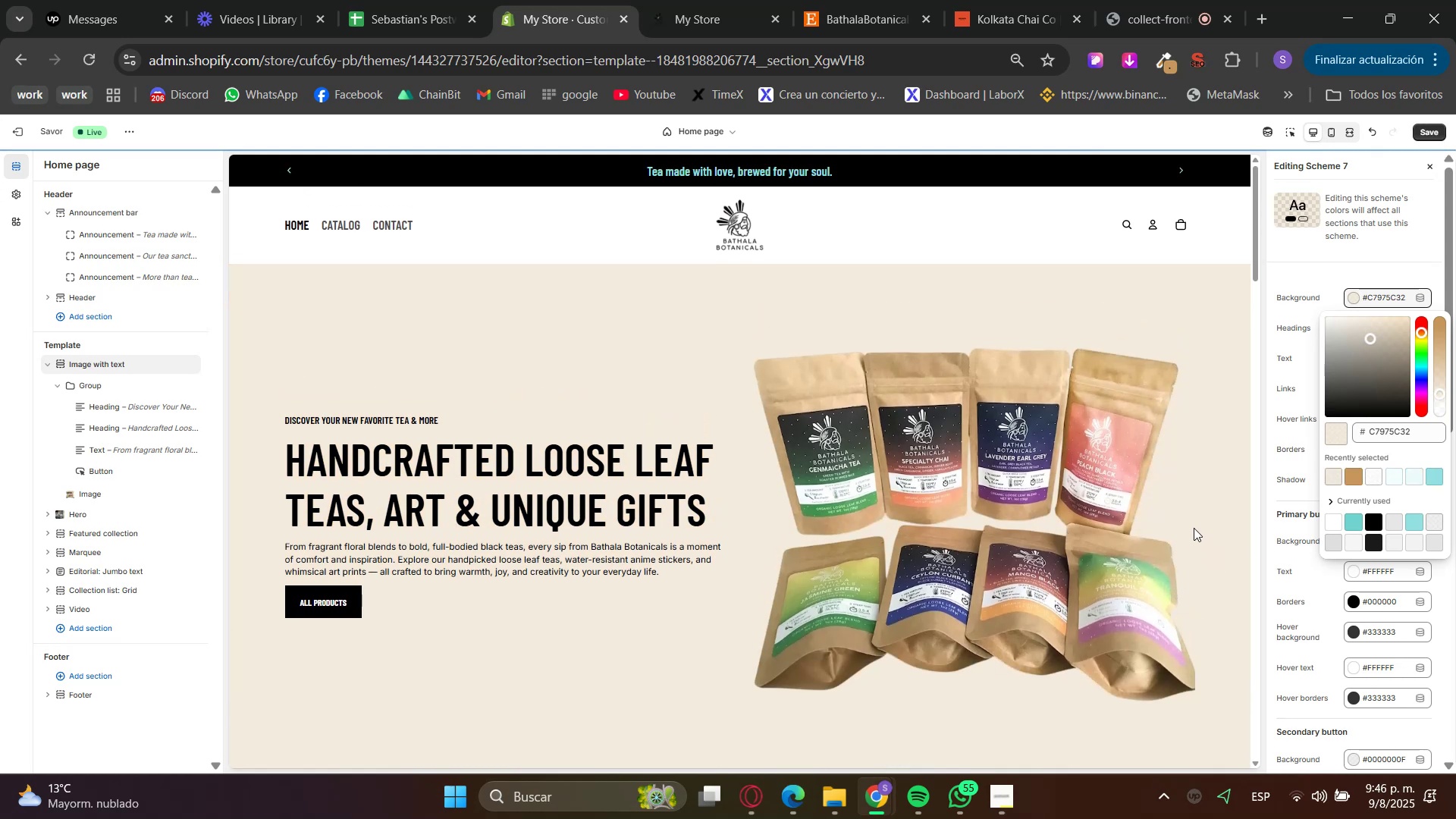 
left_click_drag(start_coordinate=[1370, 337], to_coordinate=[1370, 313])
 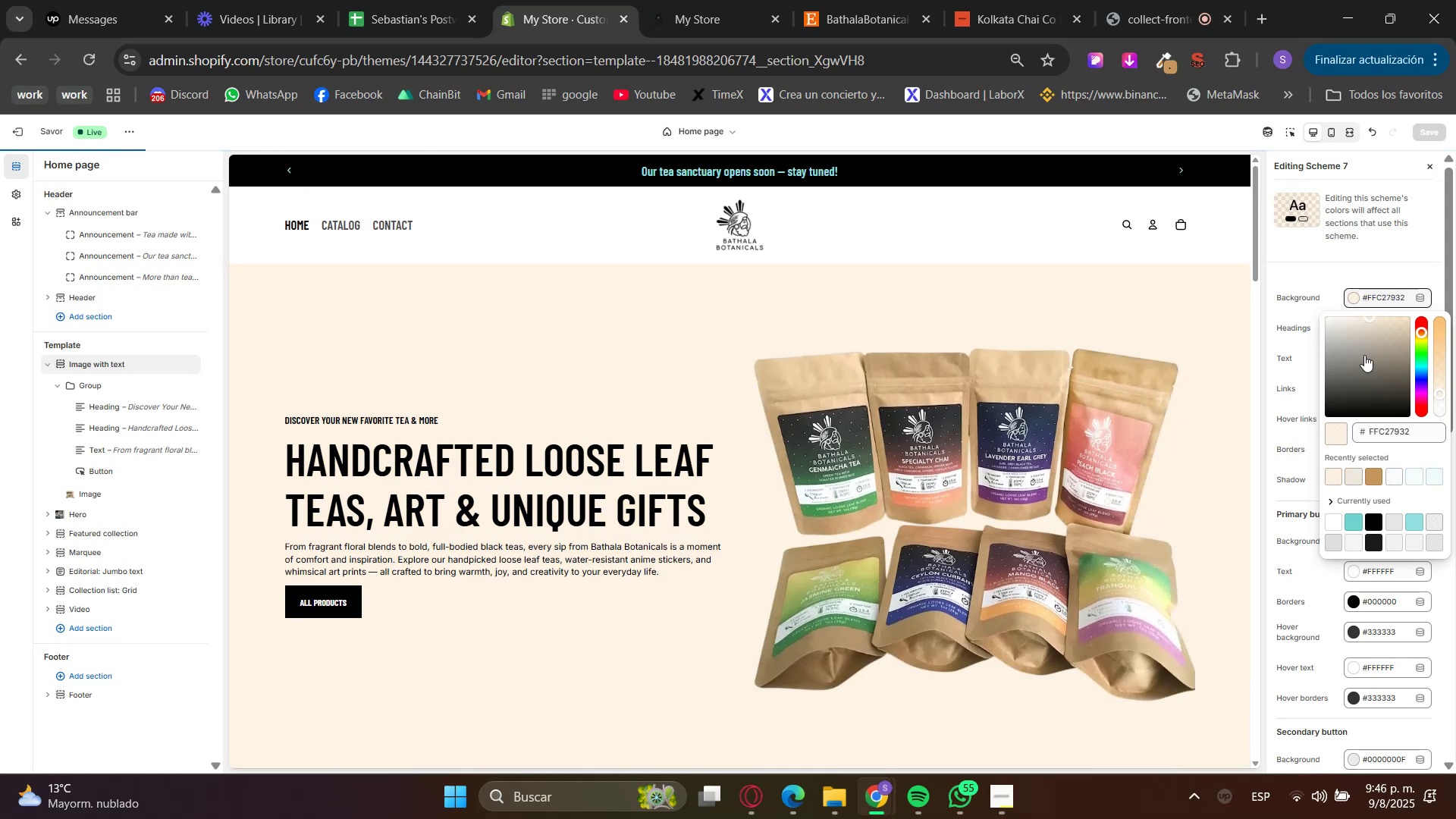 
left_click_drag(start_coordinate=[1438, 385], to_coordinate=[1439, 391])
 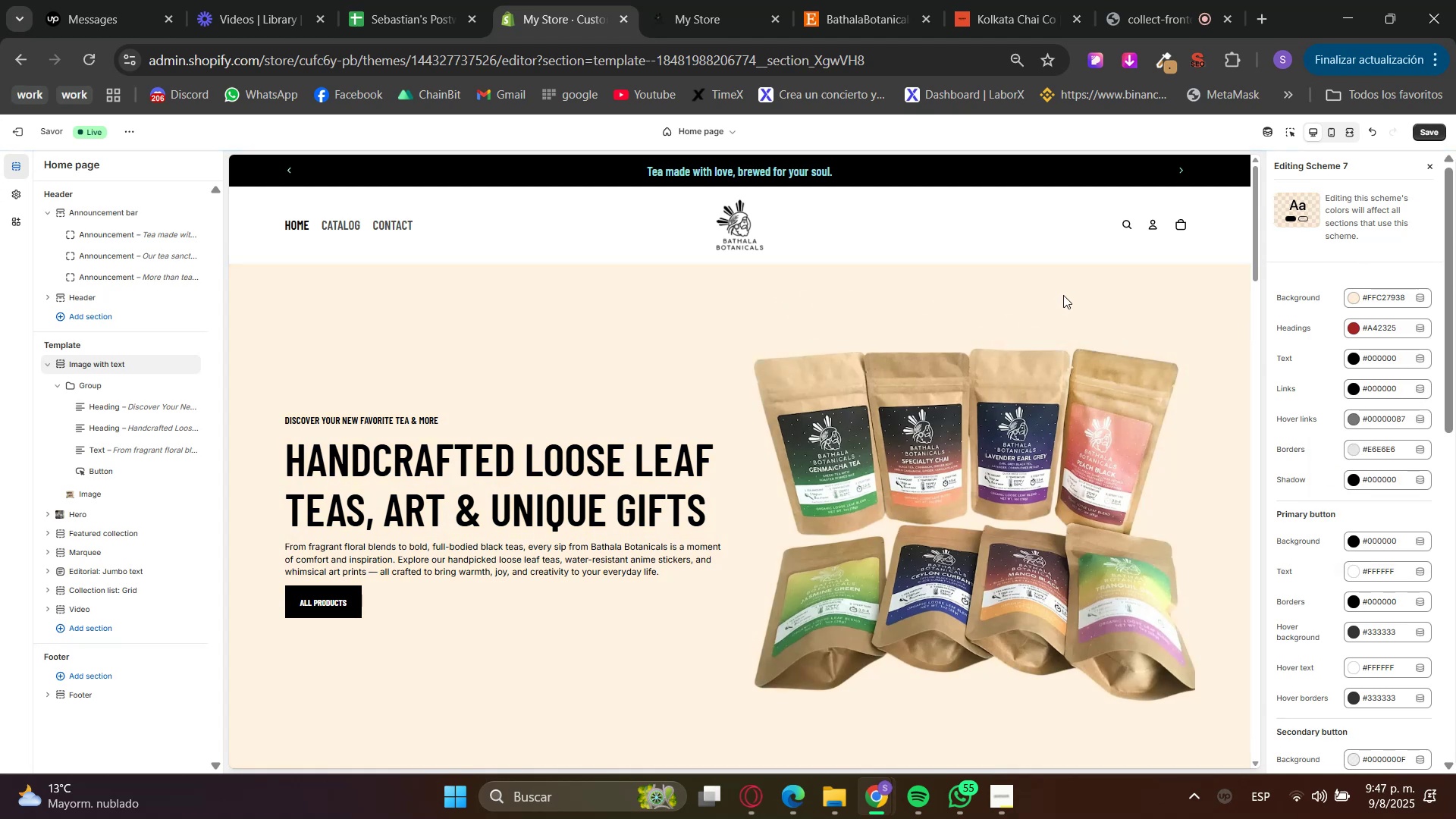 
left_click([1295, 127])
 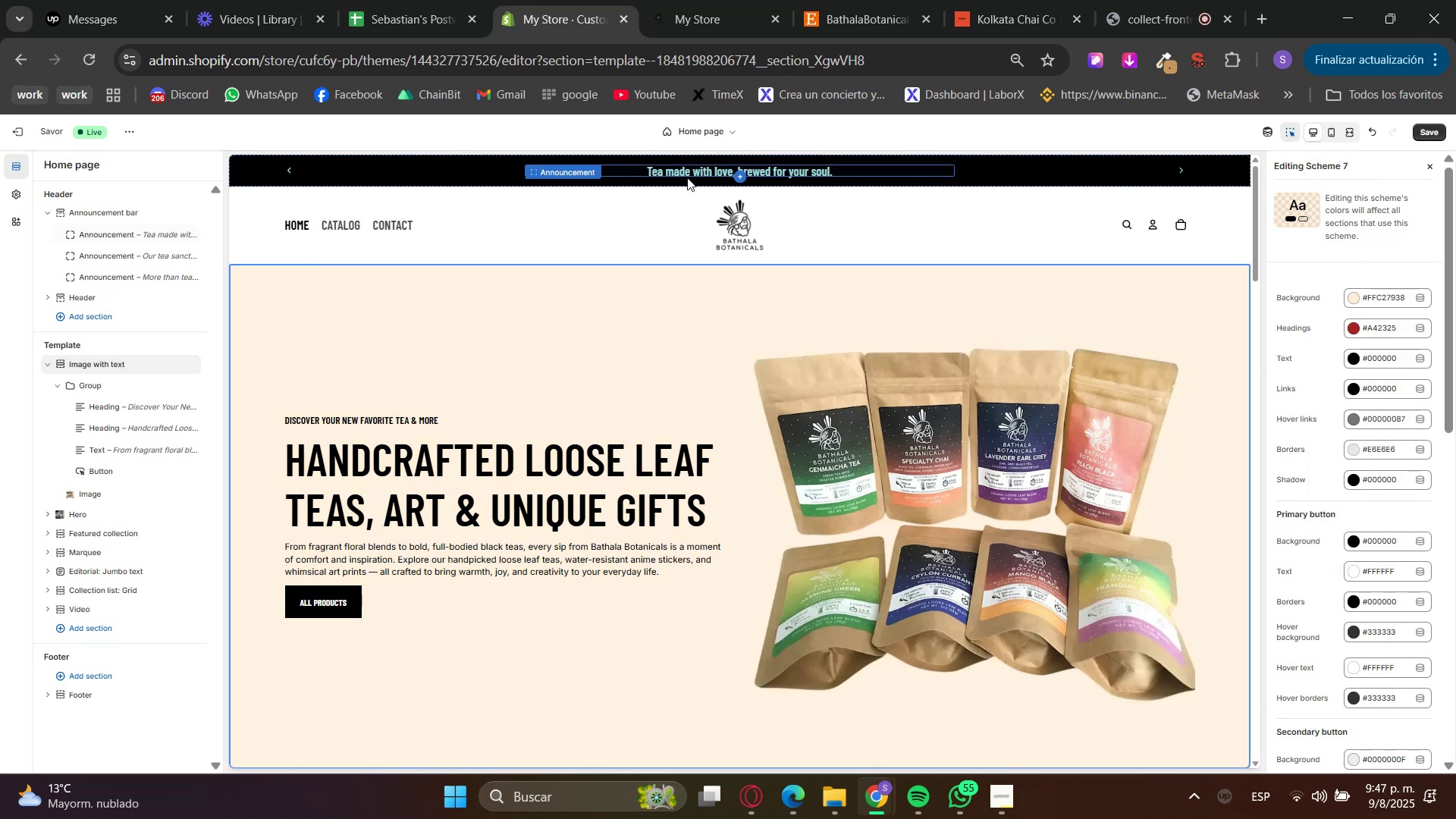 
left_click([708, 174])
 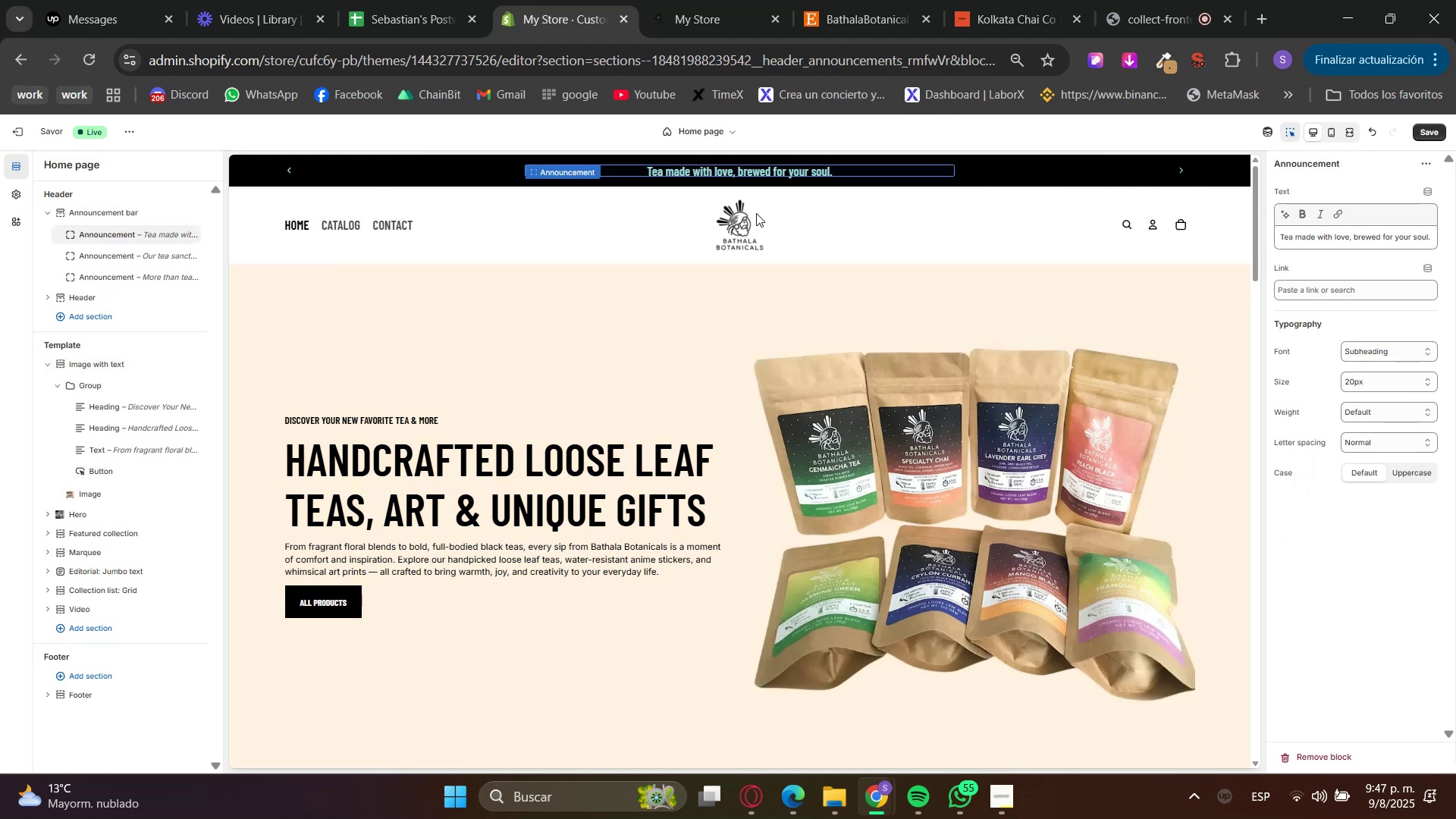 
scroll: coordinate [993, 488], scroll_direction: down, amount: 20.0
 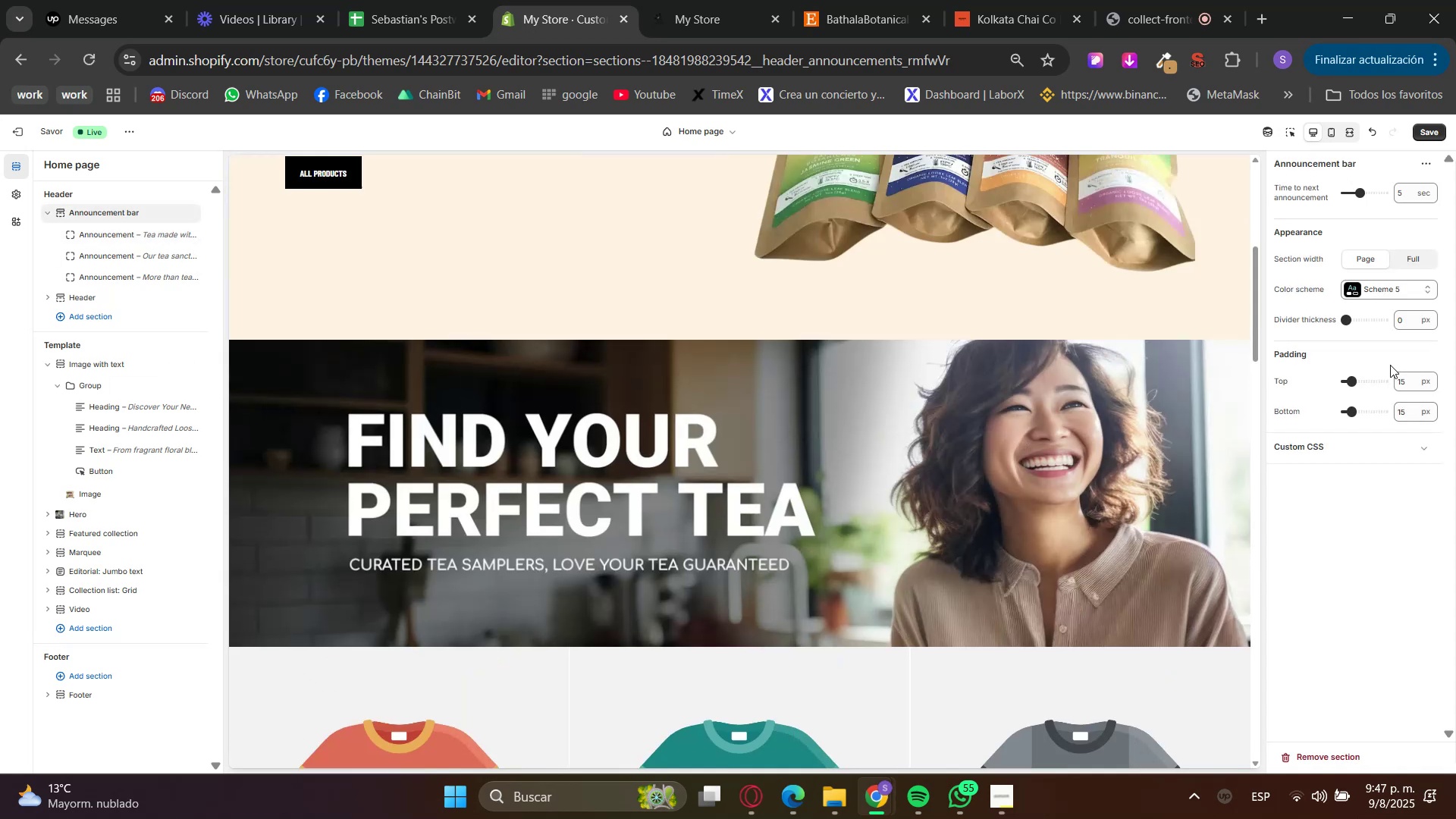 
left_click([1360, 461])
 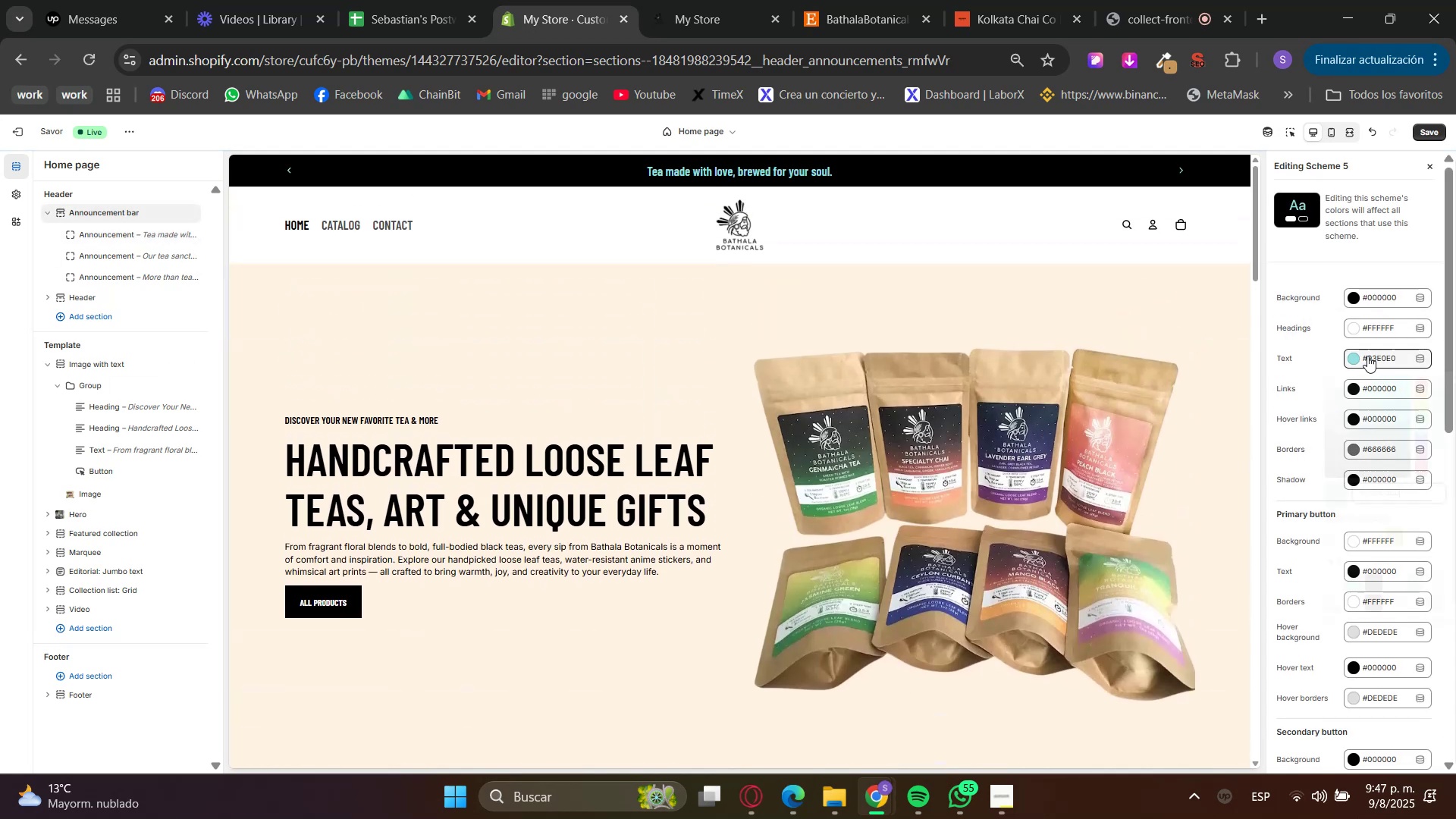 
left_click_drag(start_coordinate=[1341, 388], to_coordinate=[1320, 369])
 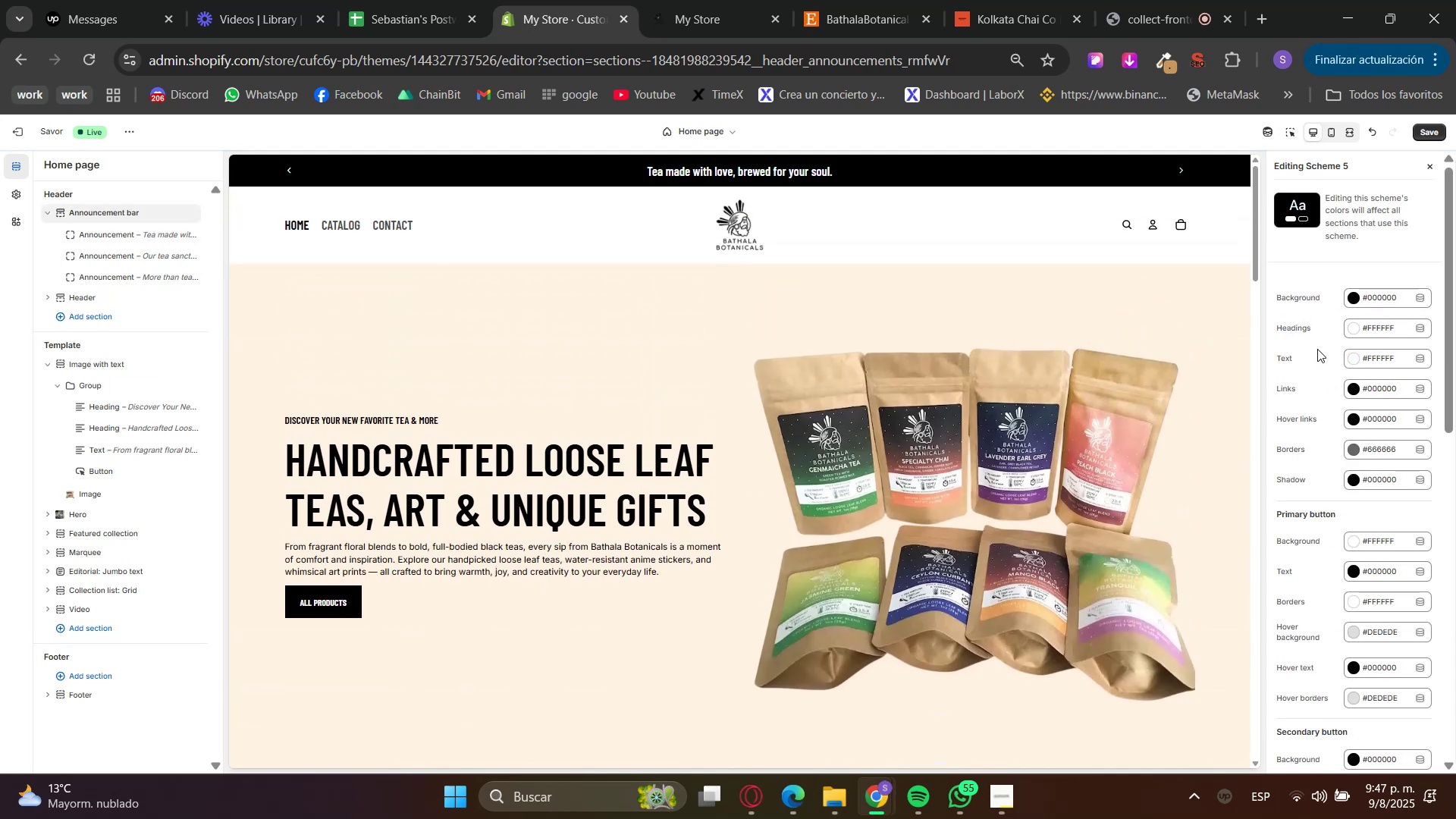 
left_click([1317, 348])
 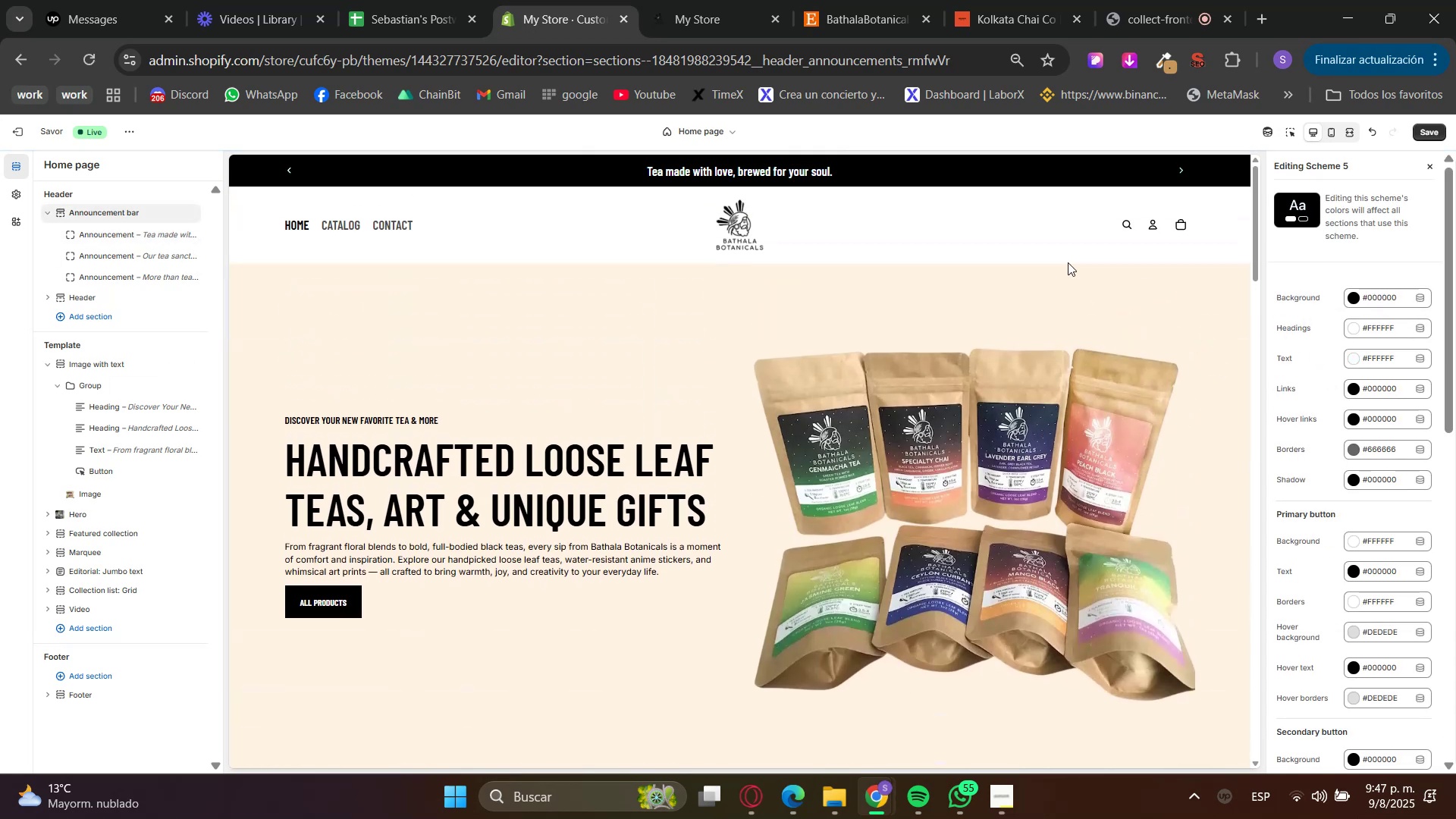 
scroll: coordinate [912, 581], scroll_direction: down, amount: 25.0
 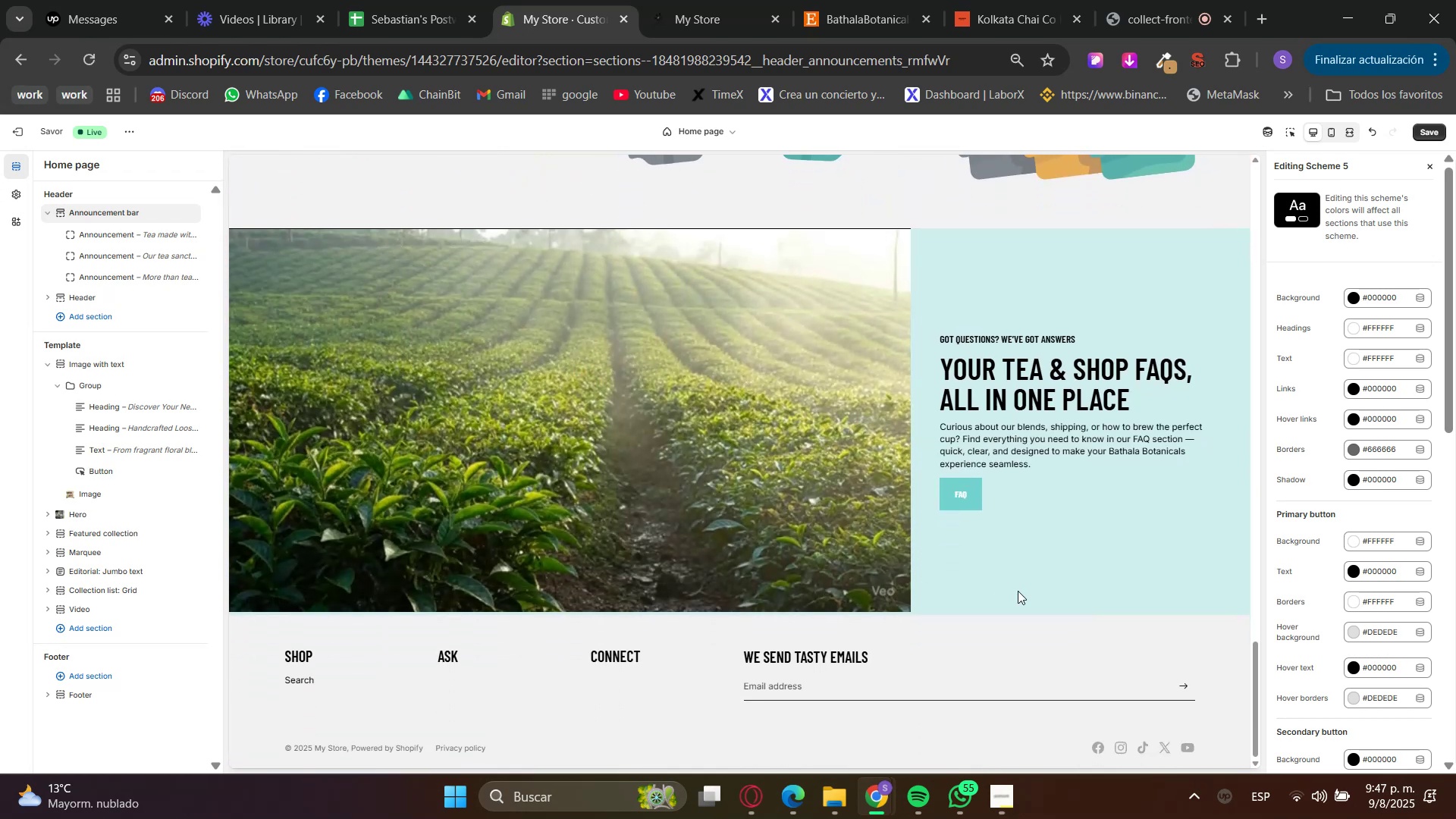 
scroll: coordinate [1049, 612], scroll_direction: up, amount: 27.0
 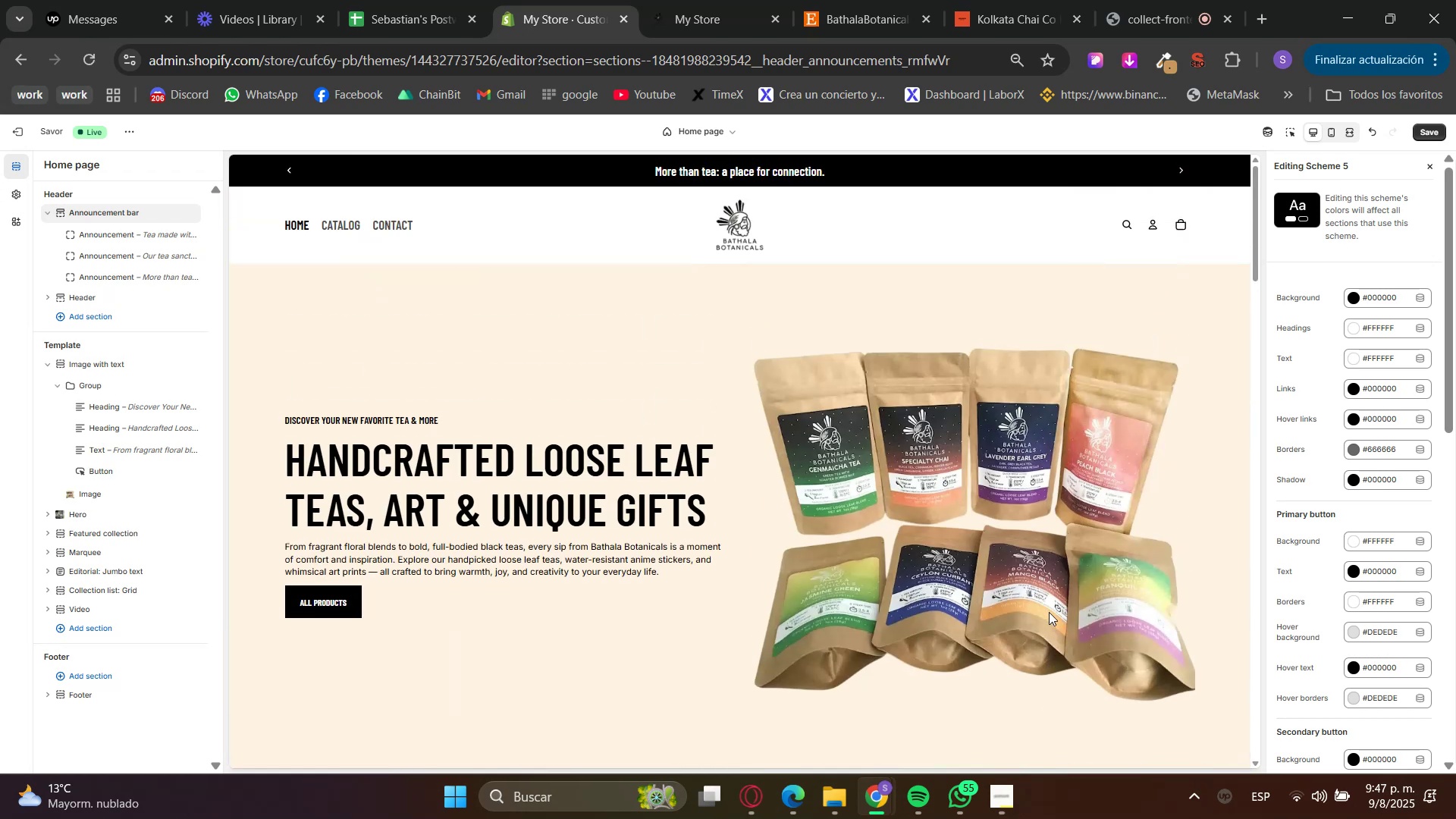 
scroll: coordinate [1049, 609], scroll_direction: down, amount: 2.0
 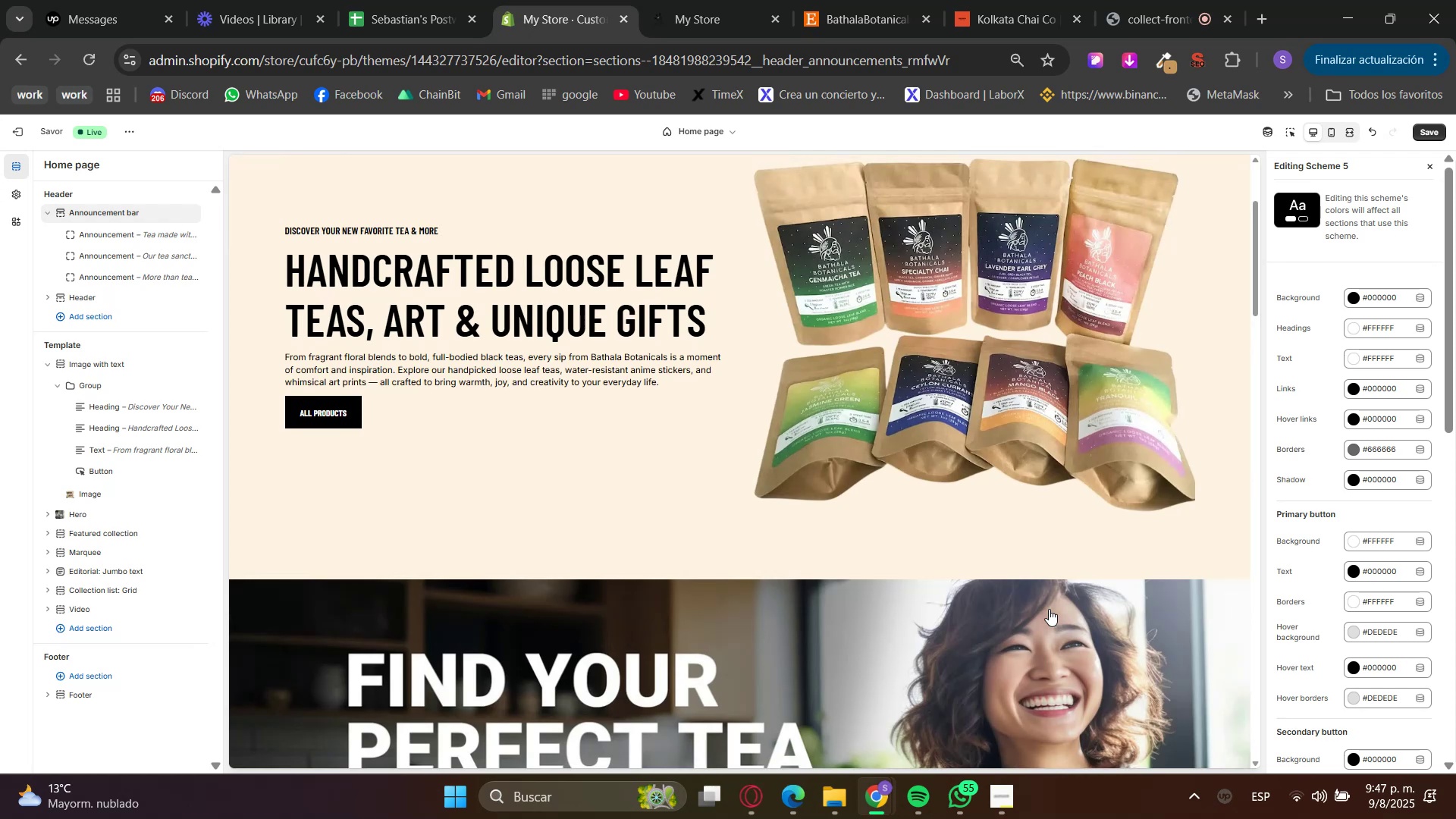 
scroll: coordinate [1000, 582], scroll_direction: up, amount: 3.0
 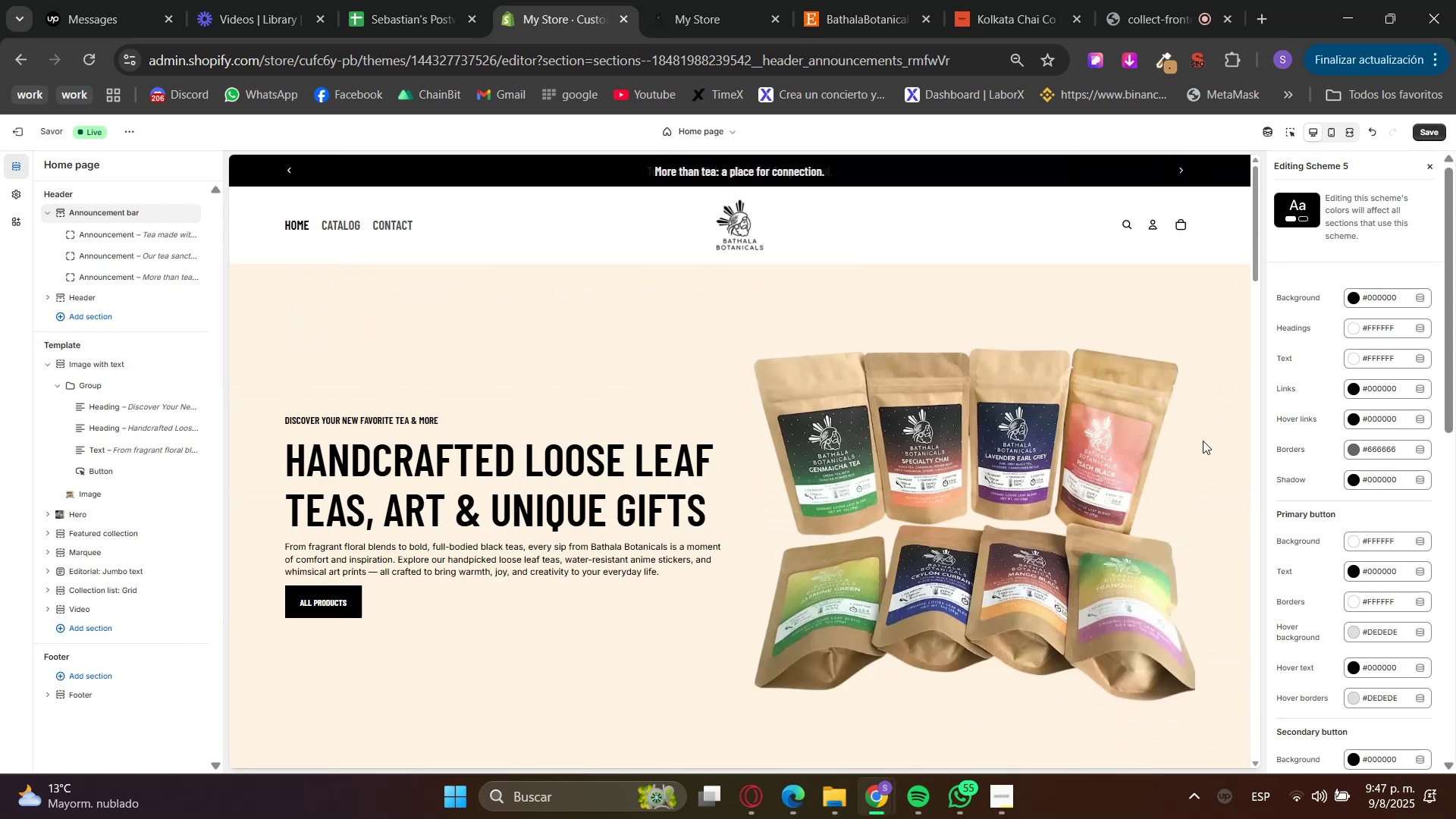 
scroll: coordinate [1117, 466], scroll_direction: down, amount: 12.0
 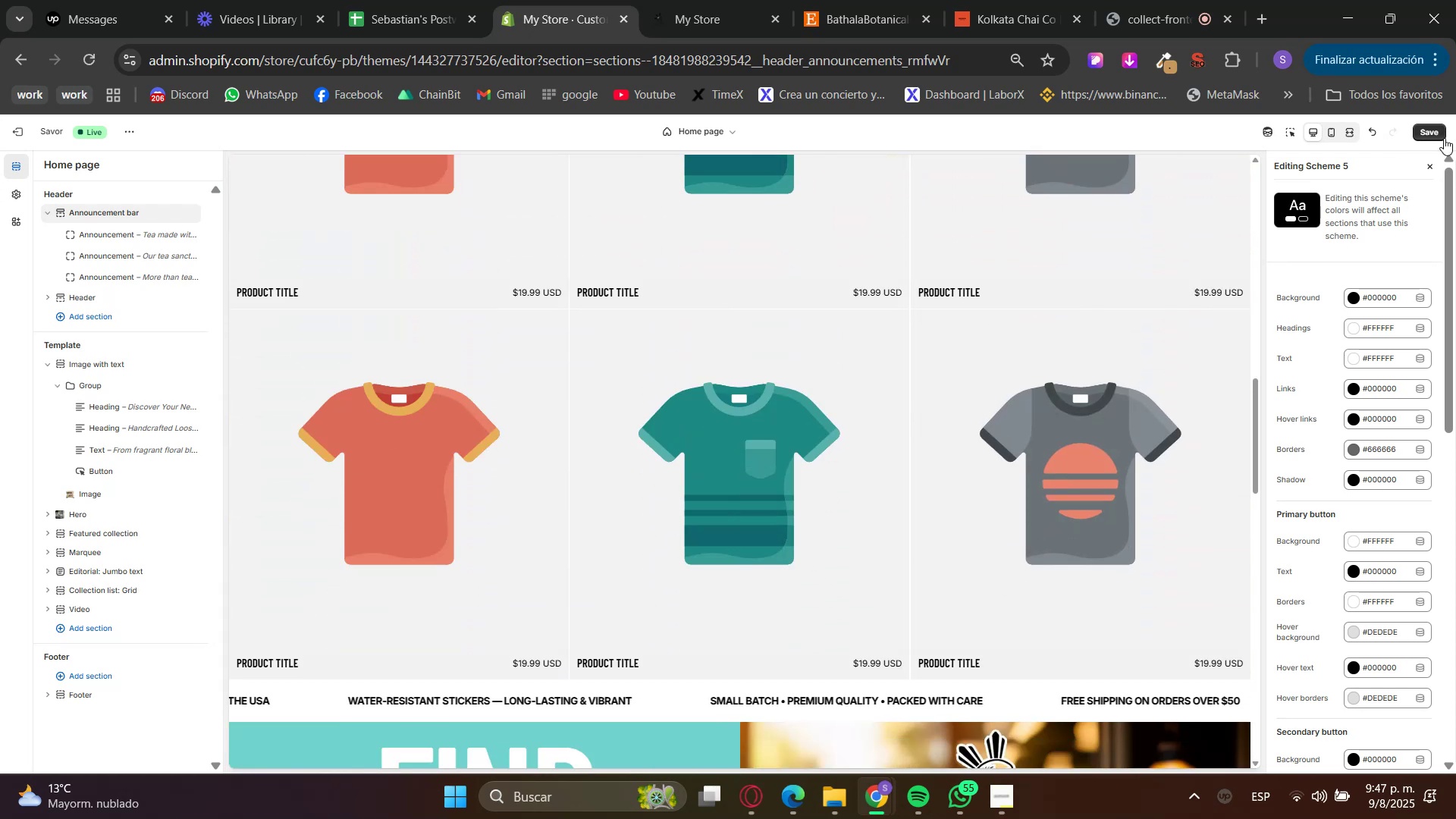 
left_click([1426, 132])
 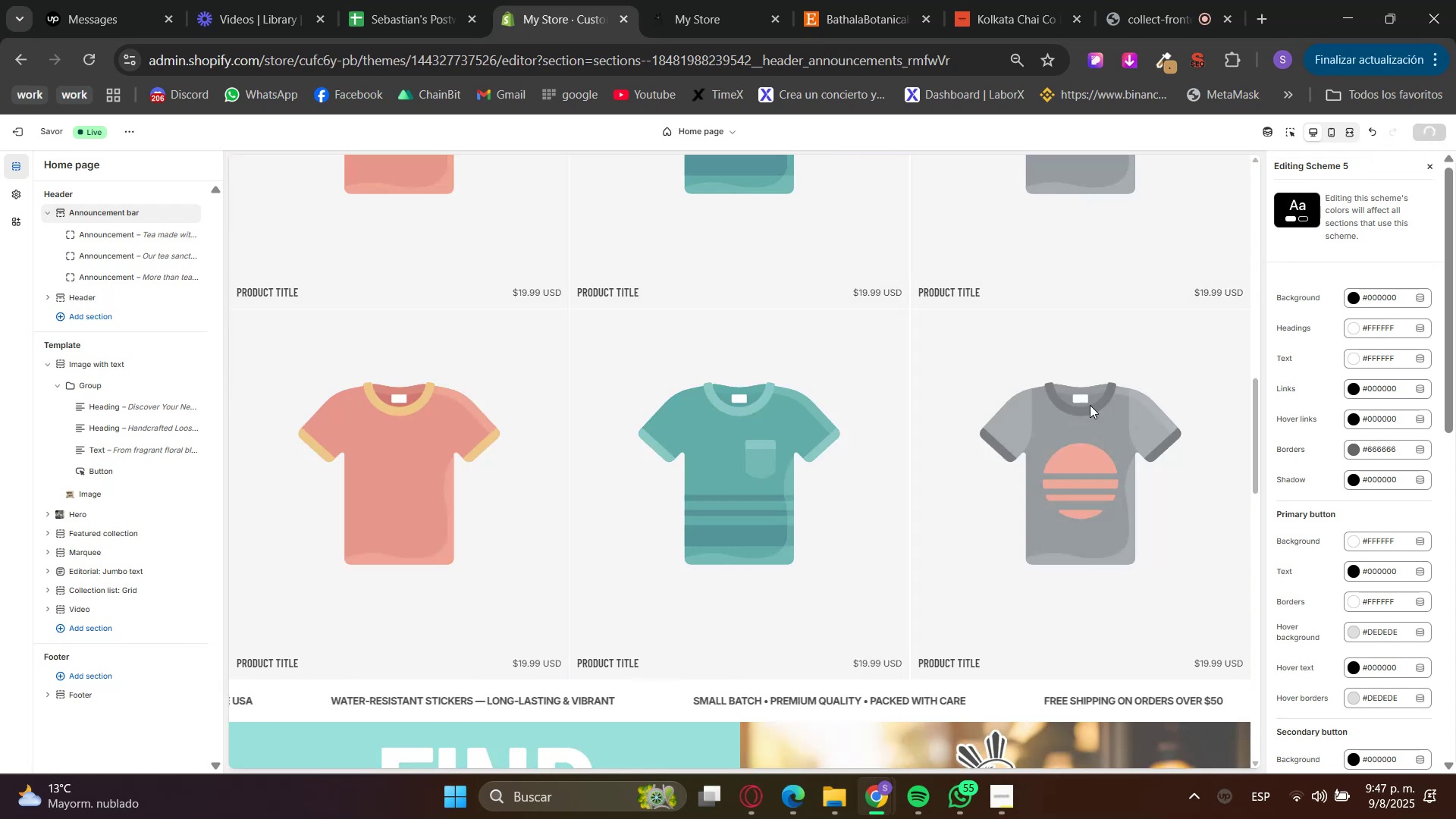 
scroll: coordinate [940, 505], scroll_direction: down, amount: 4.0
 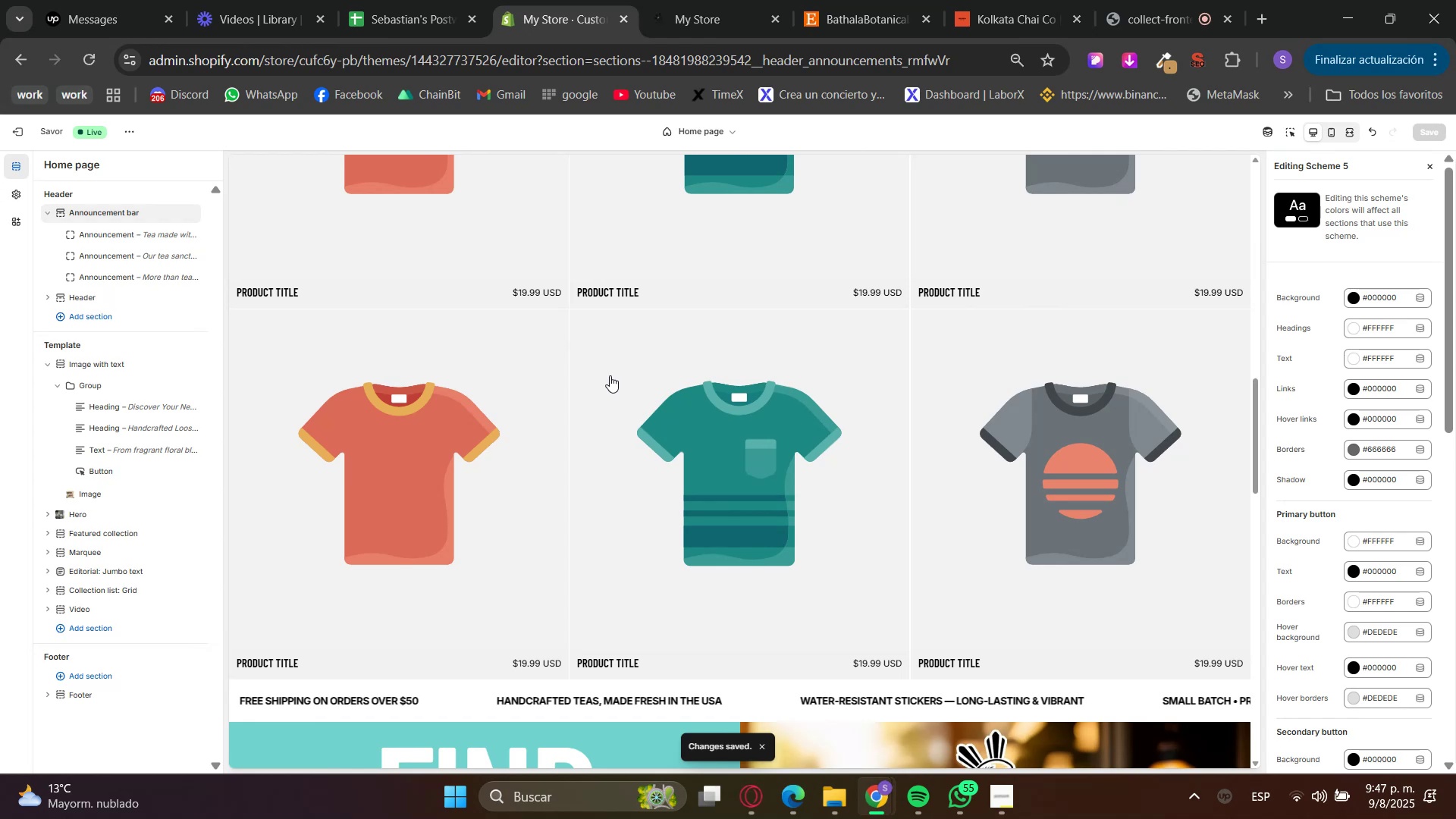 
wait(6.12)
 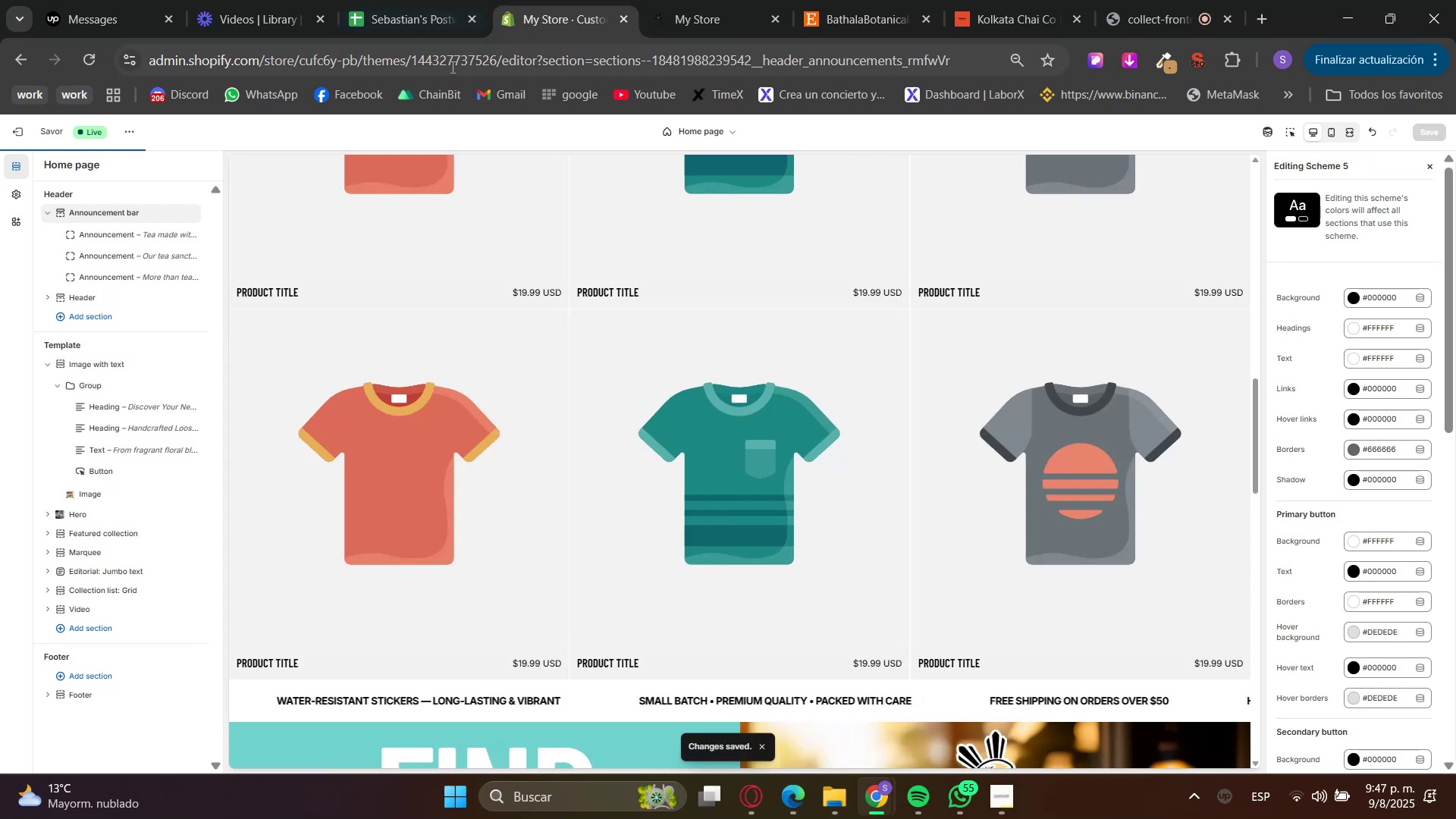 
left_click([17, 130])
 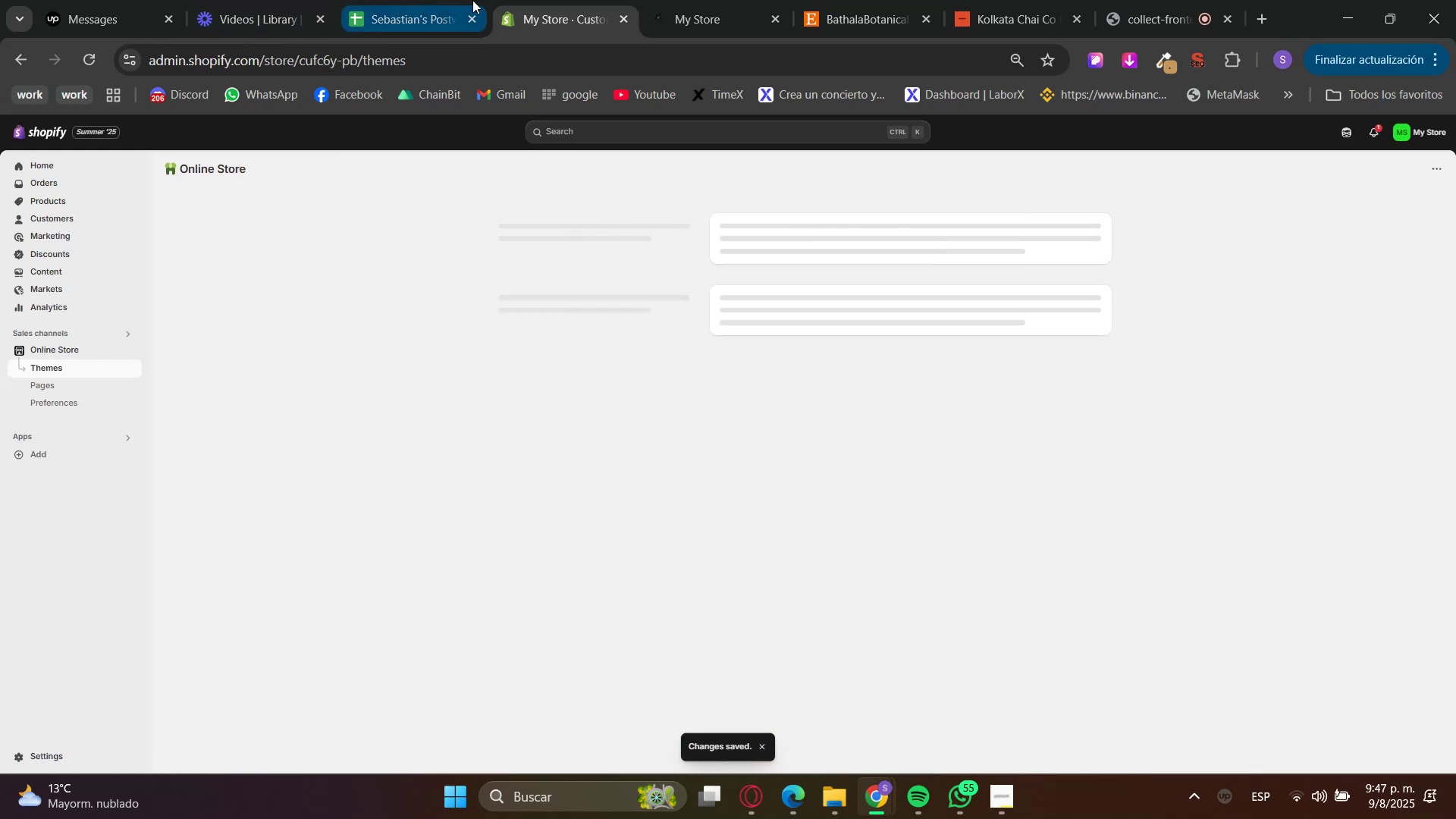 
left_click([819, 0])
 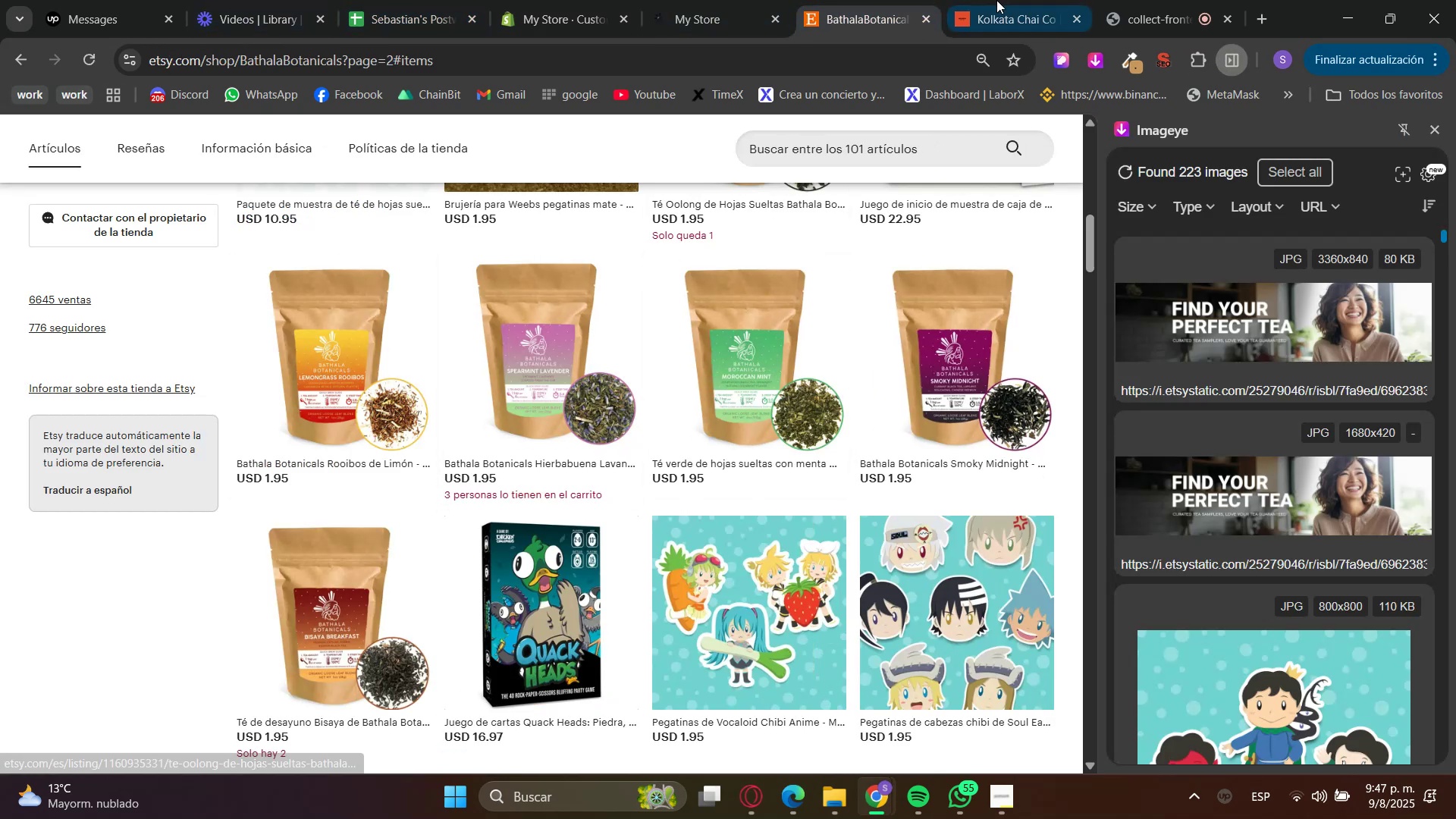 
double_click([902, 0])
 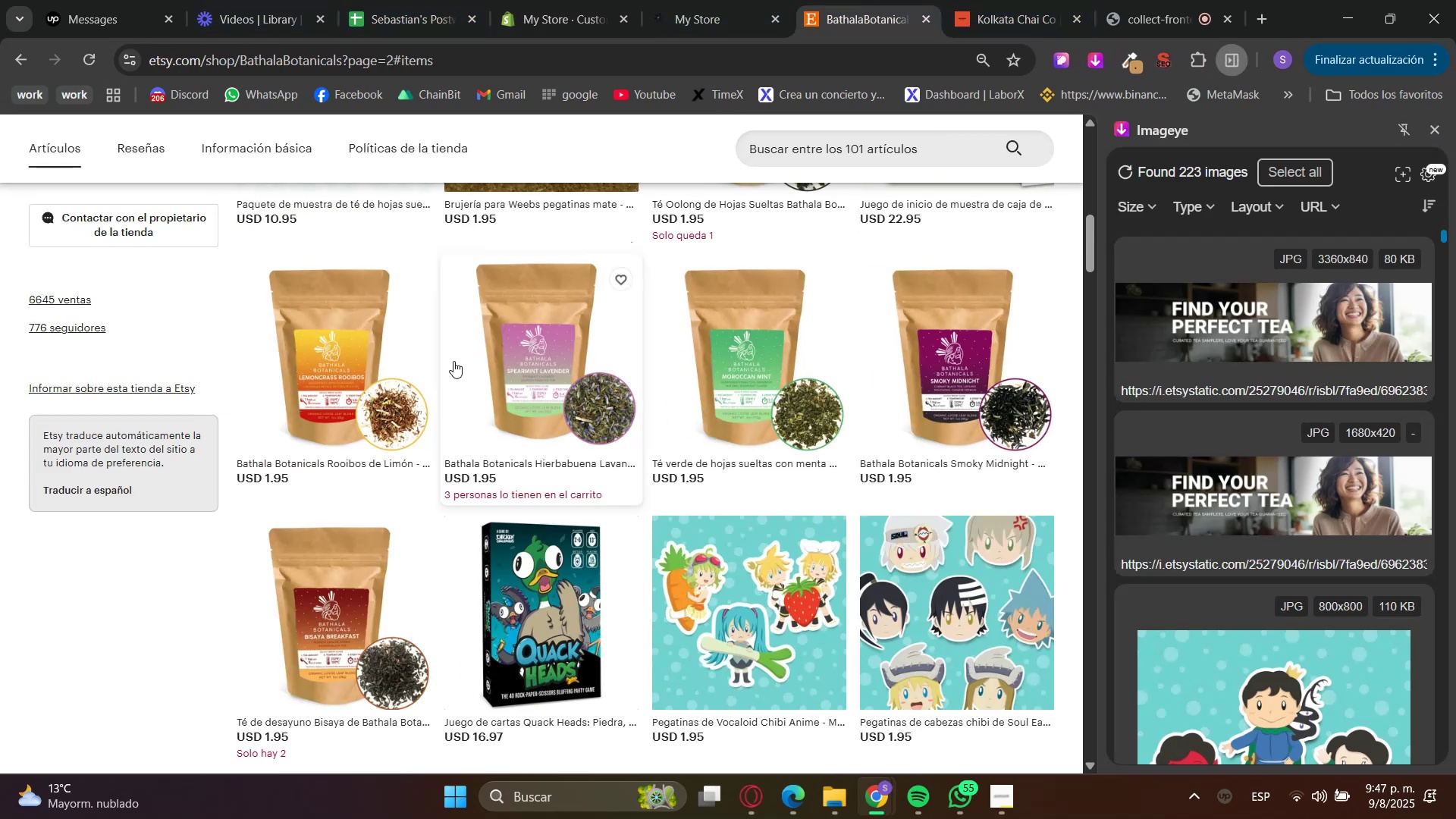 
key(Control+ControlLeft)
 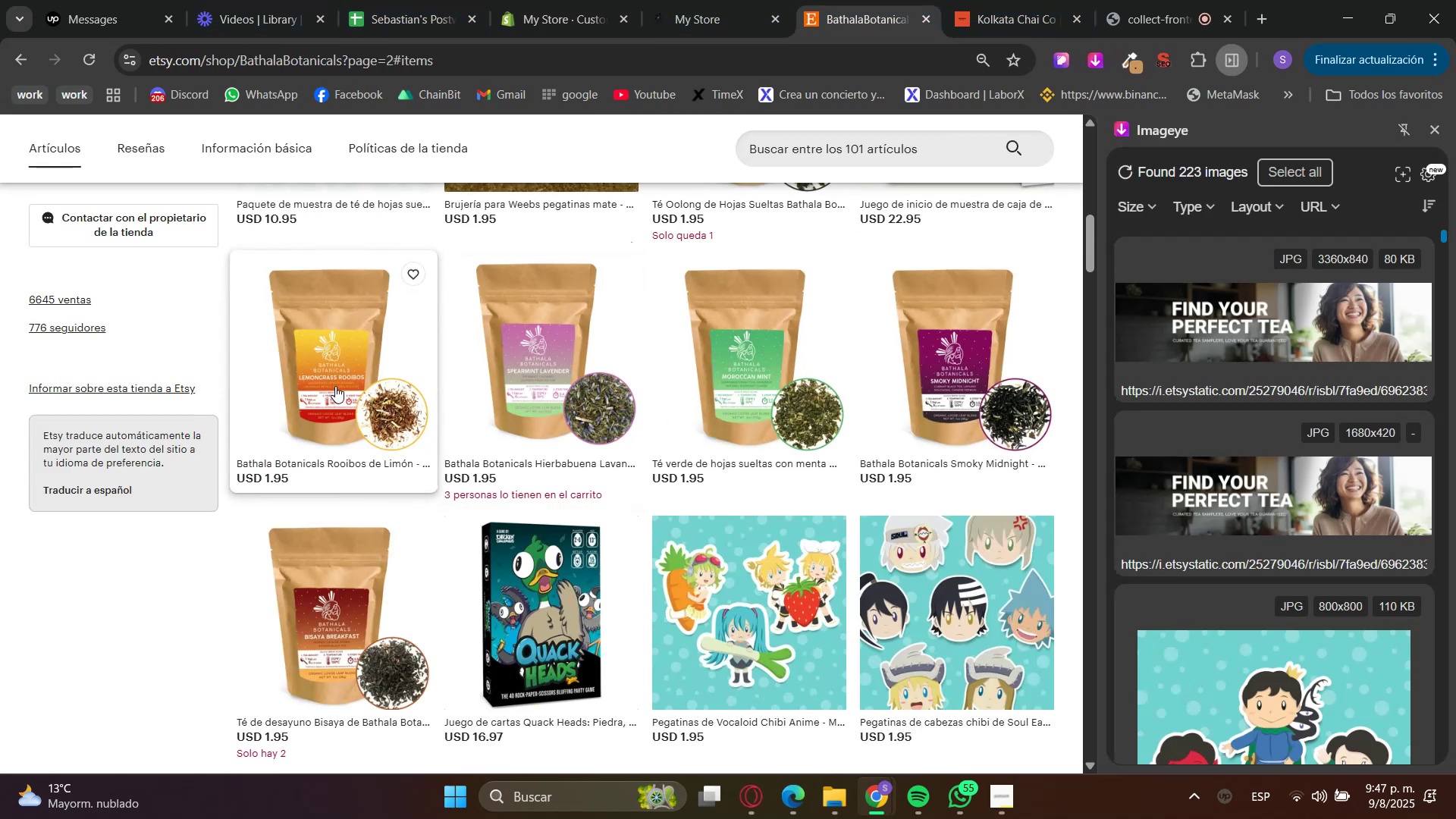 
left_click([335, 386])
 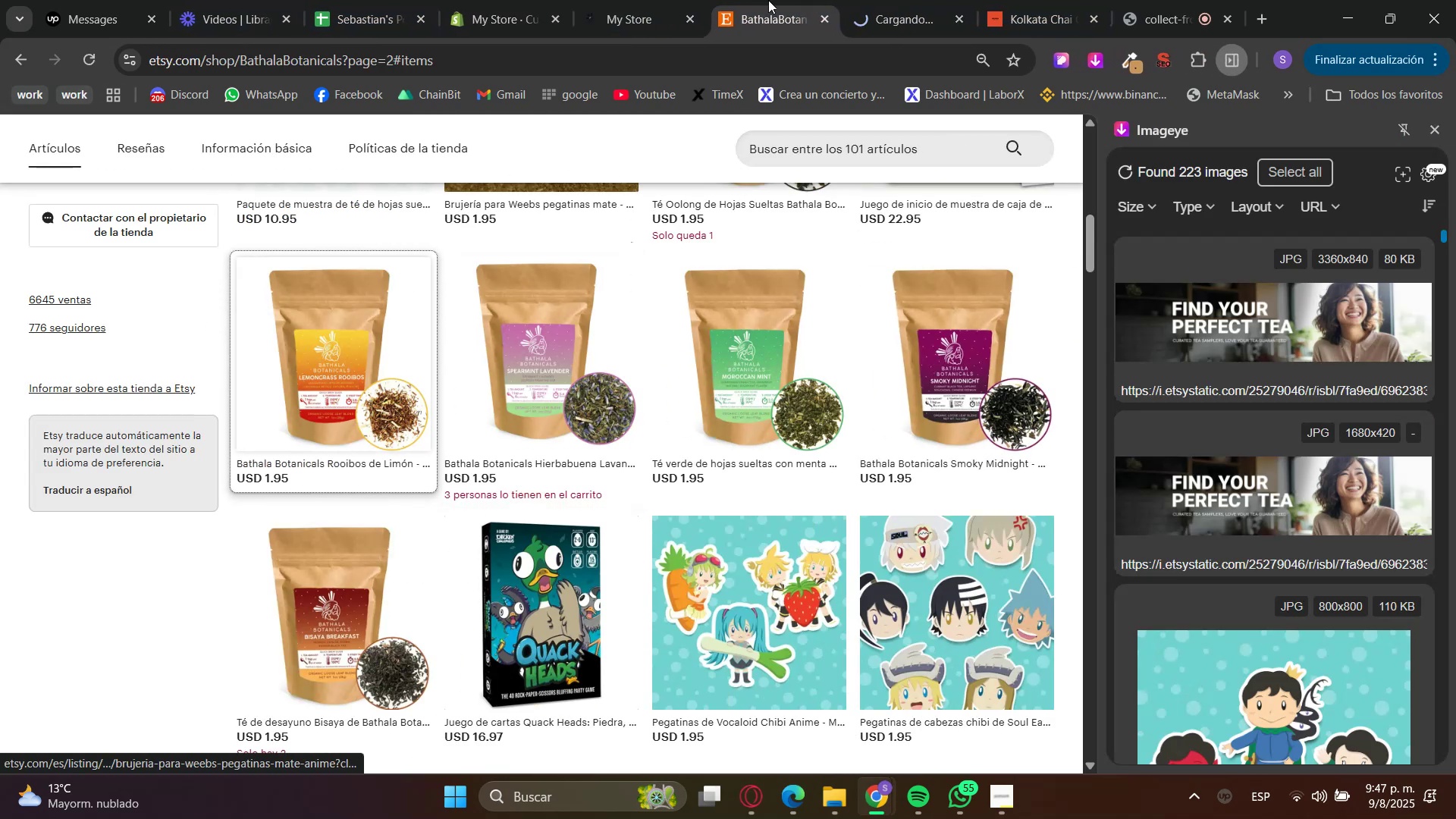 
left_click([896, 0])
 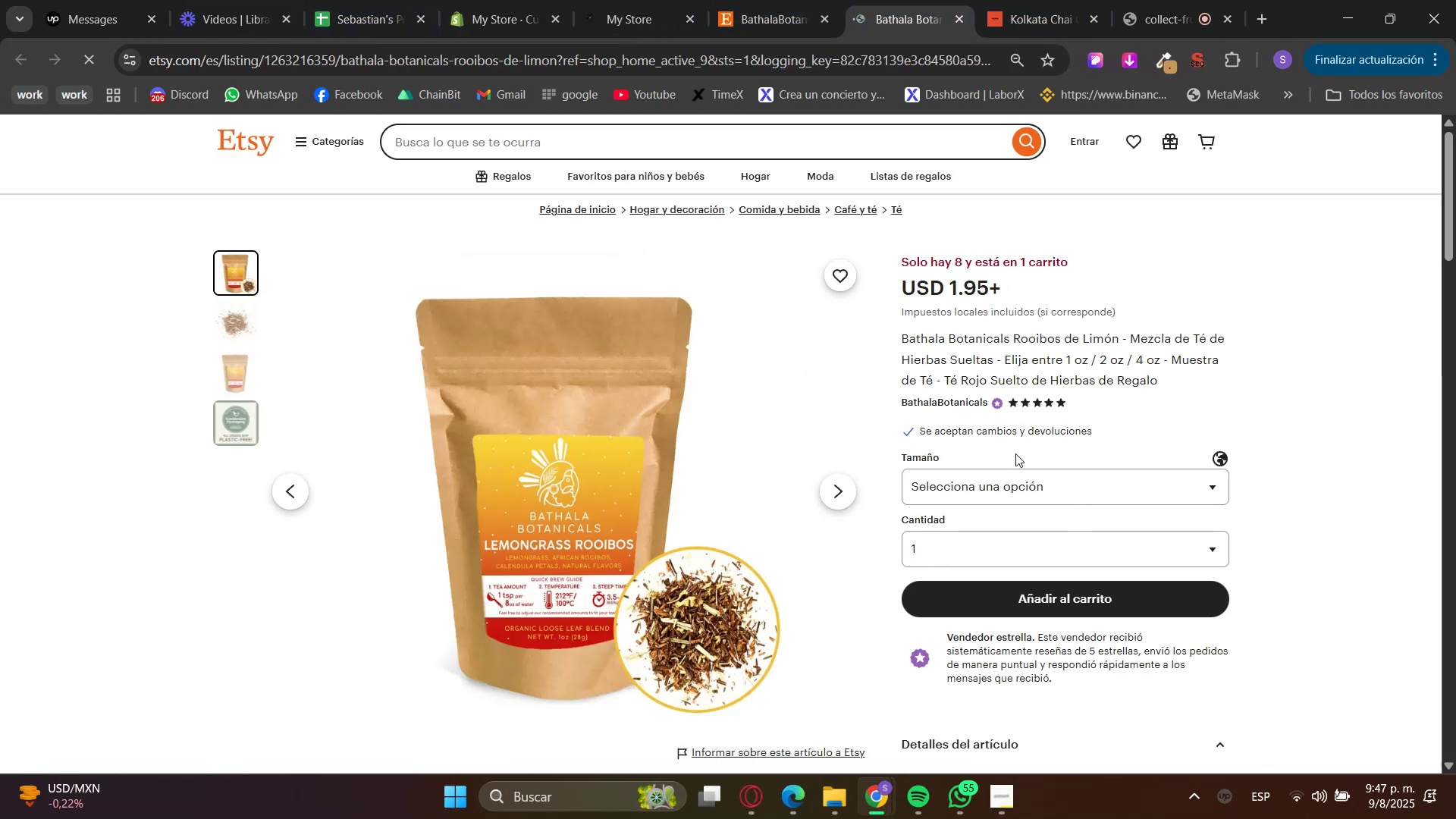 
left_click([1119, 55])
 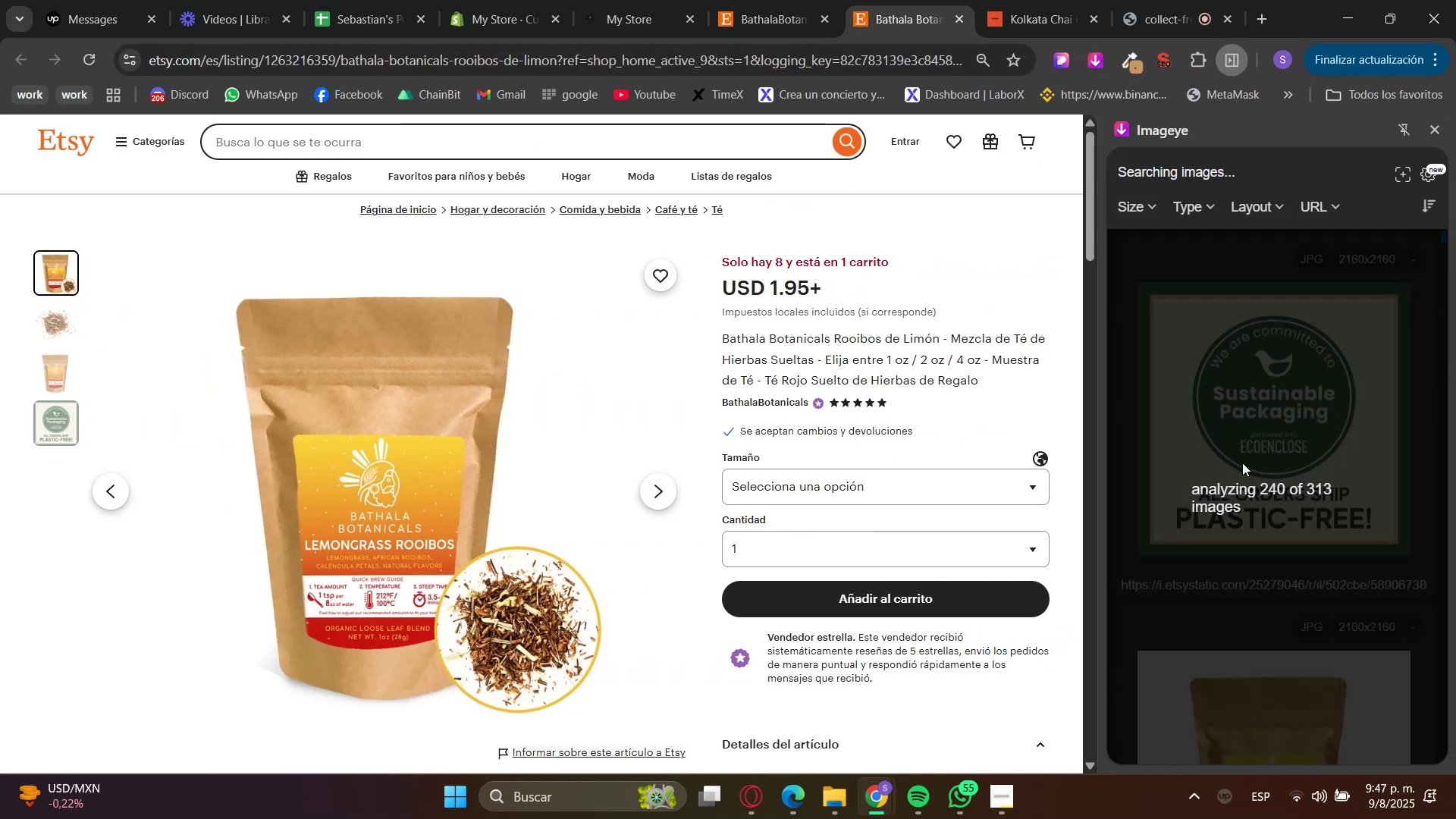 
wait(7.06)
 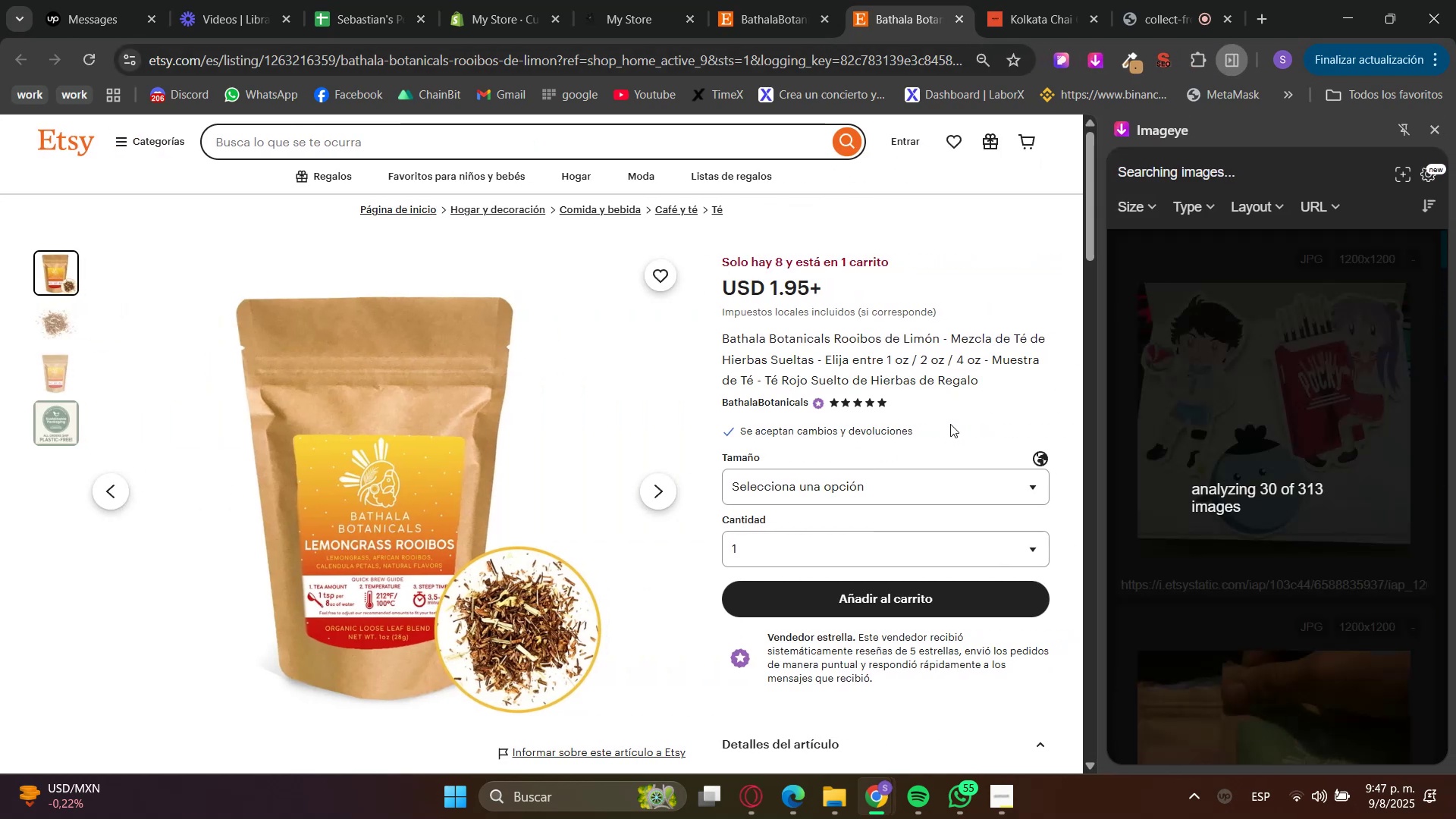 
scroll: coordinate [1259, 497], scroll_direction: down, amount: 4.0
 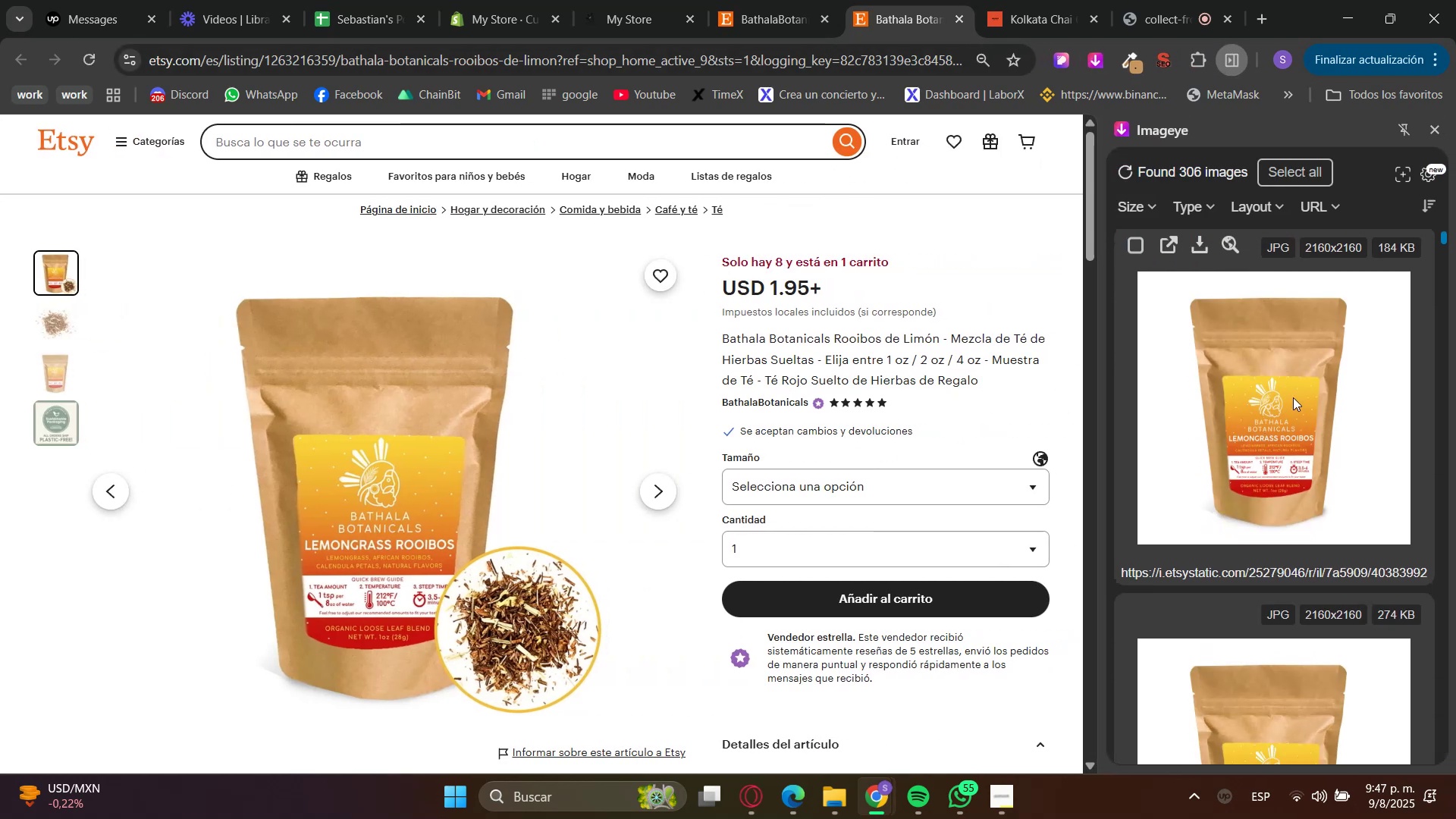 
left_click([1292, 395])
 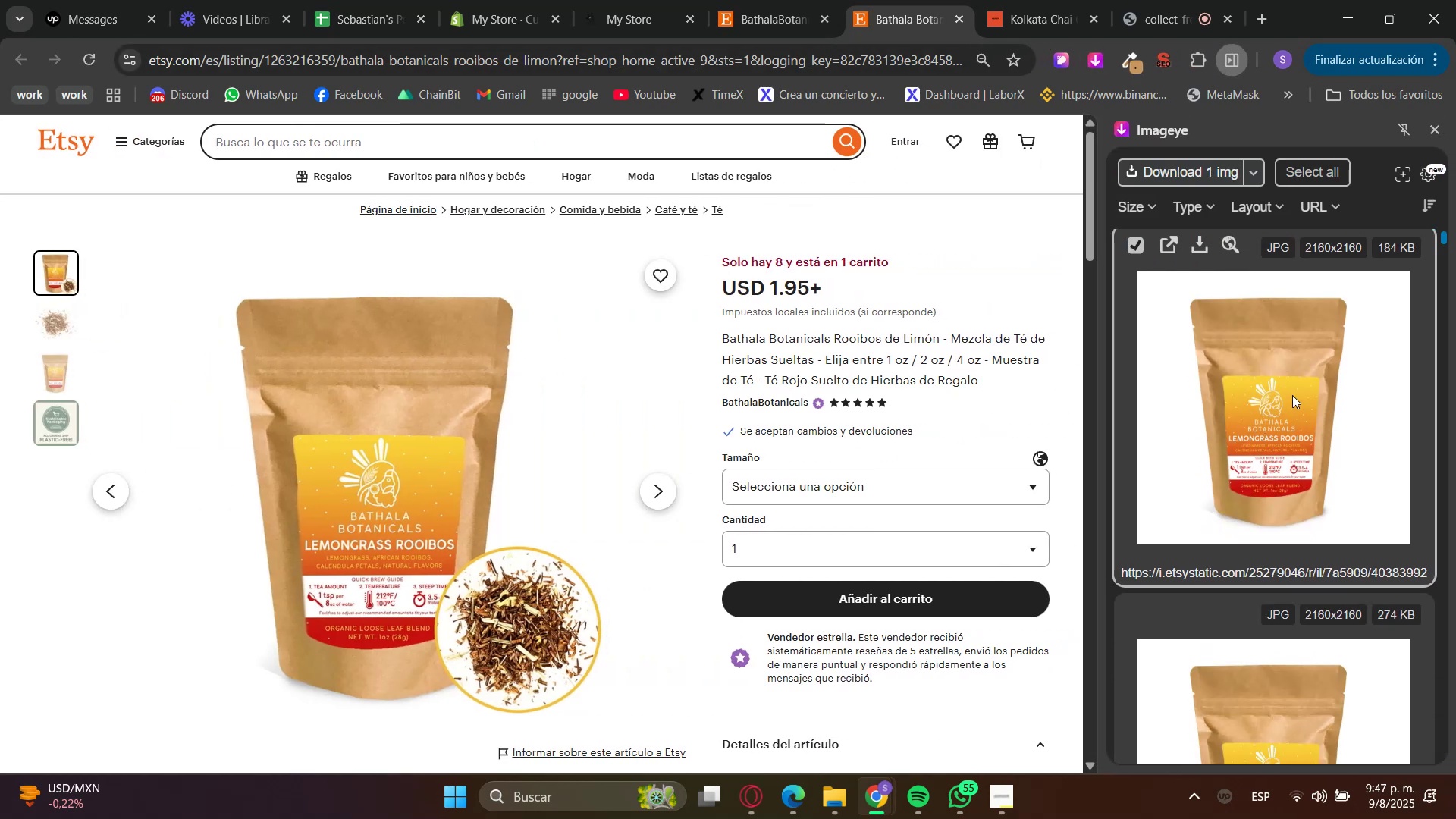 
scroll: coordinate [1274, 487], scroll_direction: down, amount: 5.0
 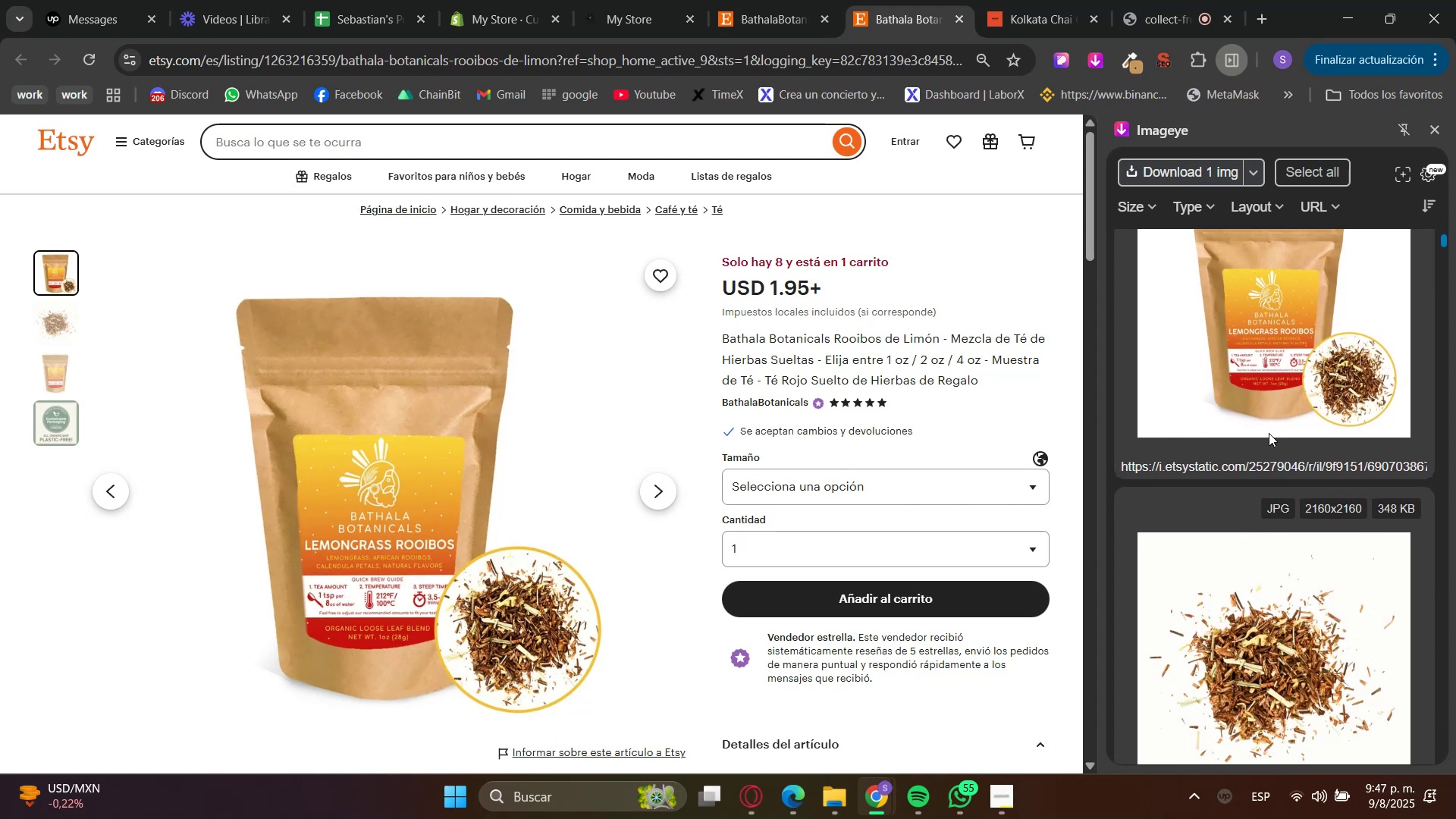 
scroll: coordinate [1260, 448], scroll_direction: up, amount: 2.0
 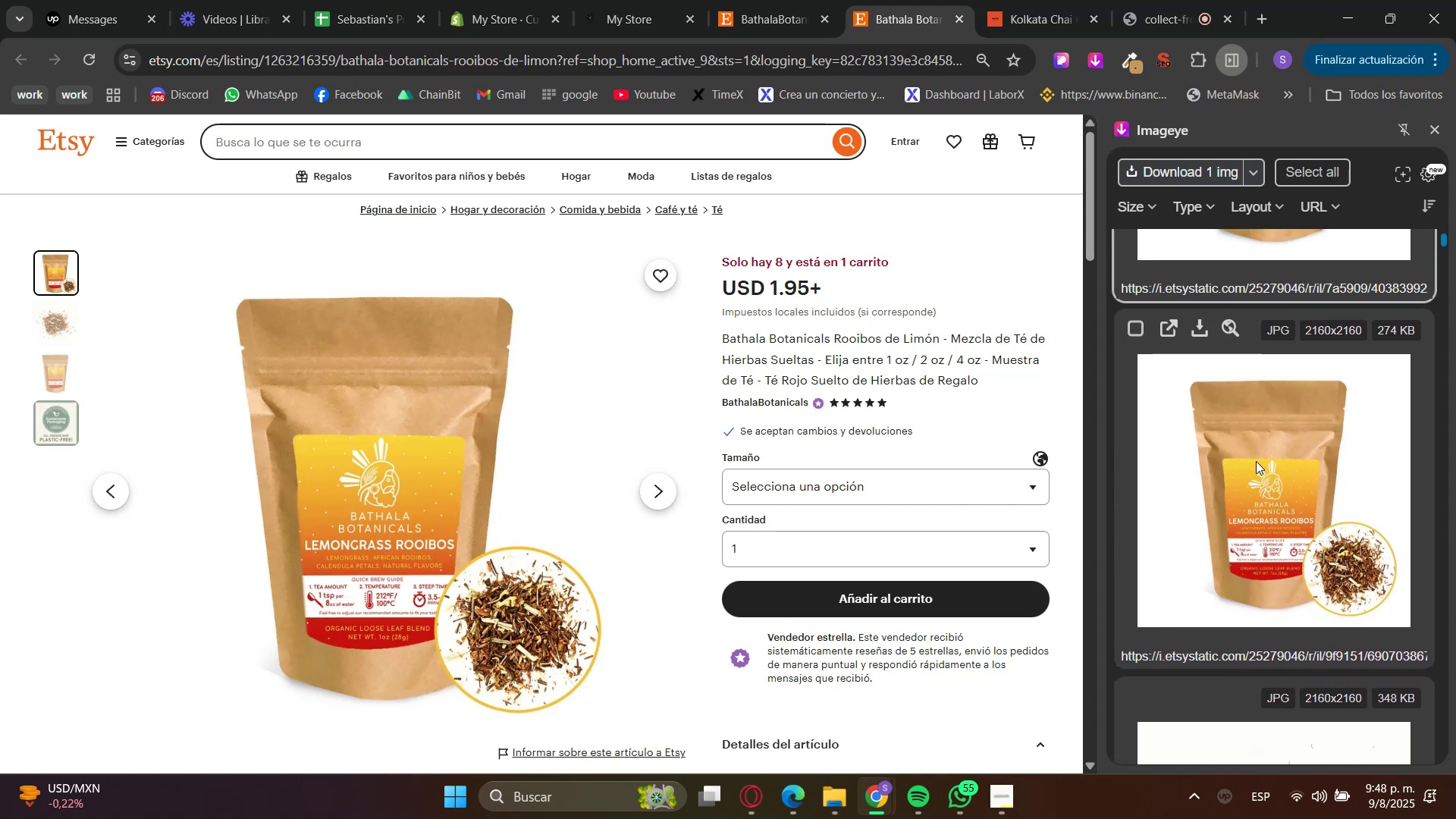 
left_click([1256, 461])
 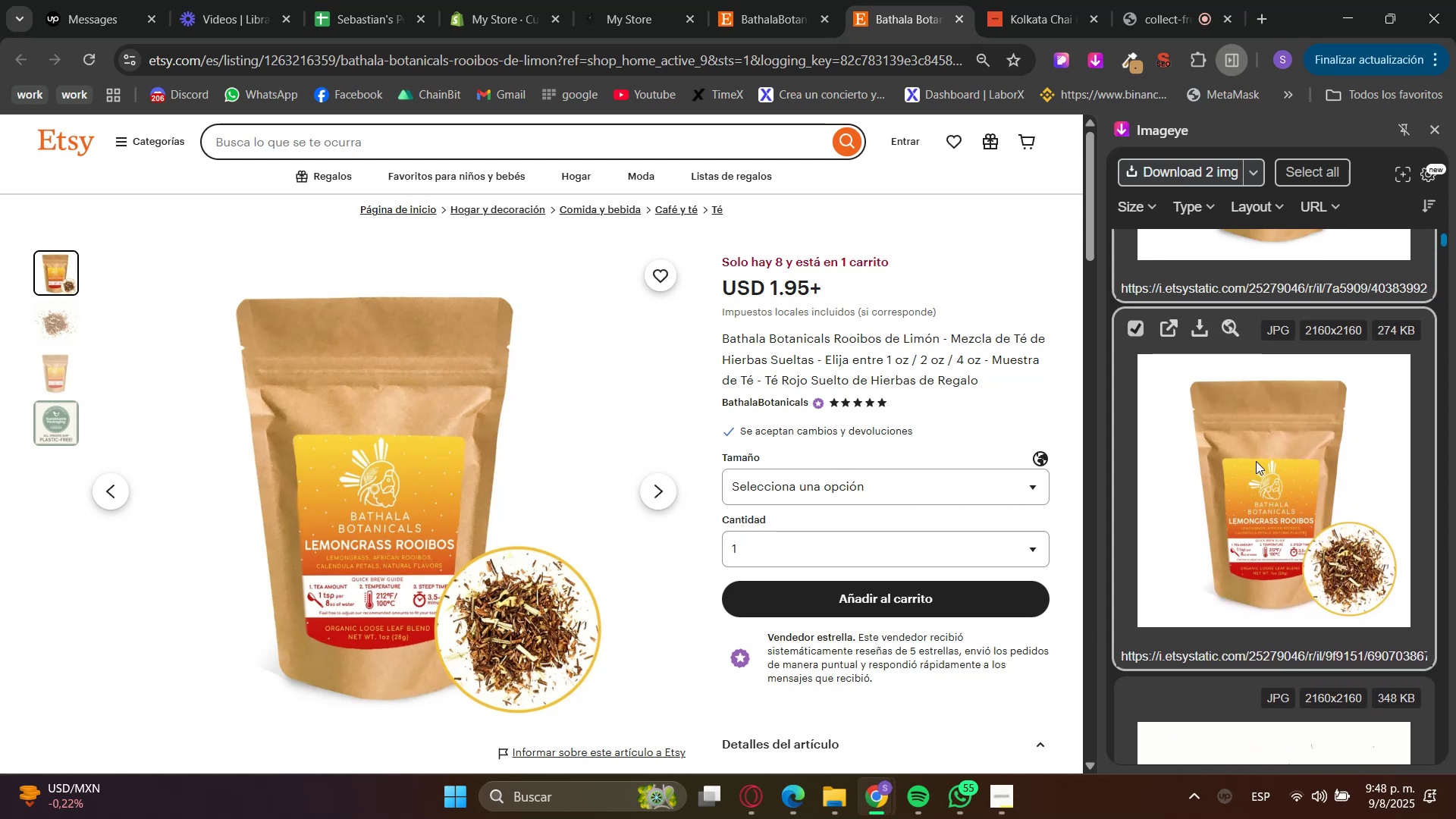 
scroll: coordinate [1256, 461], scroll_direction: down, amount: 3.0
 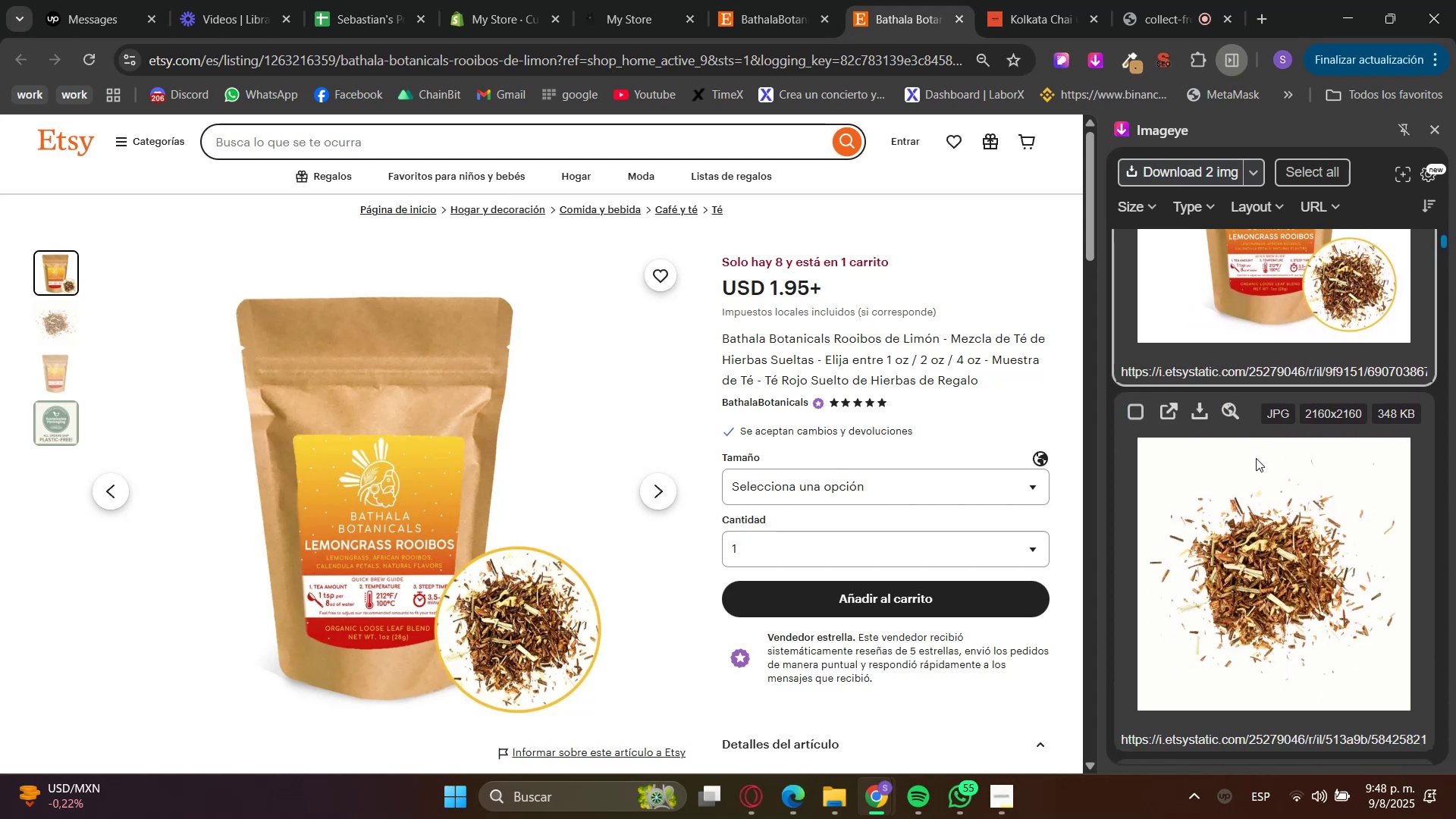 
left_click([1249, 507])
 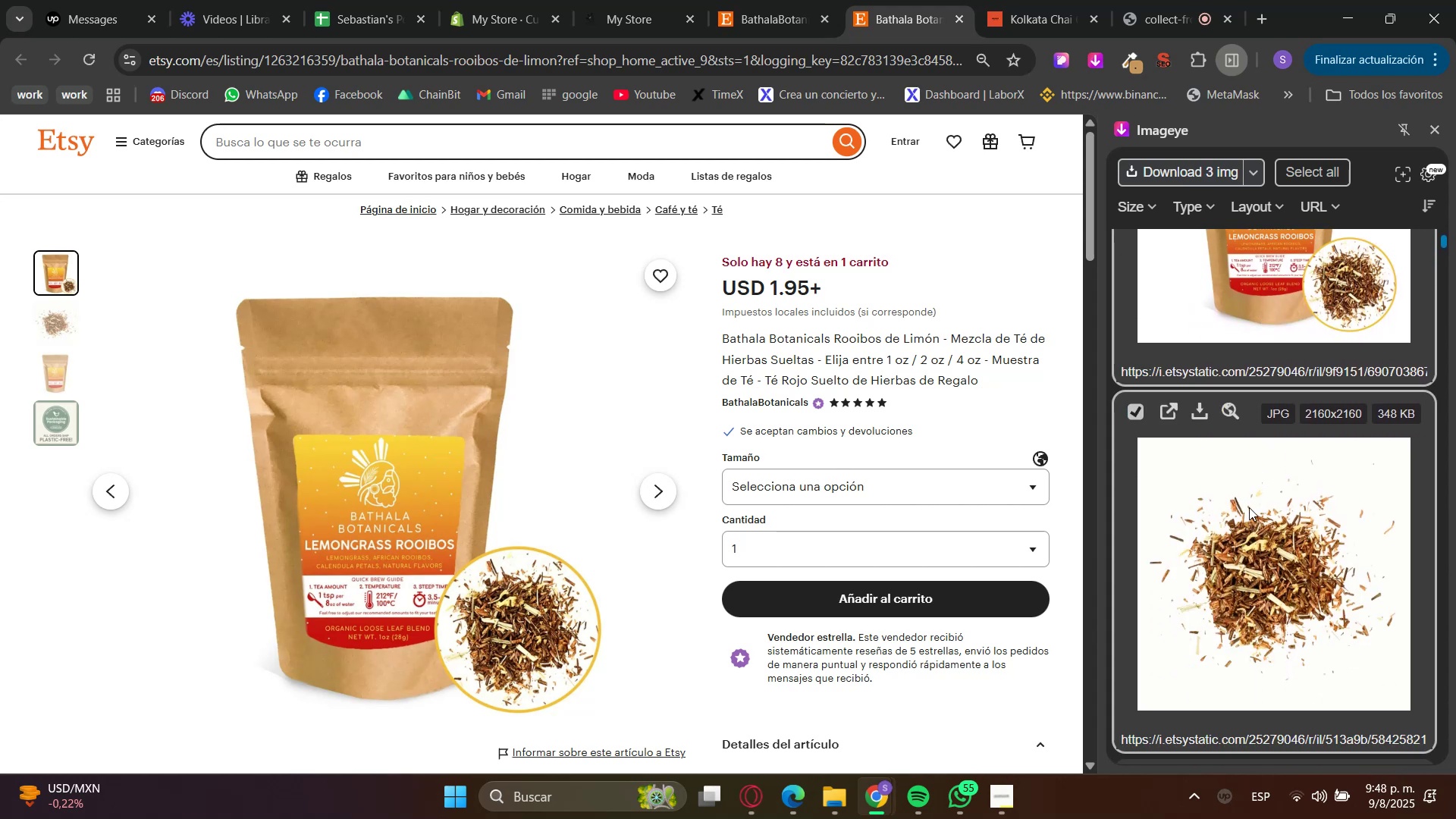 
scroll: coordinate [1248, 507], scroll_direction: down, amount: 3.0
 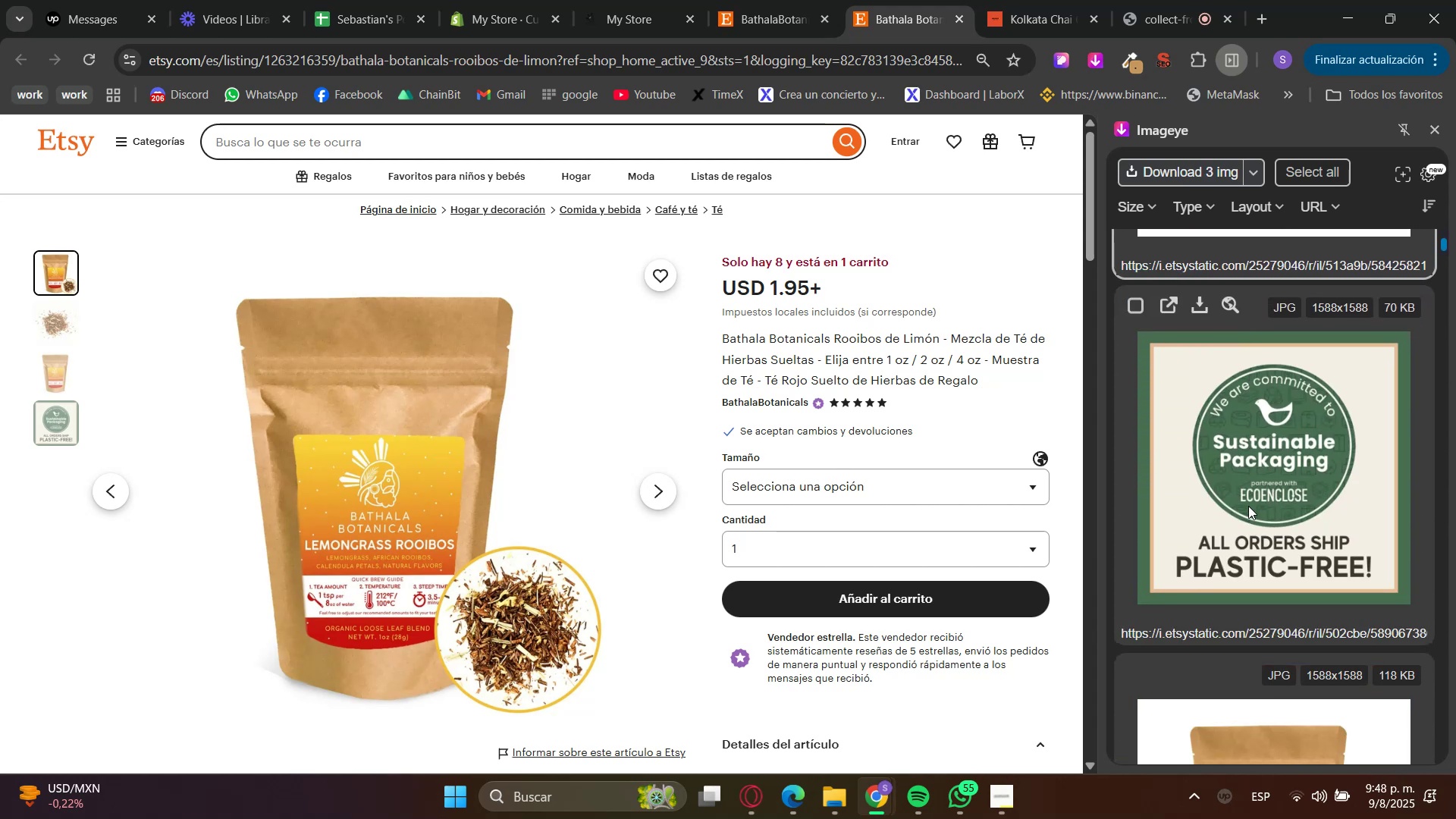 
left_click([1248, 506])
 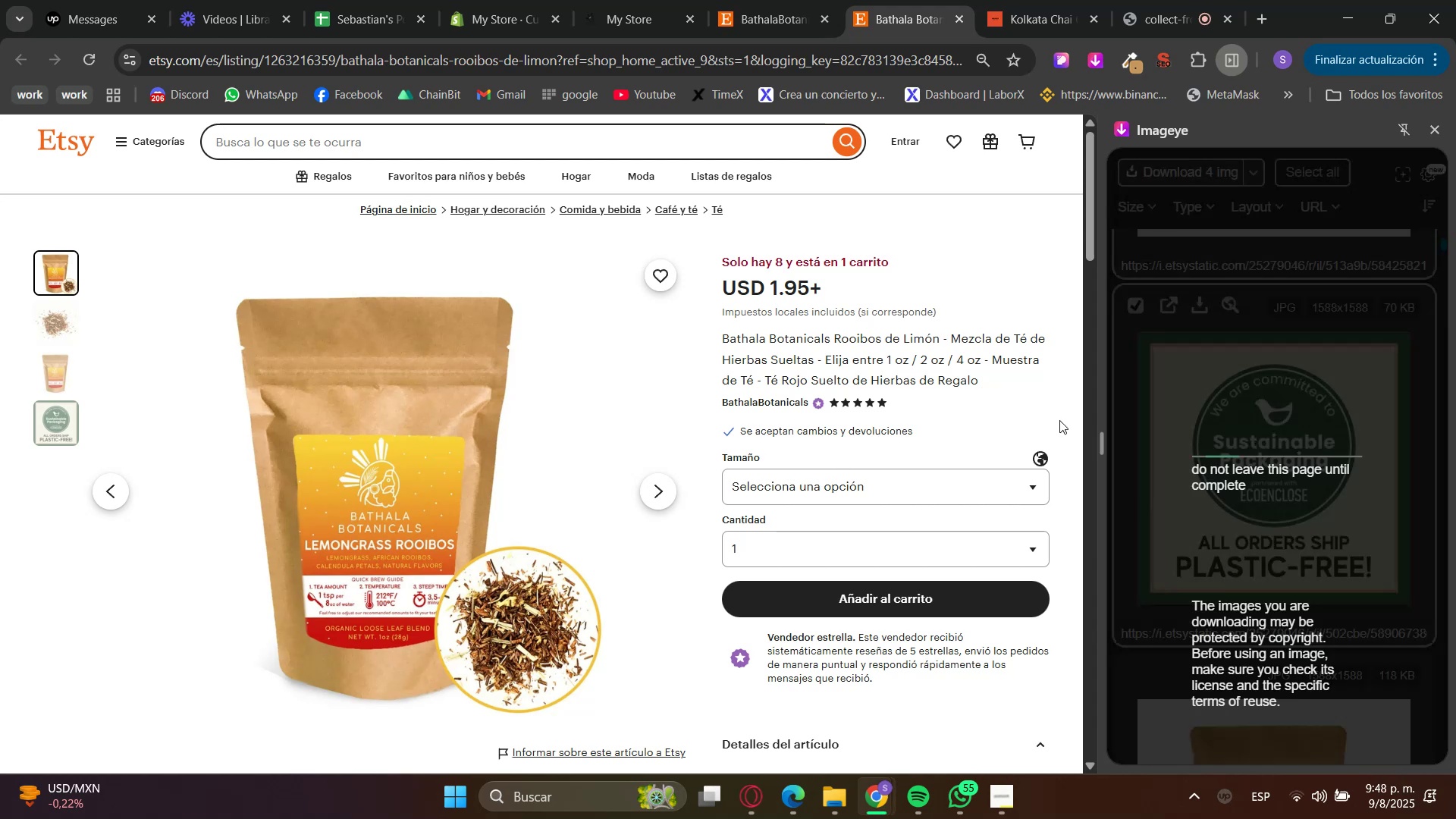 
left_click([491, 0])
 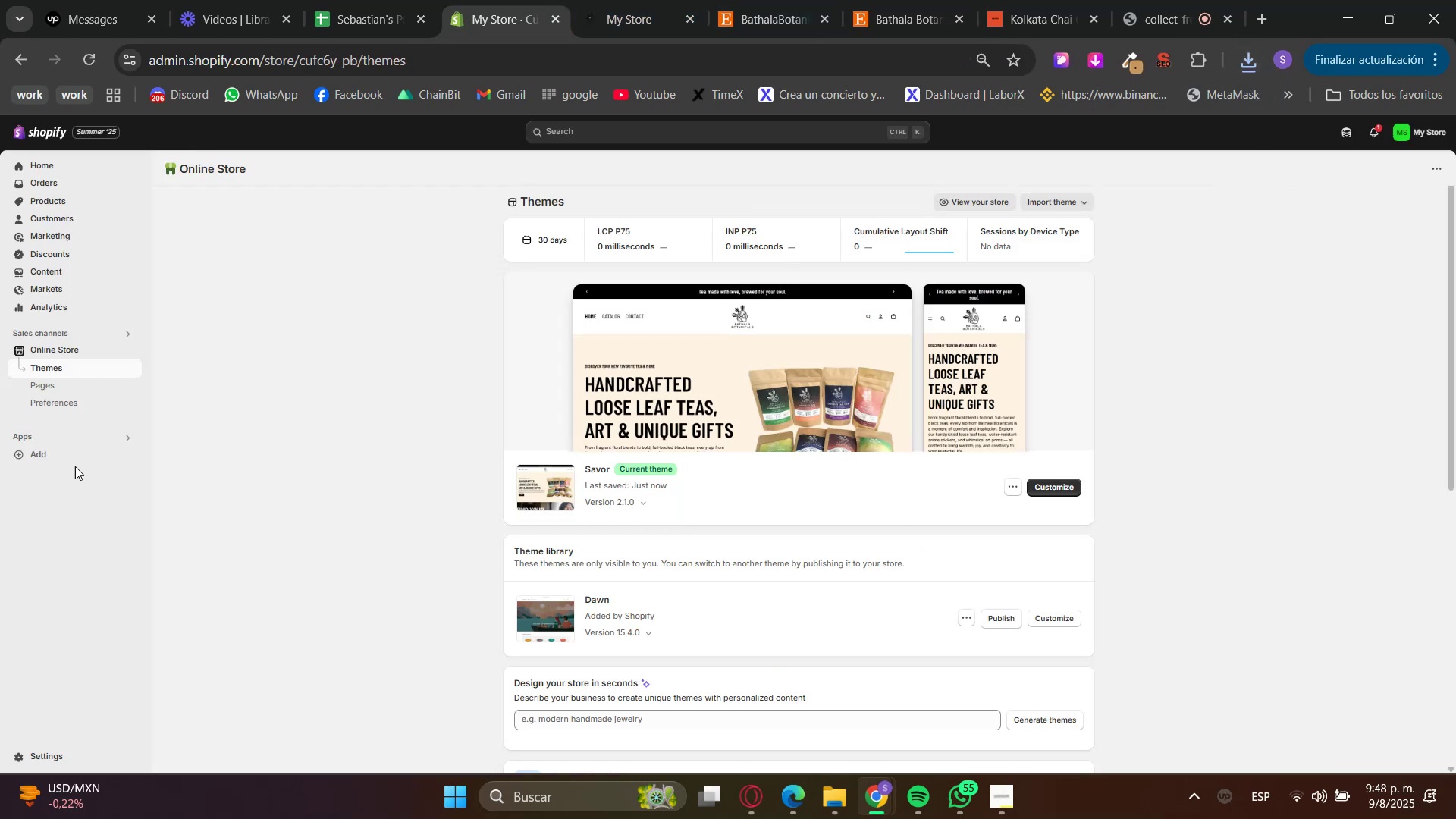 
left_click([27, 763])
 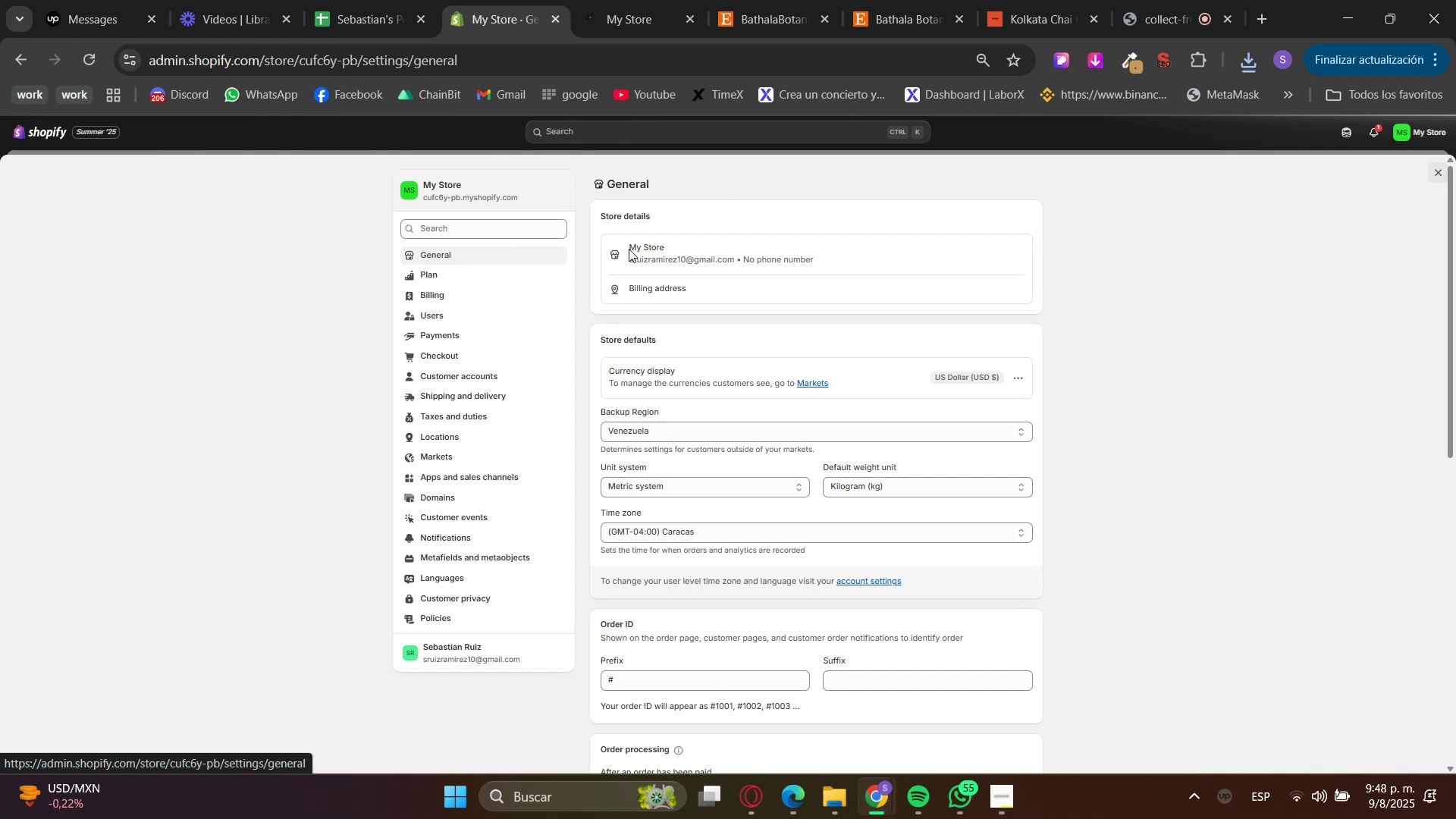 
left_click([1009, 249])
 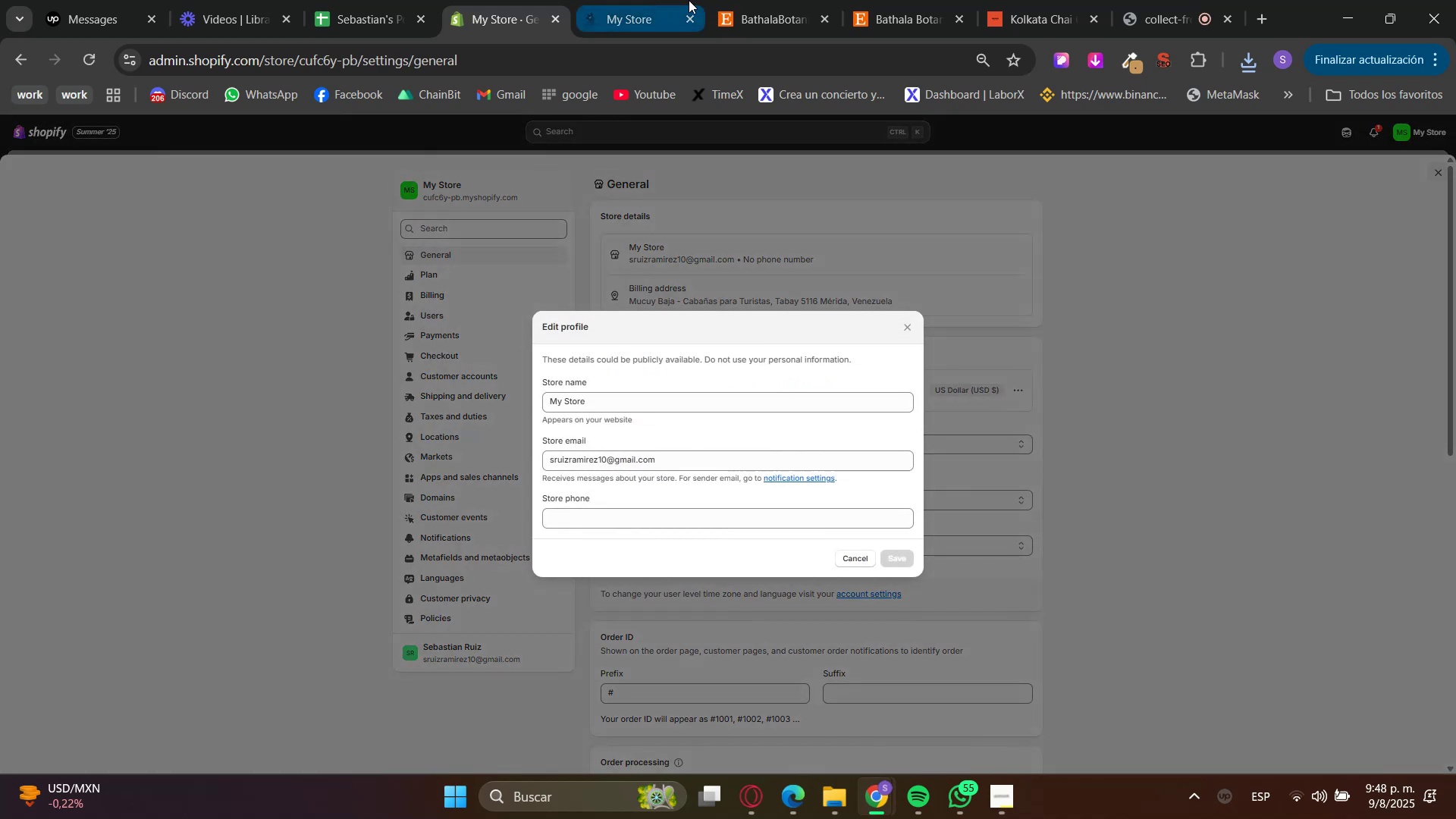 
double_click([904, 0])
 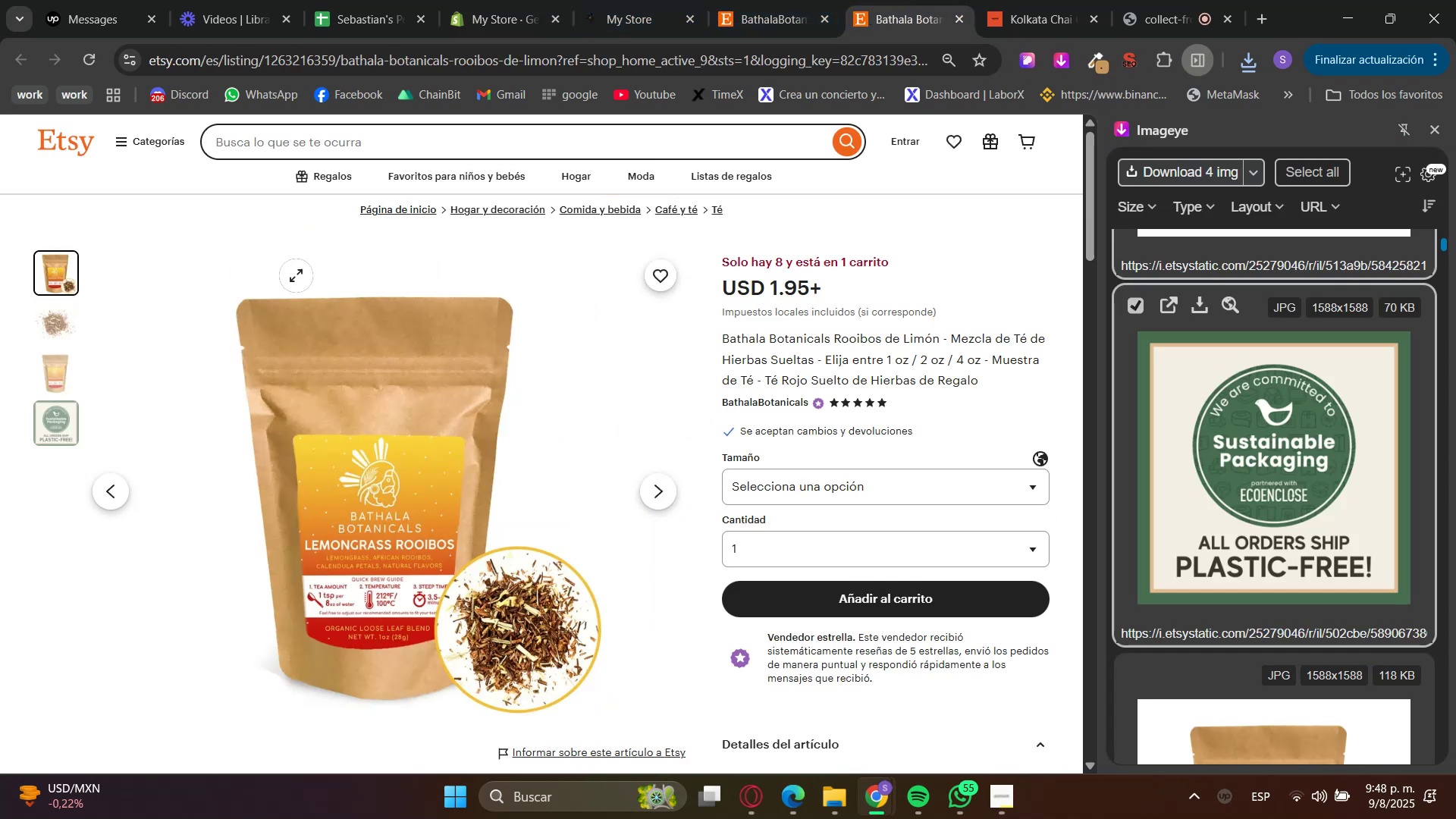 
left_click([814, 0])
 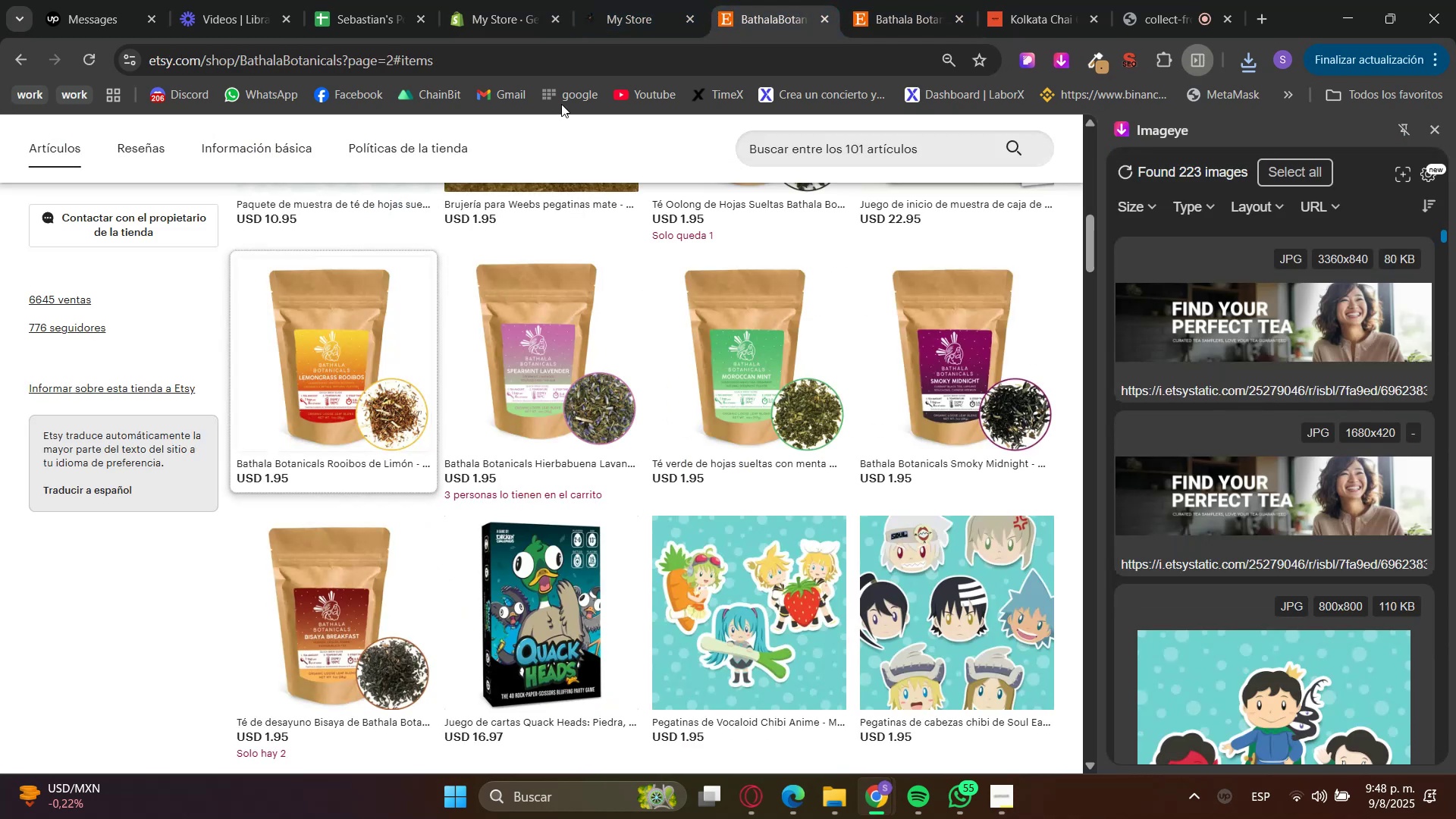 
scroll: coordinate [118, 190], scroll_direction: up, amount: 7.0
 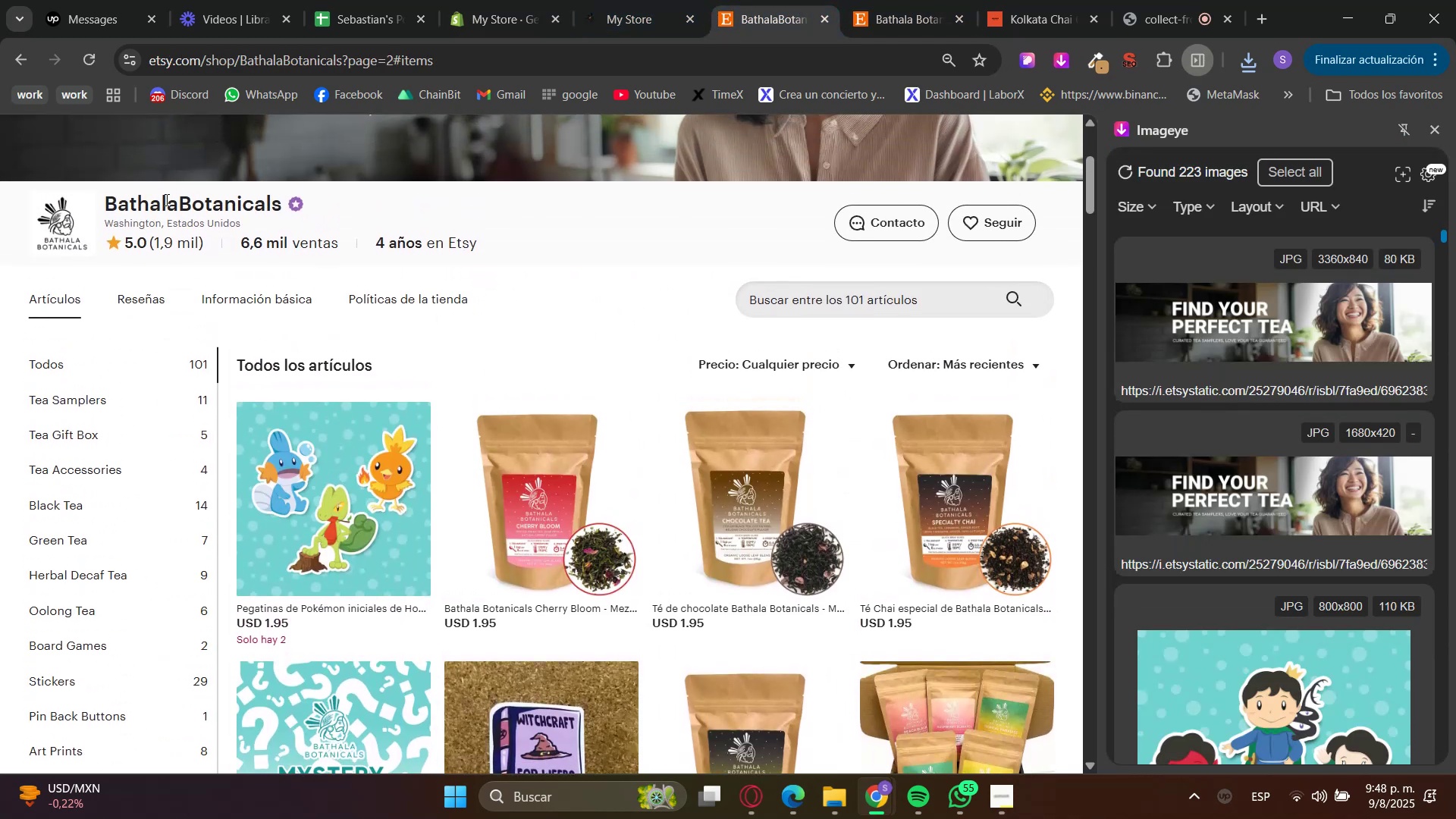 
double_click([165, 199])
 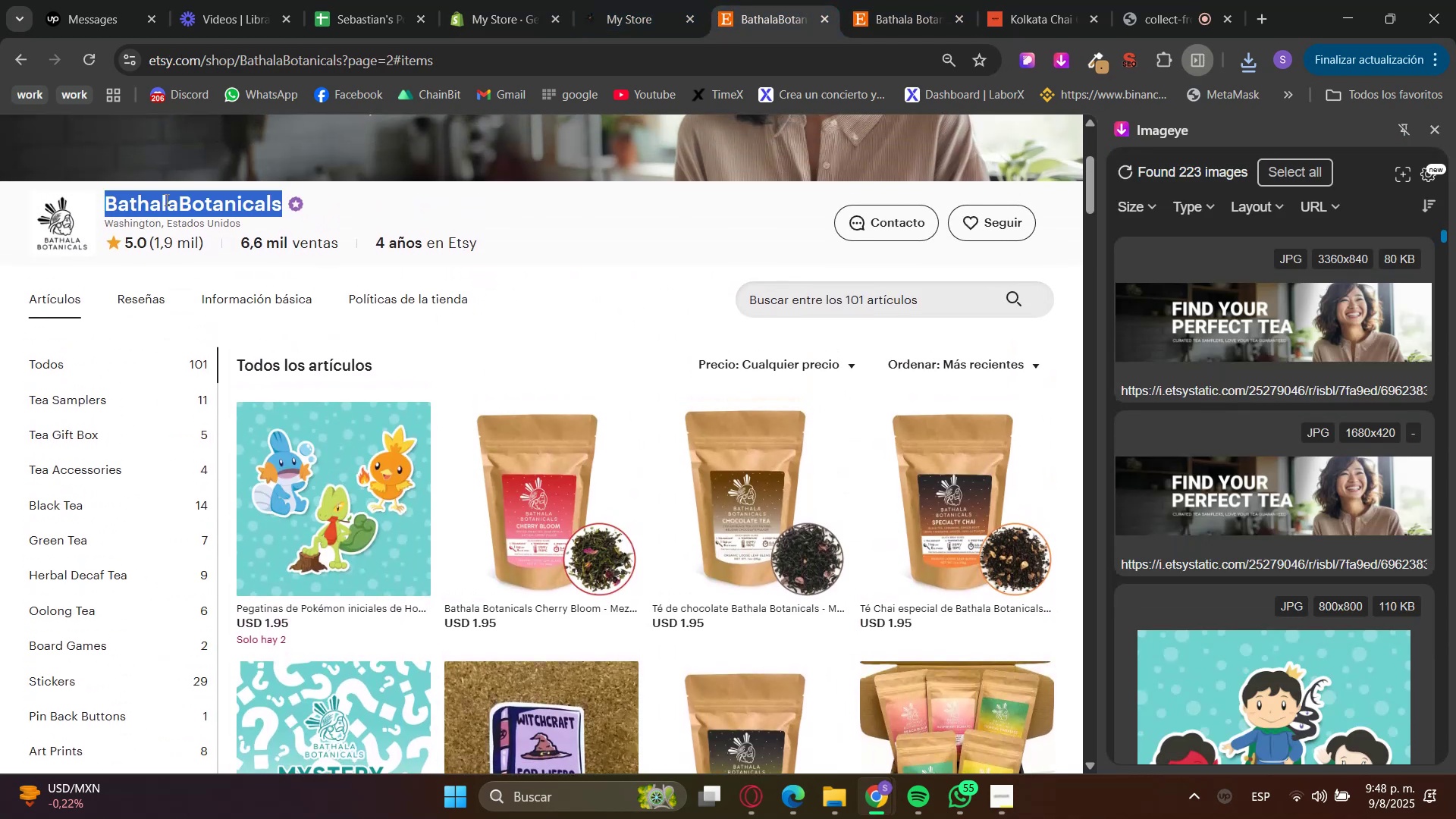 
key(Control+C)
 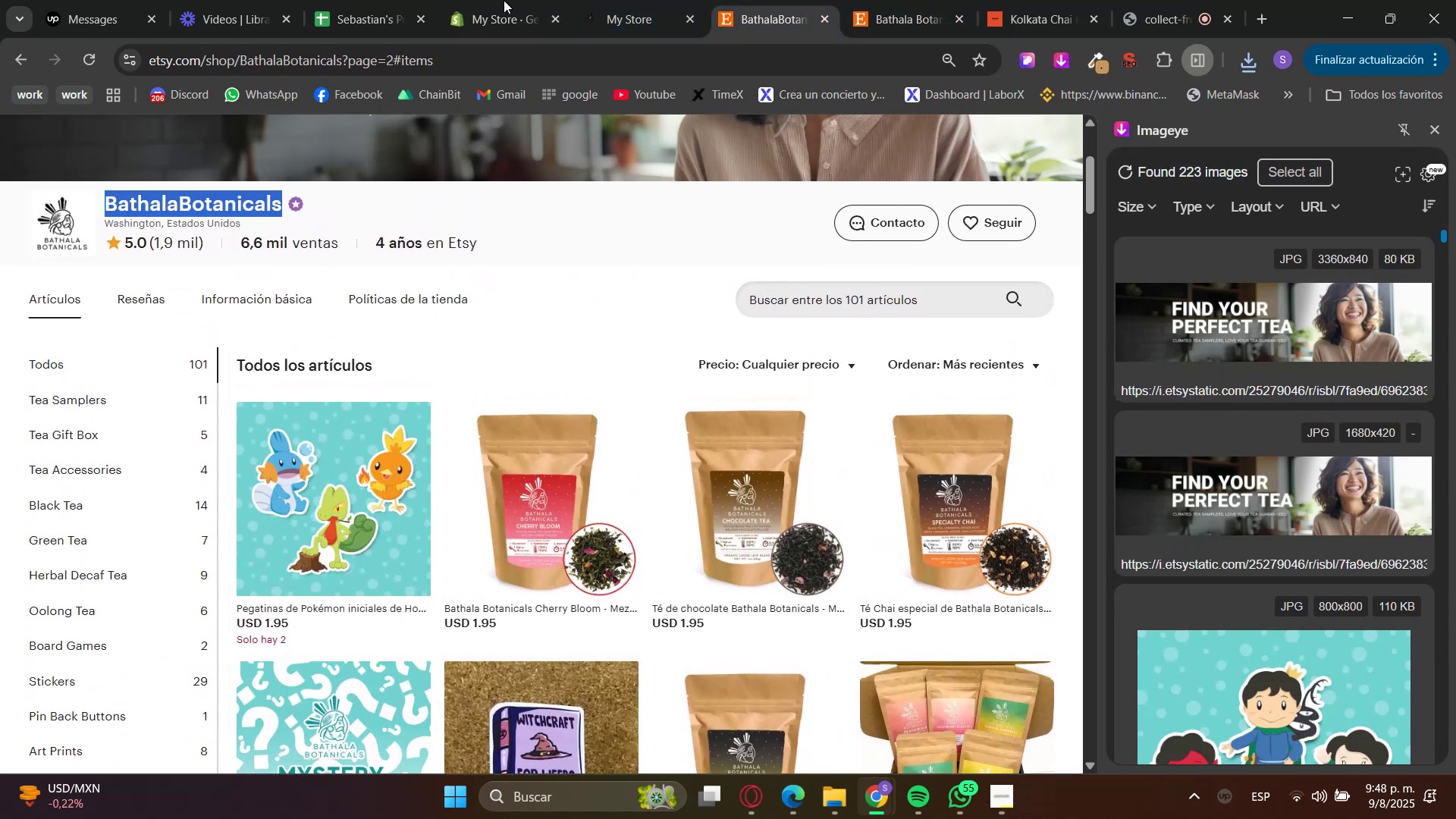 
key(Control+C)
 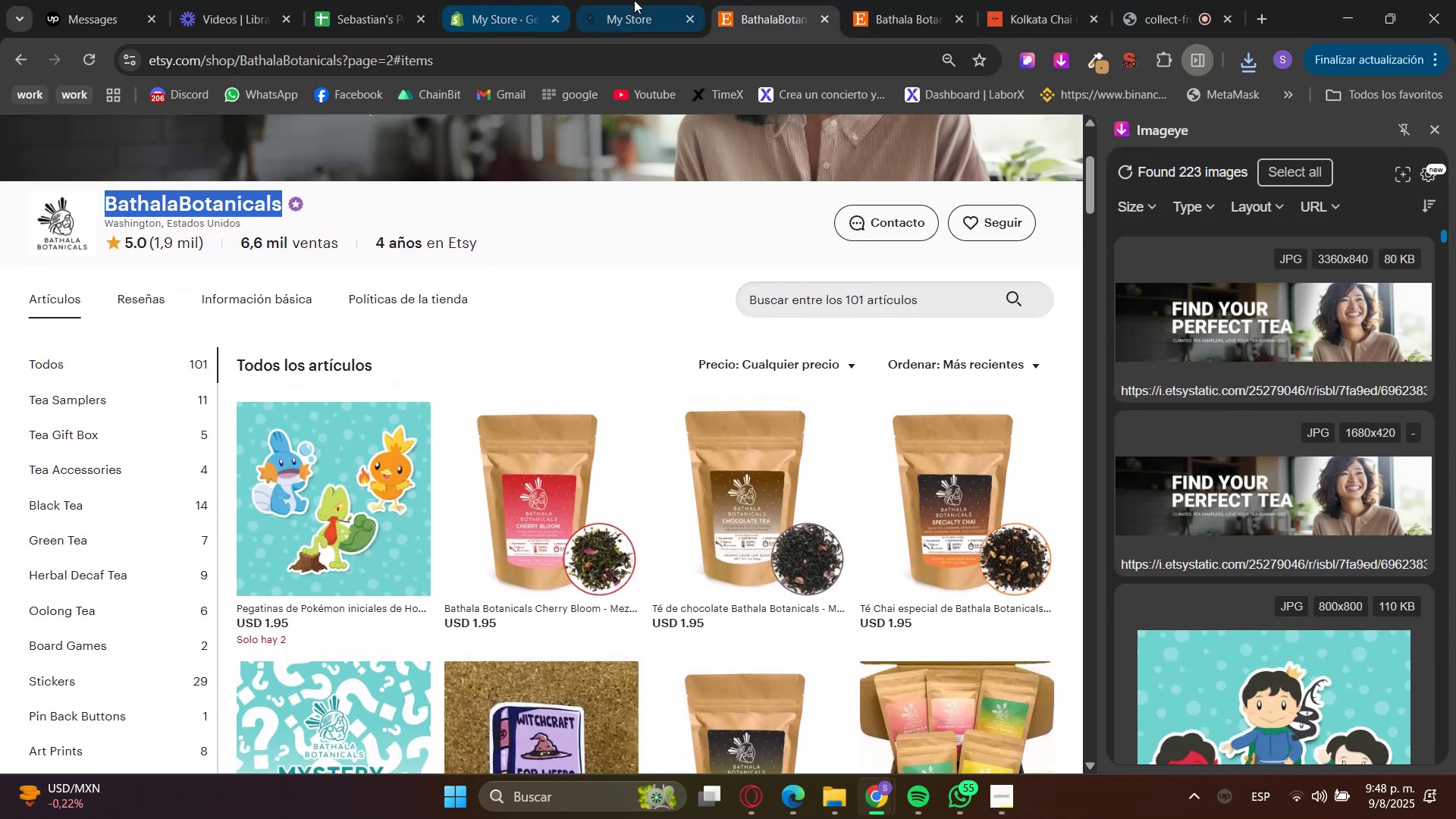 
left_click_drag(start_coordinate=[535, 0], to_coordinate=[532, 0])
 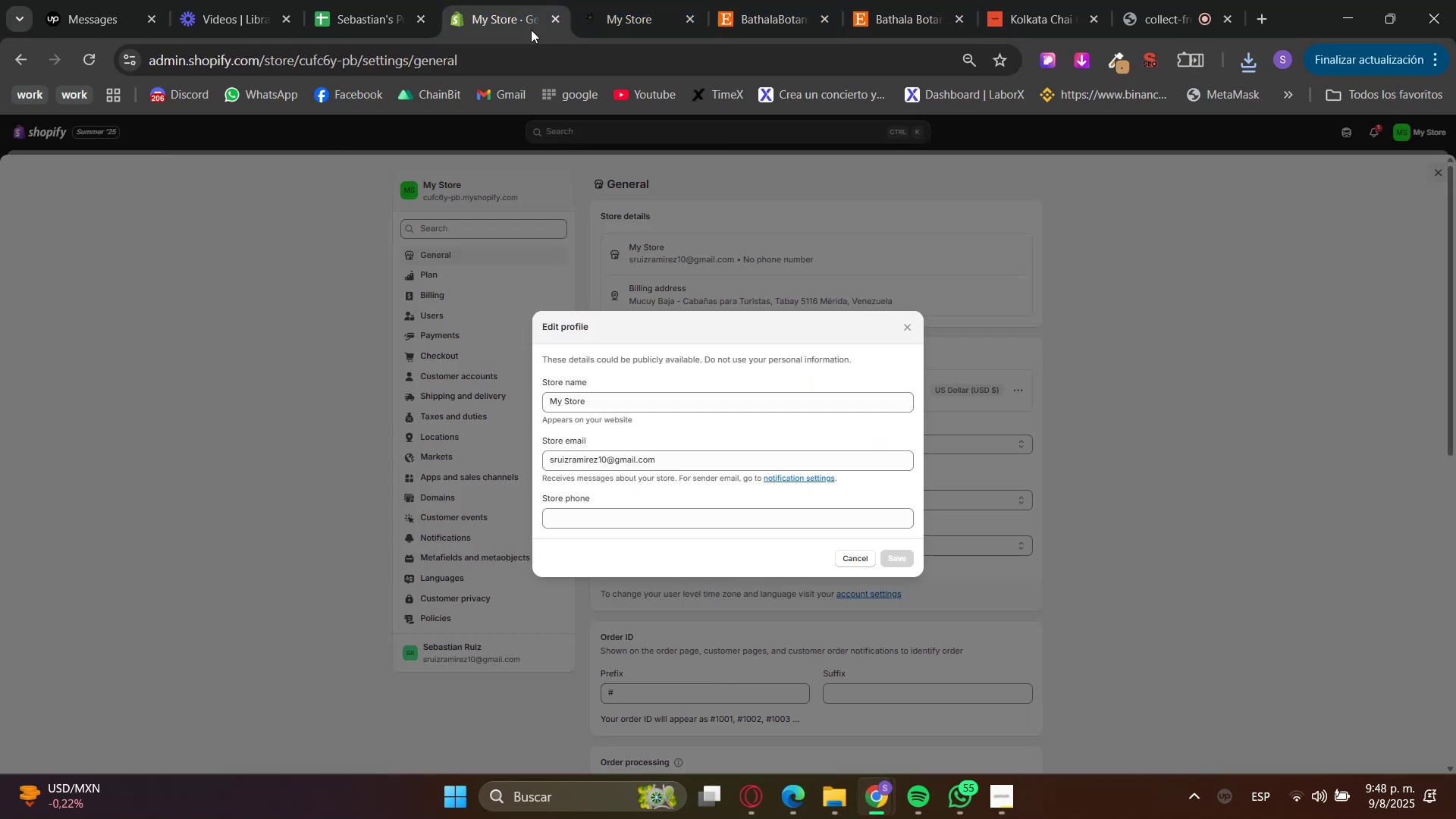 
left_click_drag(start_coordinate=[634, 400], to_coordinate=[546, 404])
 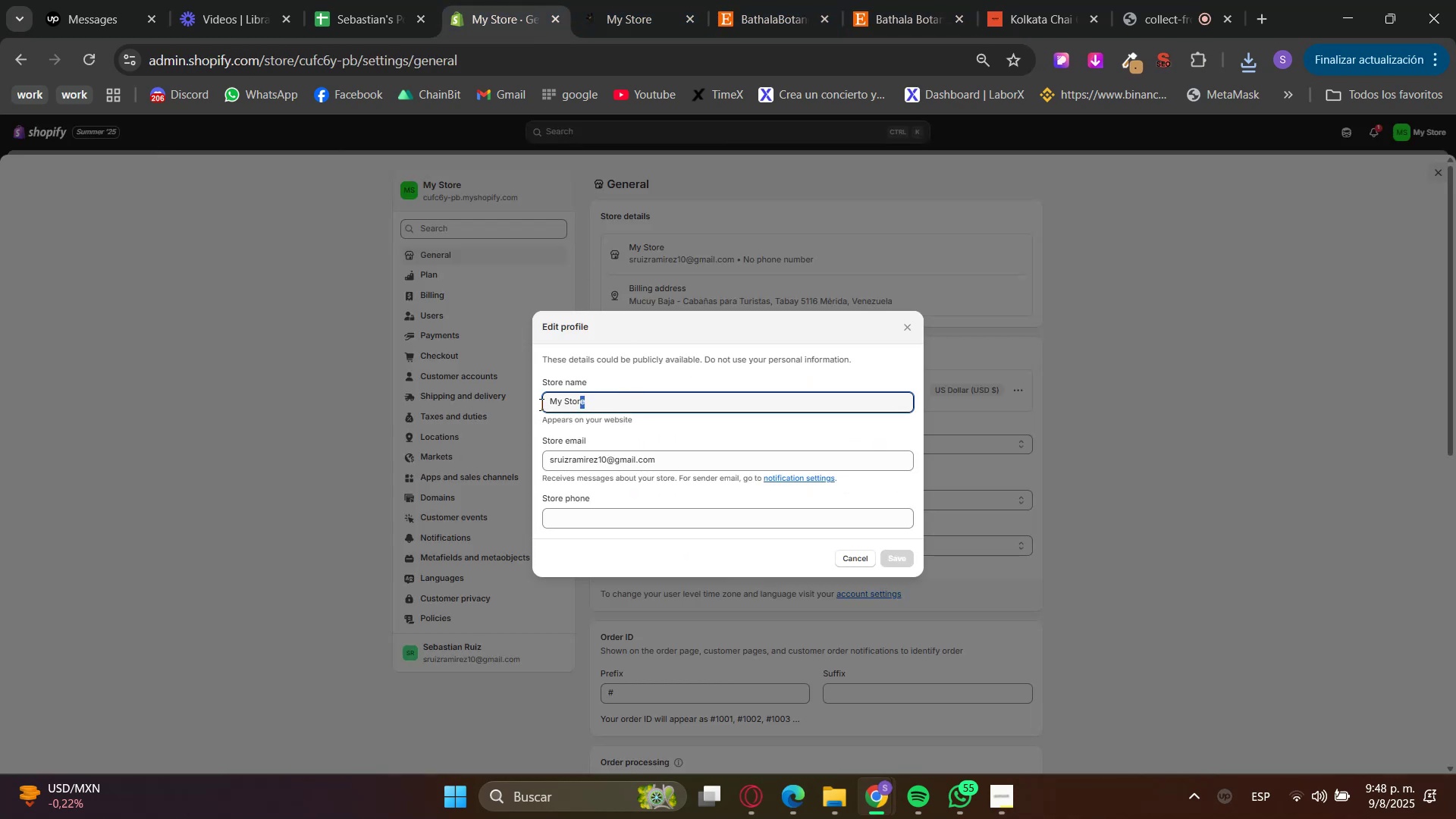 
key(Control+V)
 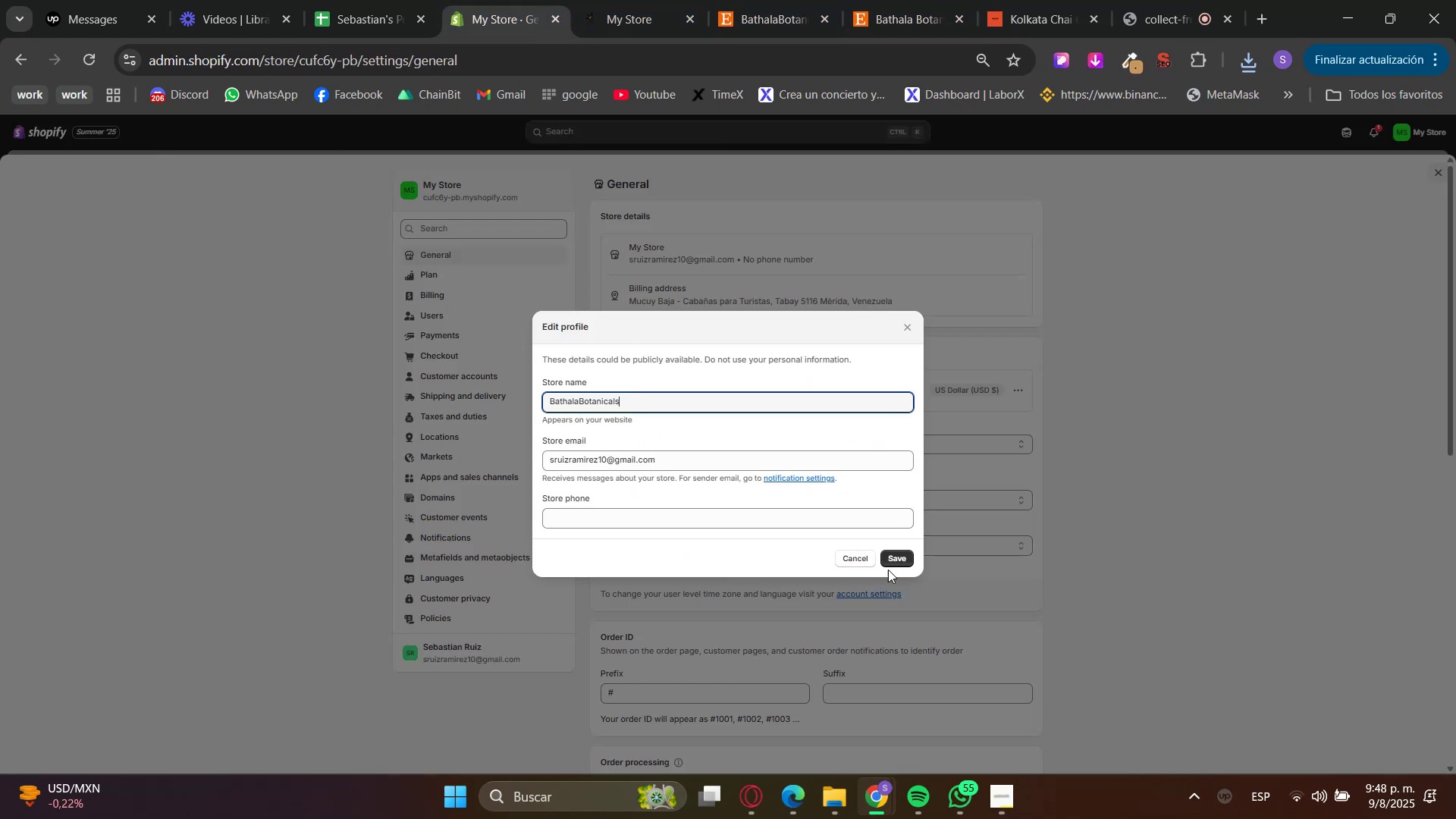 
left_click([900, 566])
 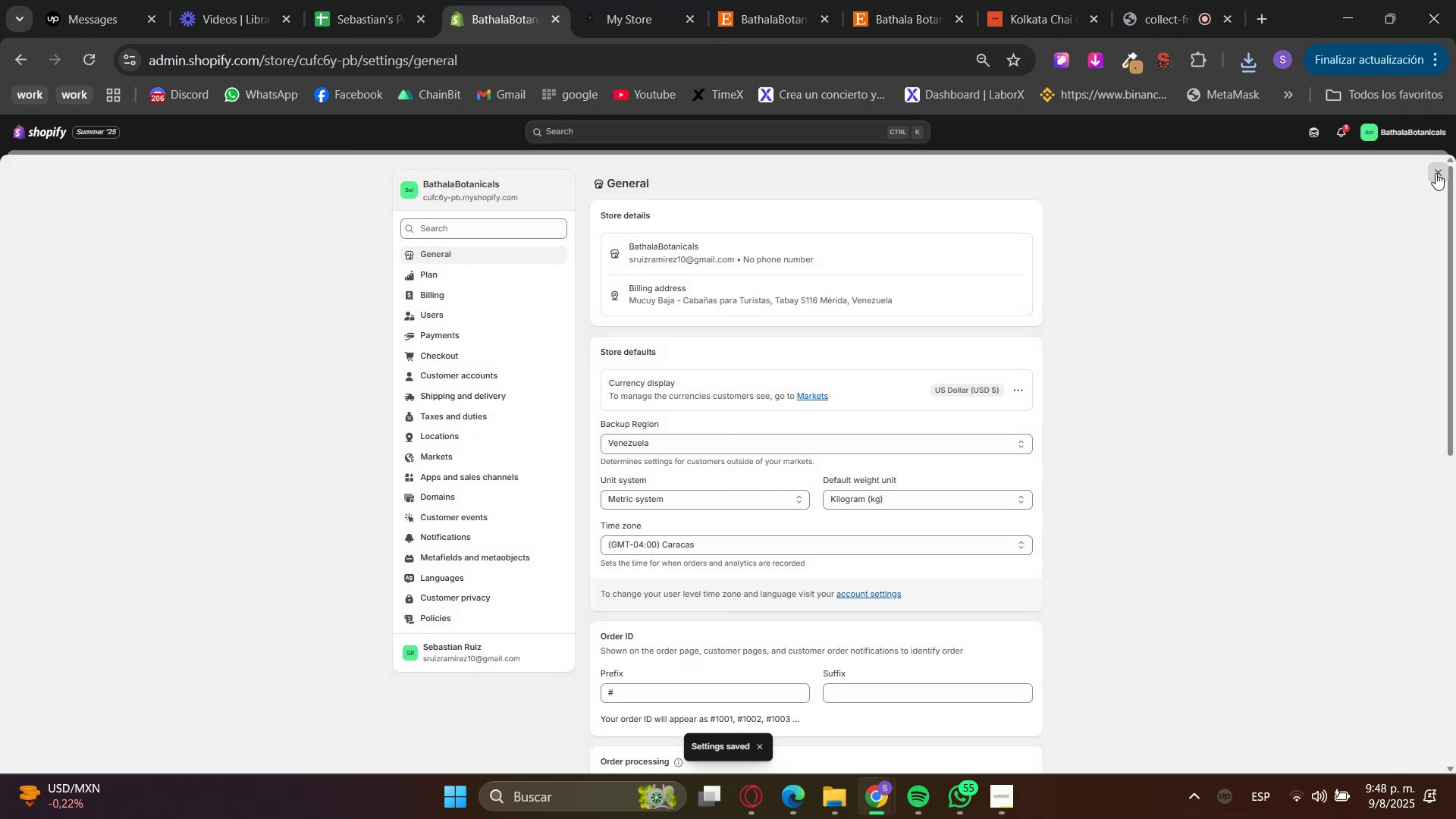 
left_click([627, 0])
 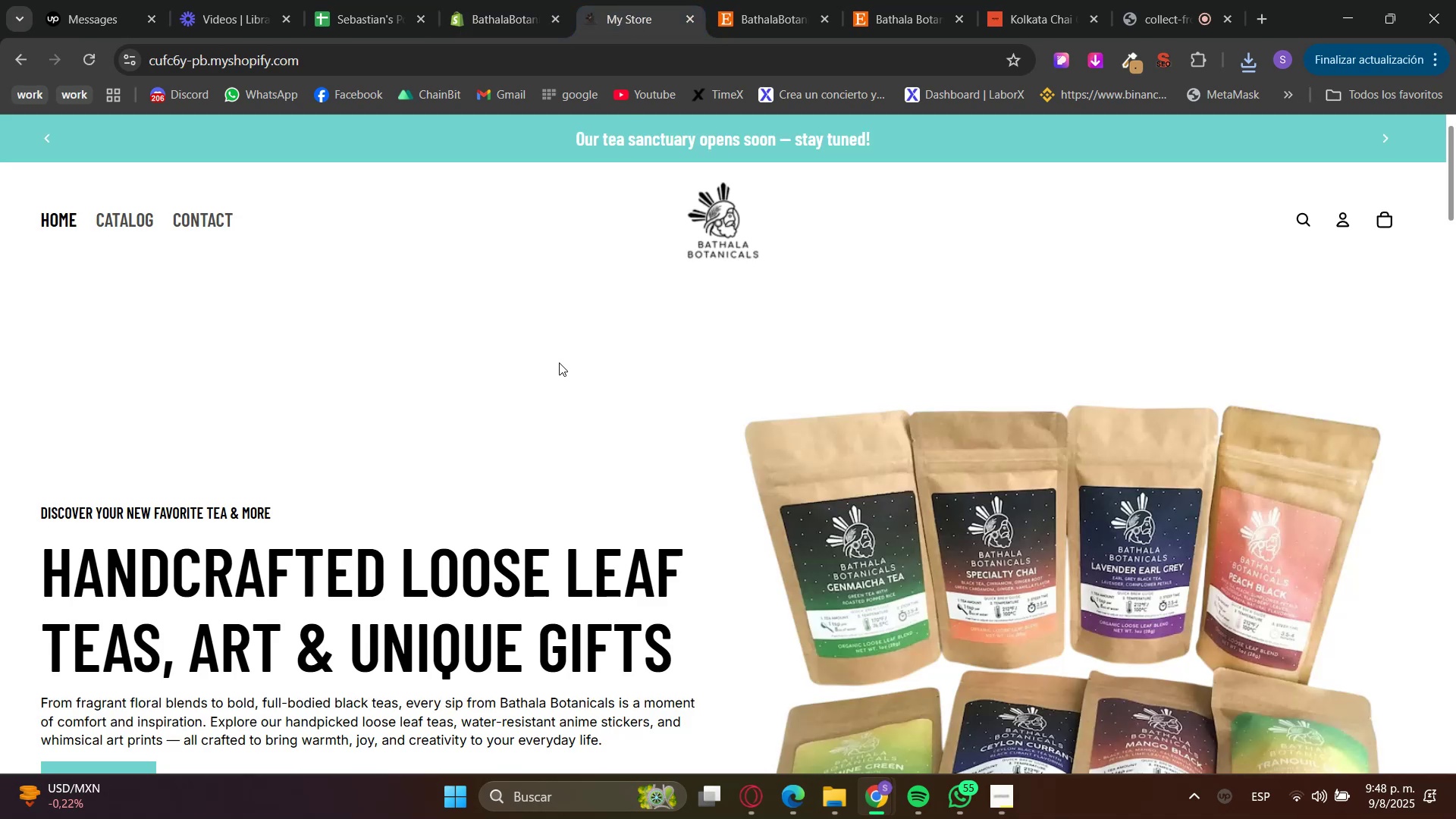 
left_click([519, 0])
 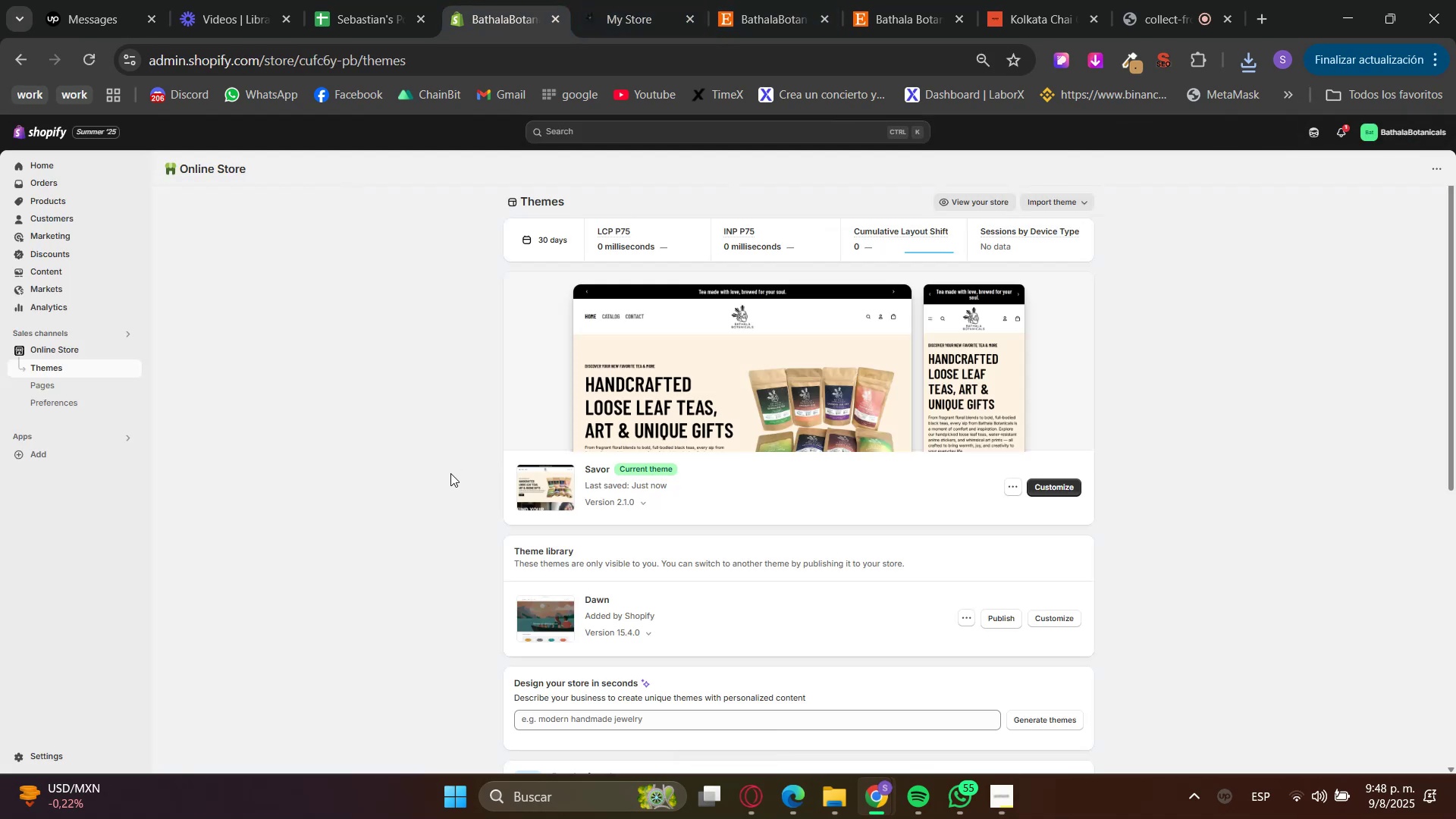 
left_click([624, 0])
 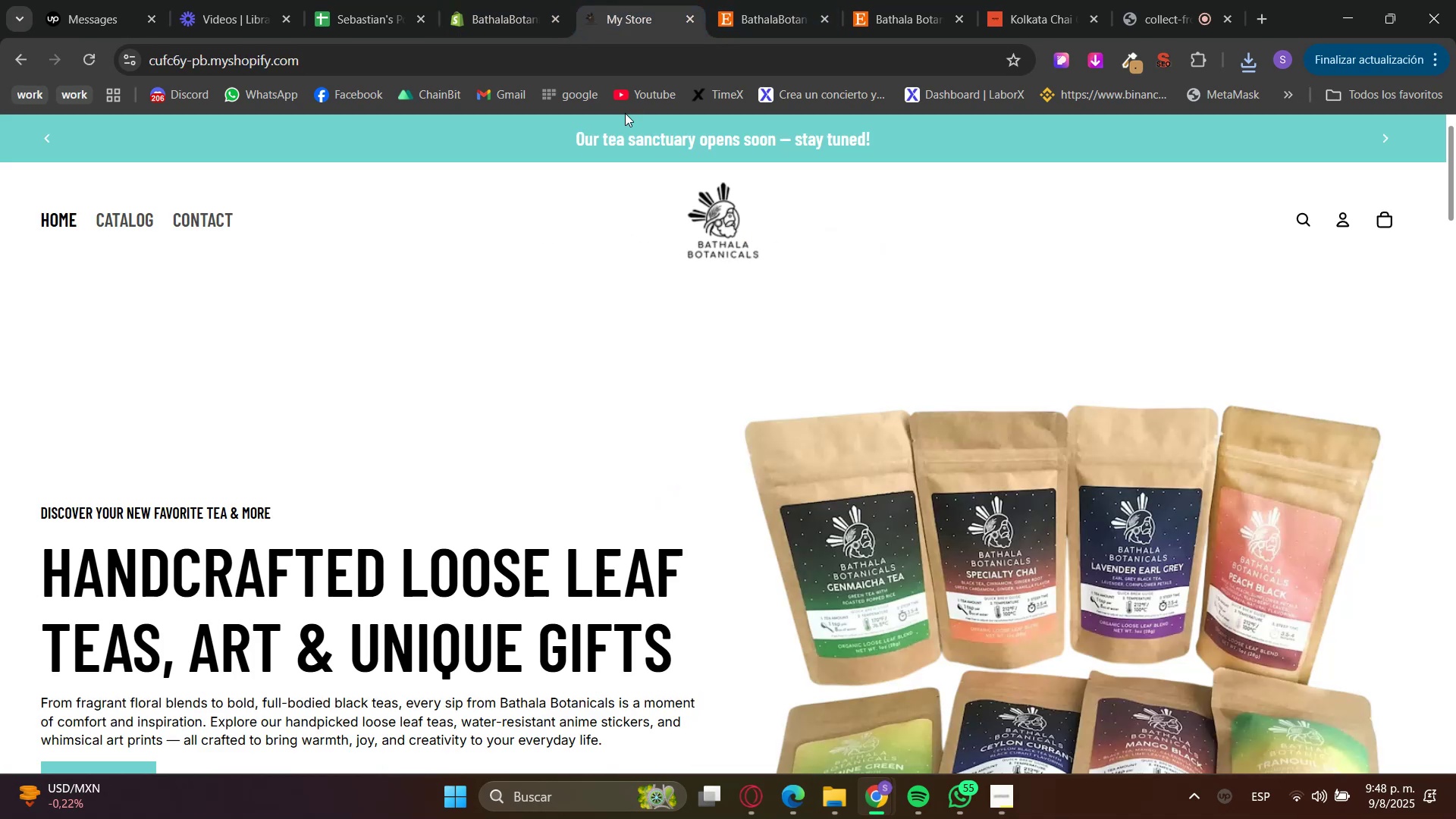 
hold_key(key=ControlLeft, duration=0.89)
scroll: coordinate [582, 439], scroll_direction: up, amount: 1.0
 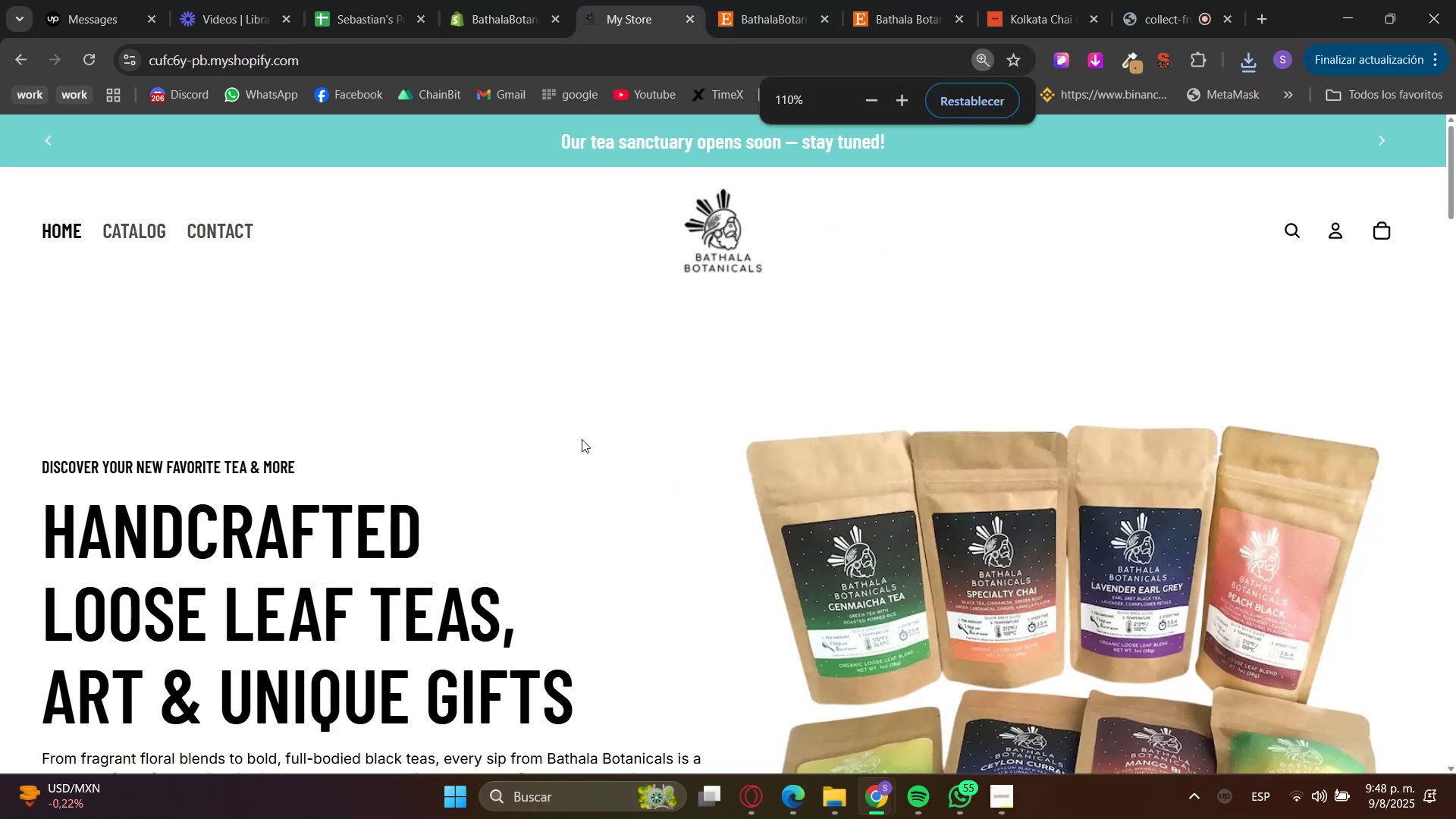 
scroll: coordinate [581, 441], scroll_direction: down, amount: 1.0
 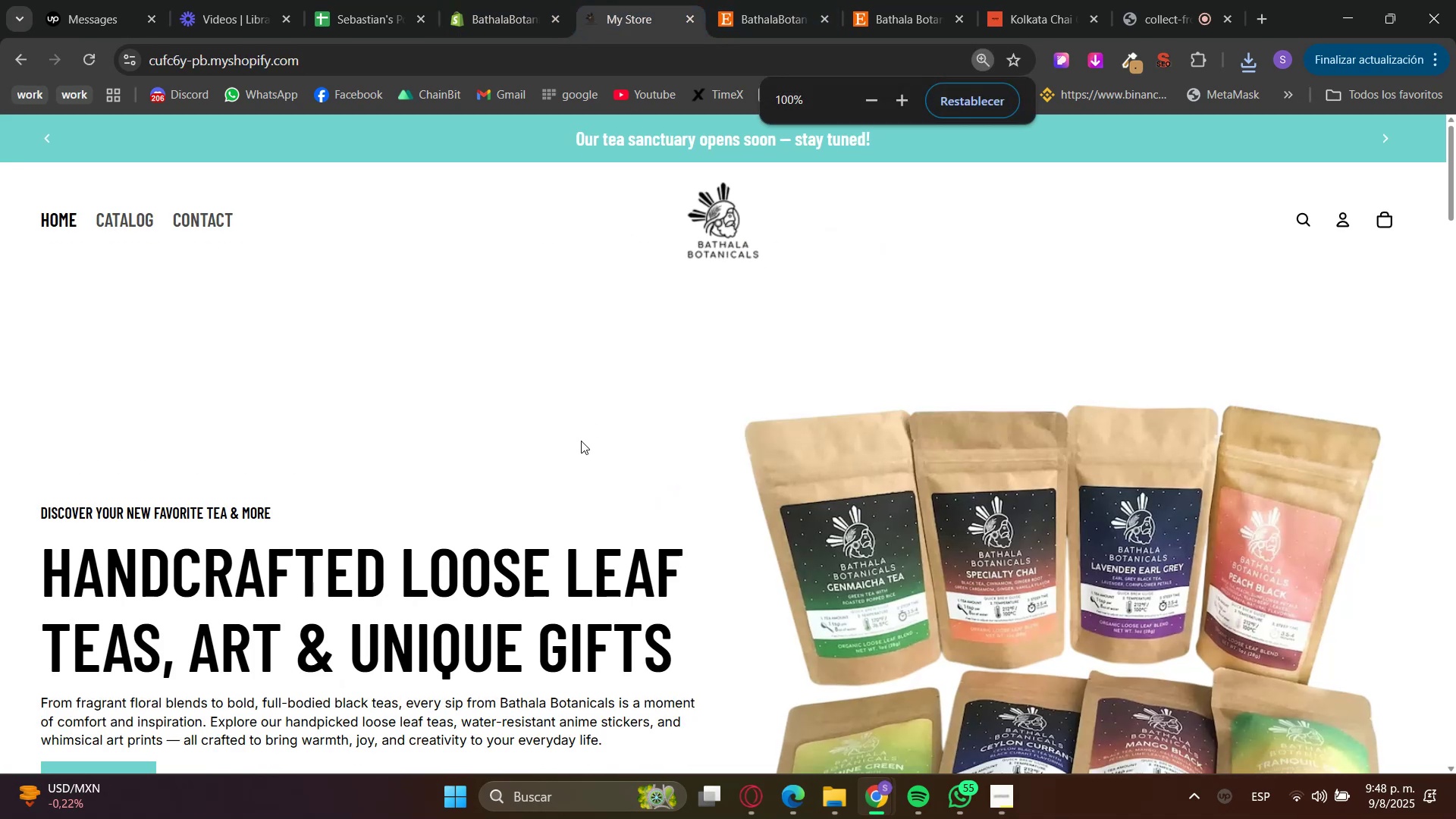 
hold_key(key=F4, duration=0.34)
 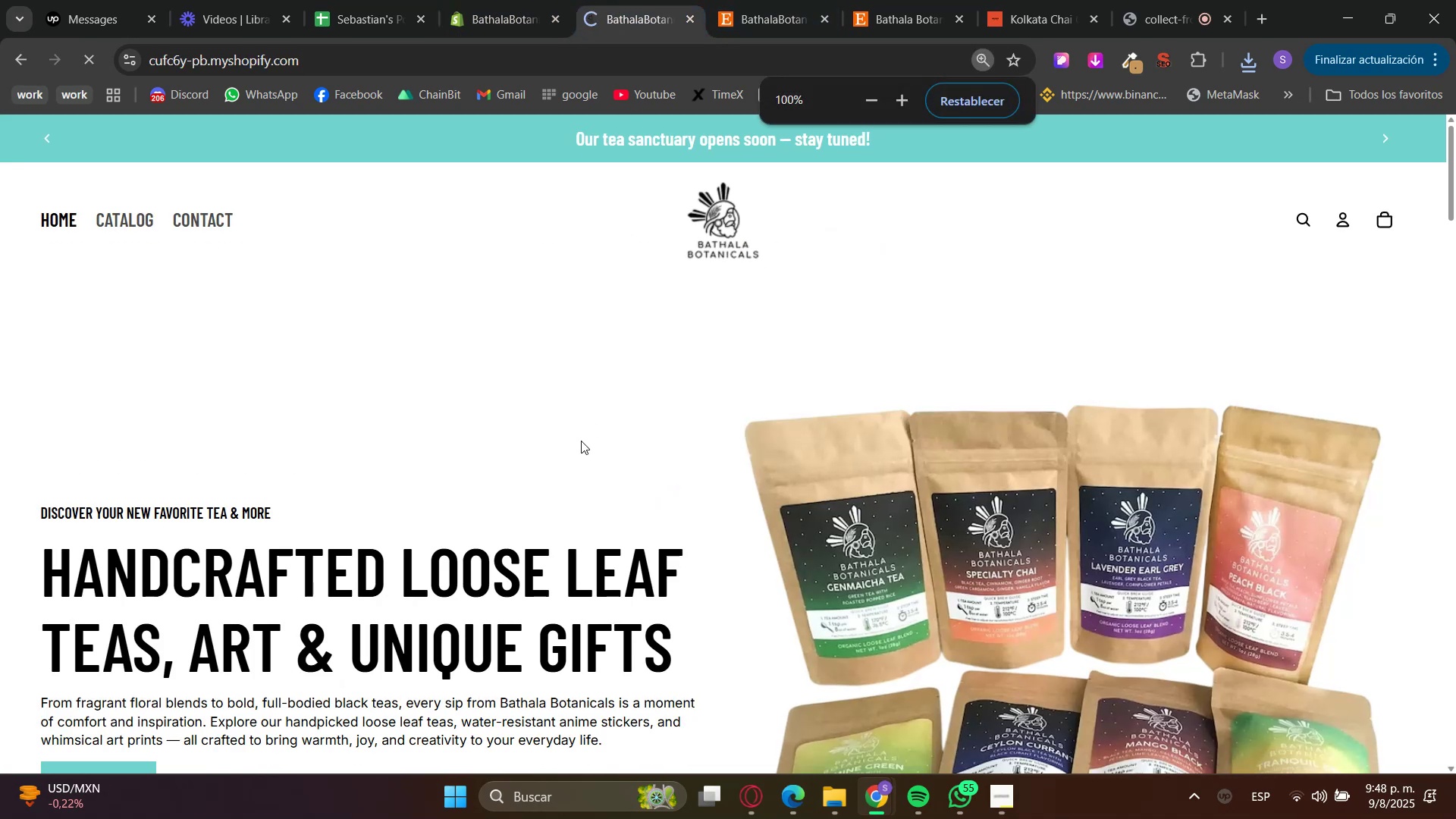 
key(F5)
 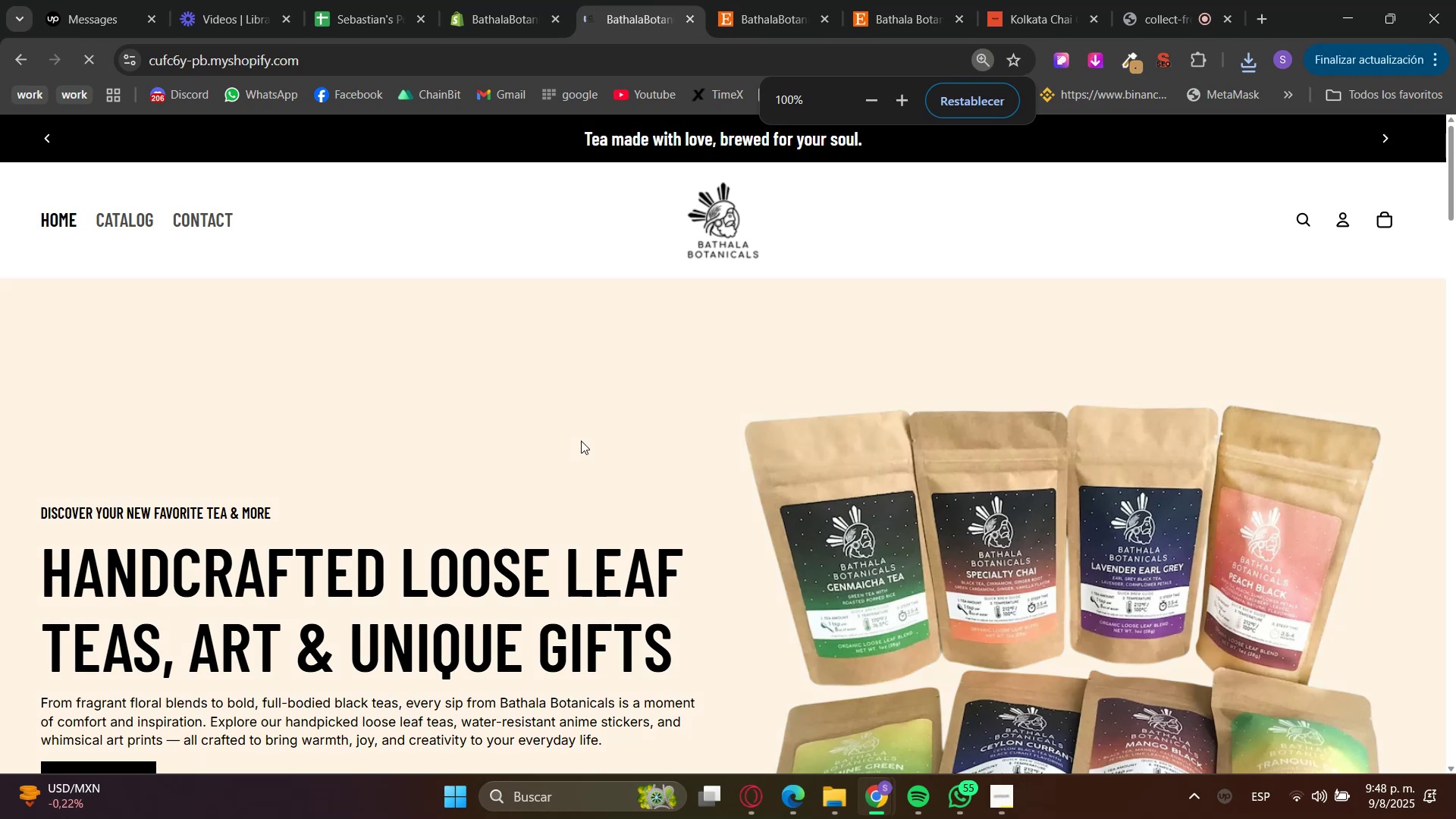 
scroll: coordinate [589, 506], scroll_direction: down, amount: 1.0
 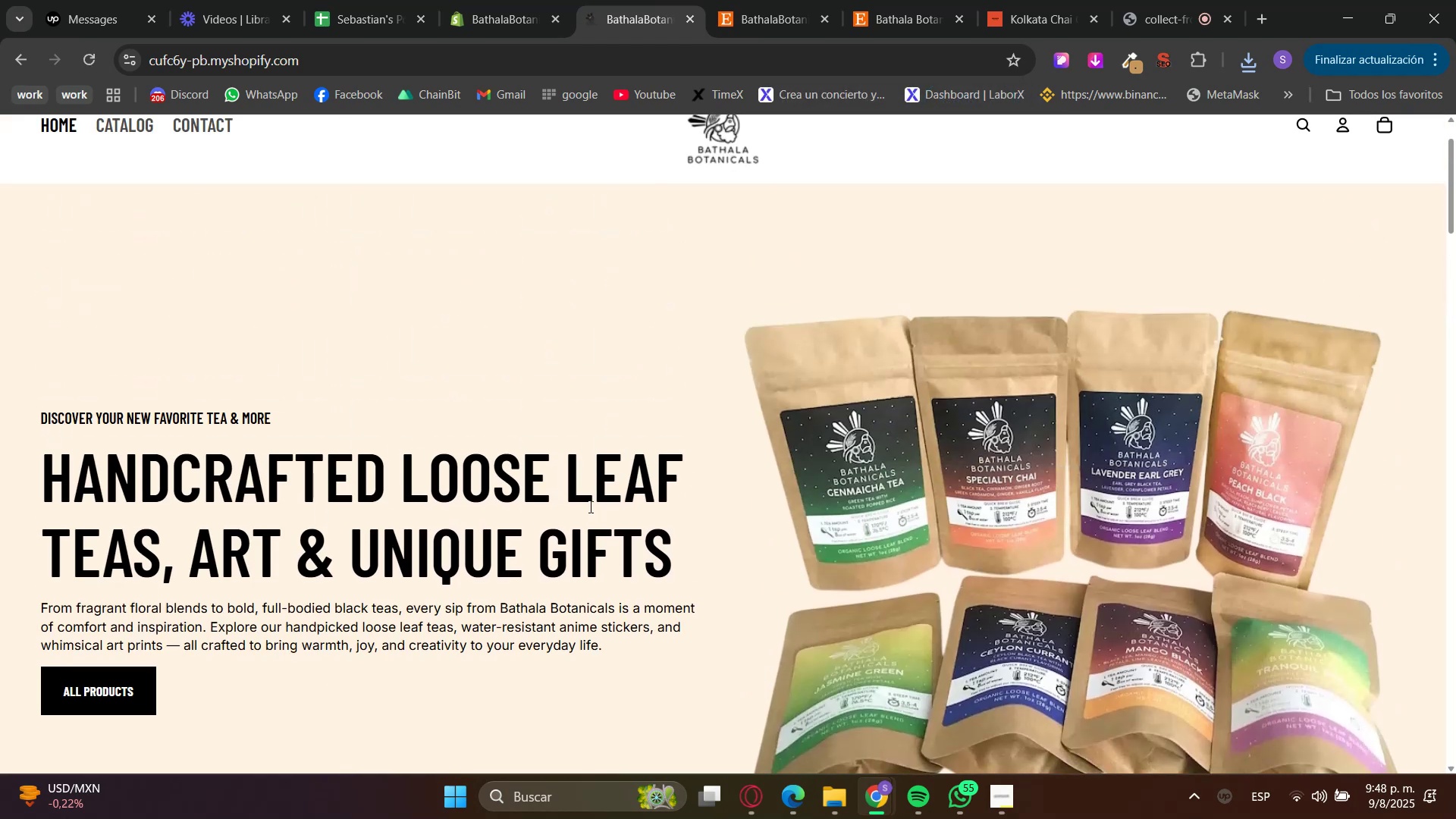 
scroll: coordinate [589, 507], scroll_direction: up, amount: 3.0
 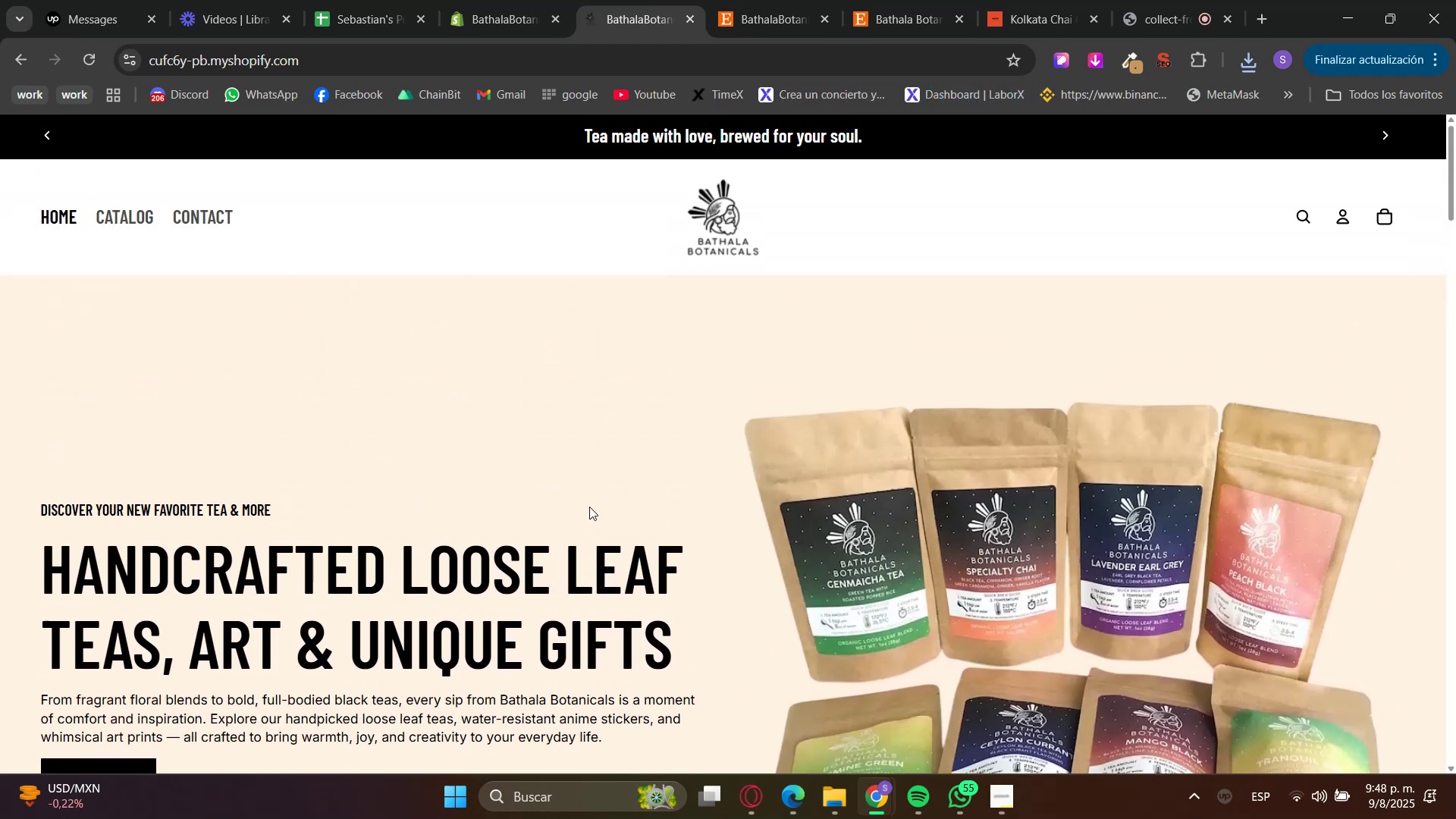 
hold_key(key=ControlLeft, duration=0.61)
 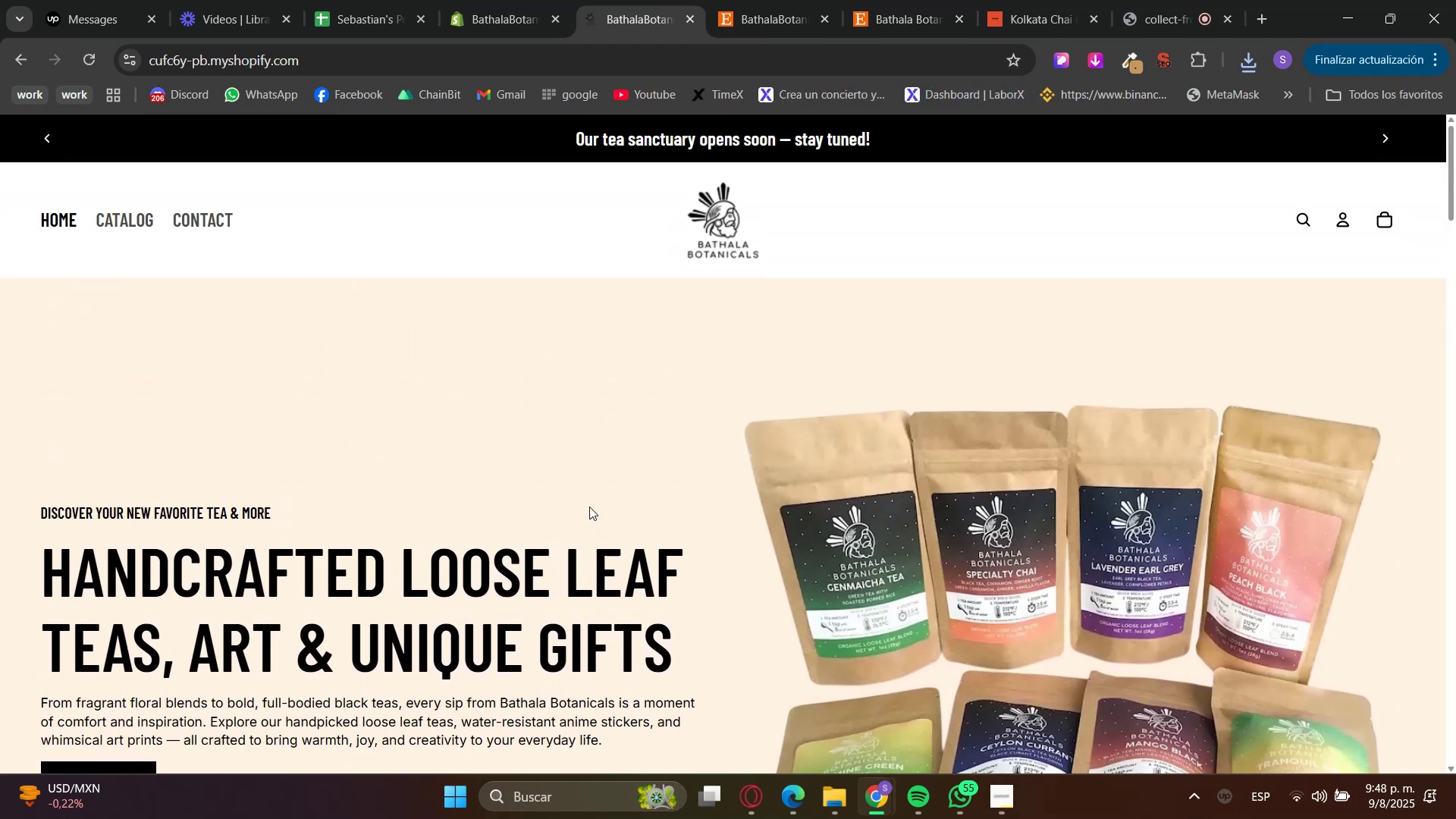 
hold_key(key=ControlLeft, duration=0.98)
scroll: coordinate [589, 507], scroll_direction: down, amount: 3.0
 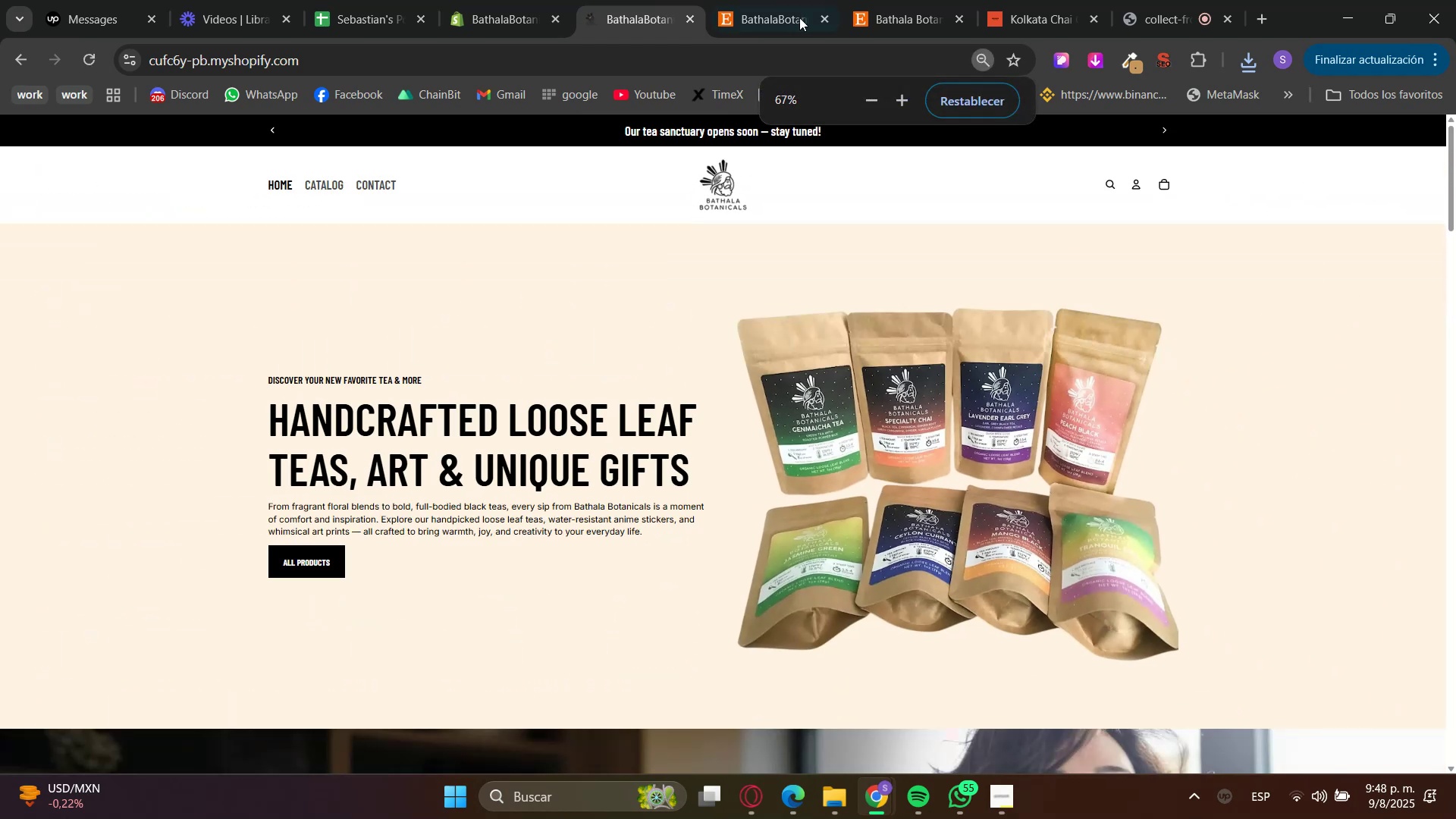 
mouse_move([745, 0])
 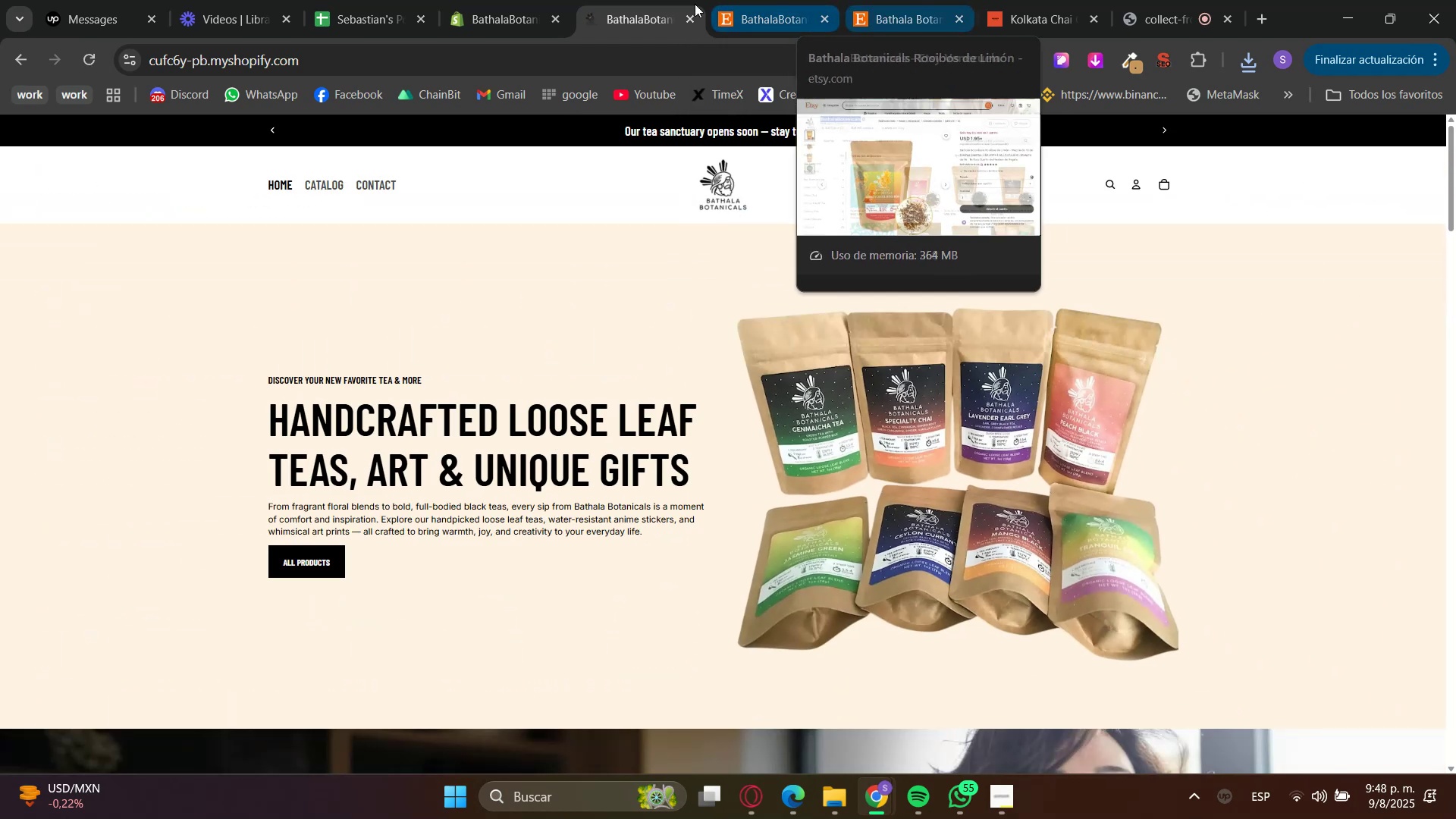 
left_click([510, 0])
 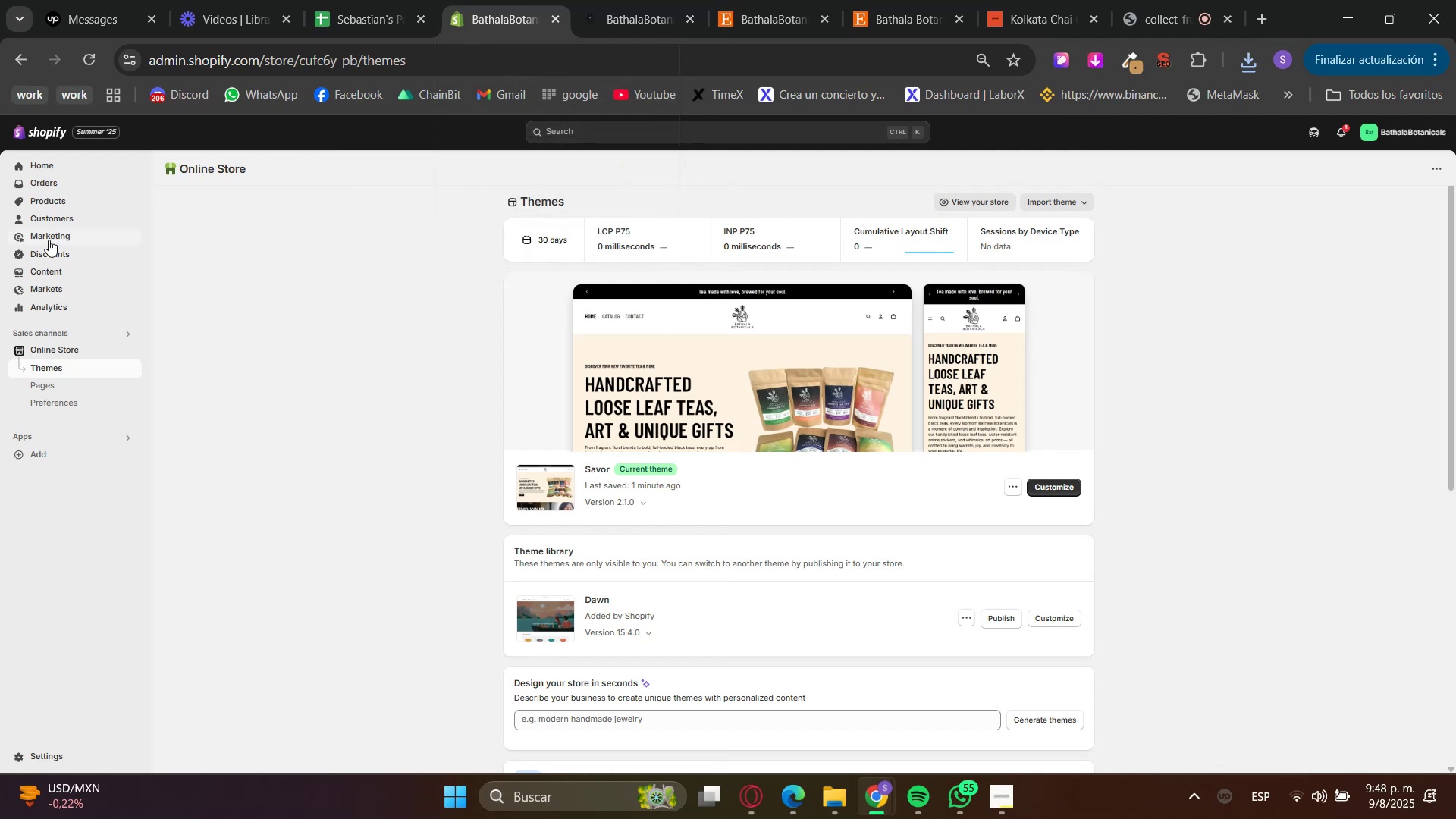 
left_click([68, 188])
 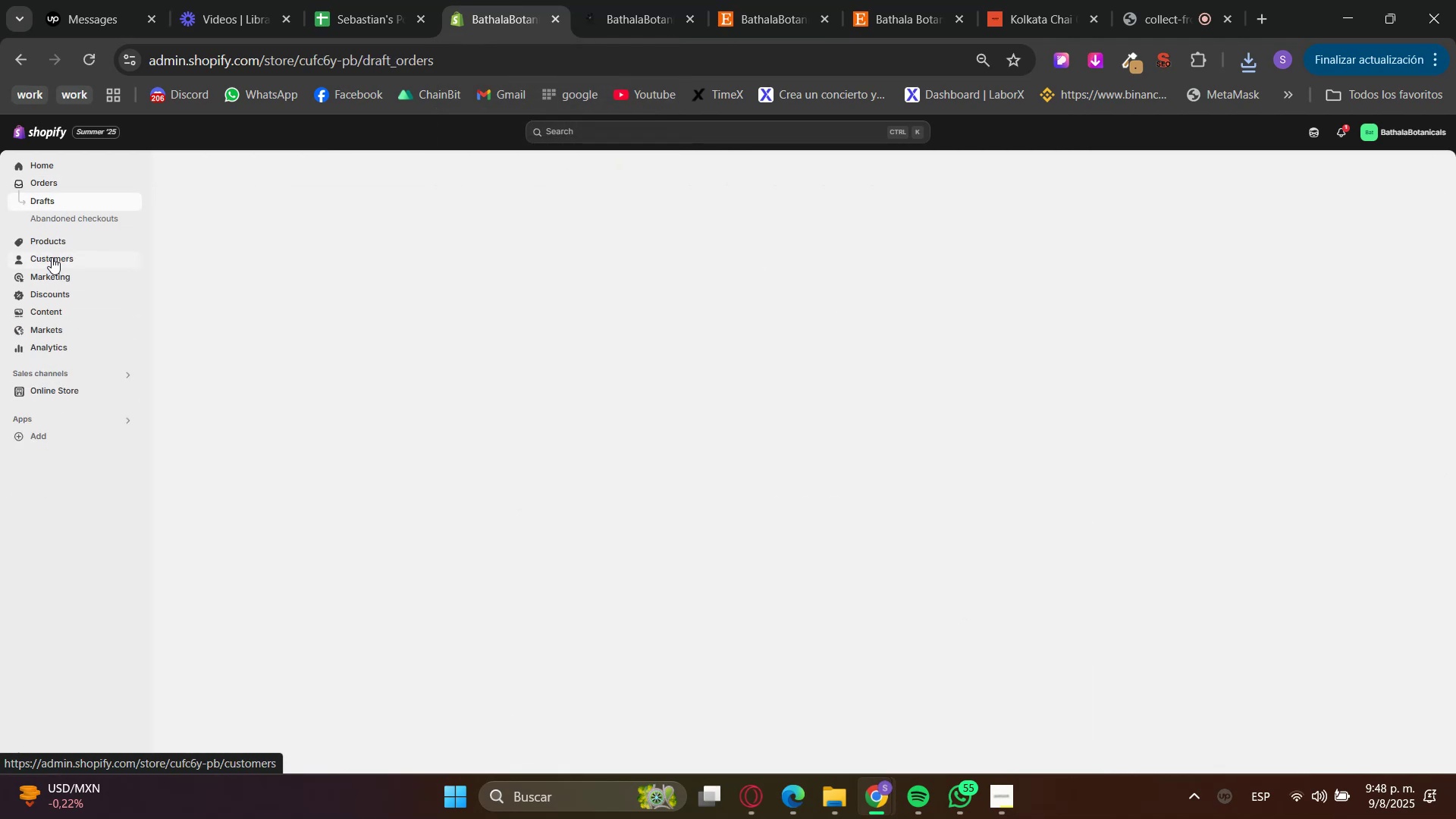 
double_click([47, 237])
 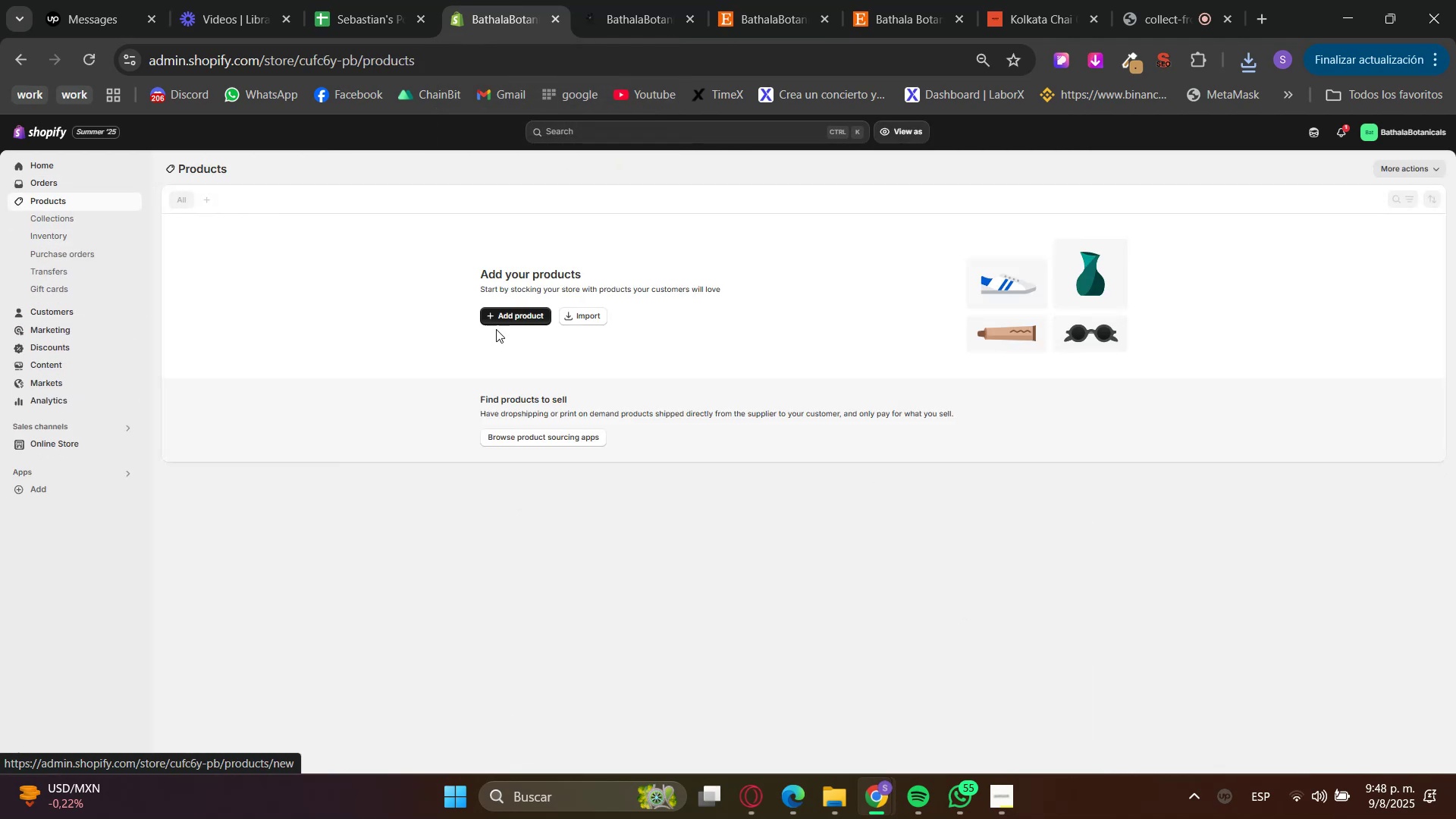 
double_click([506, 311])
 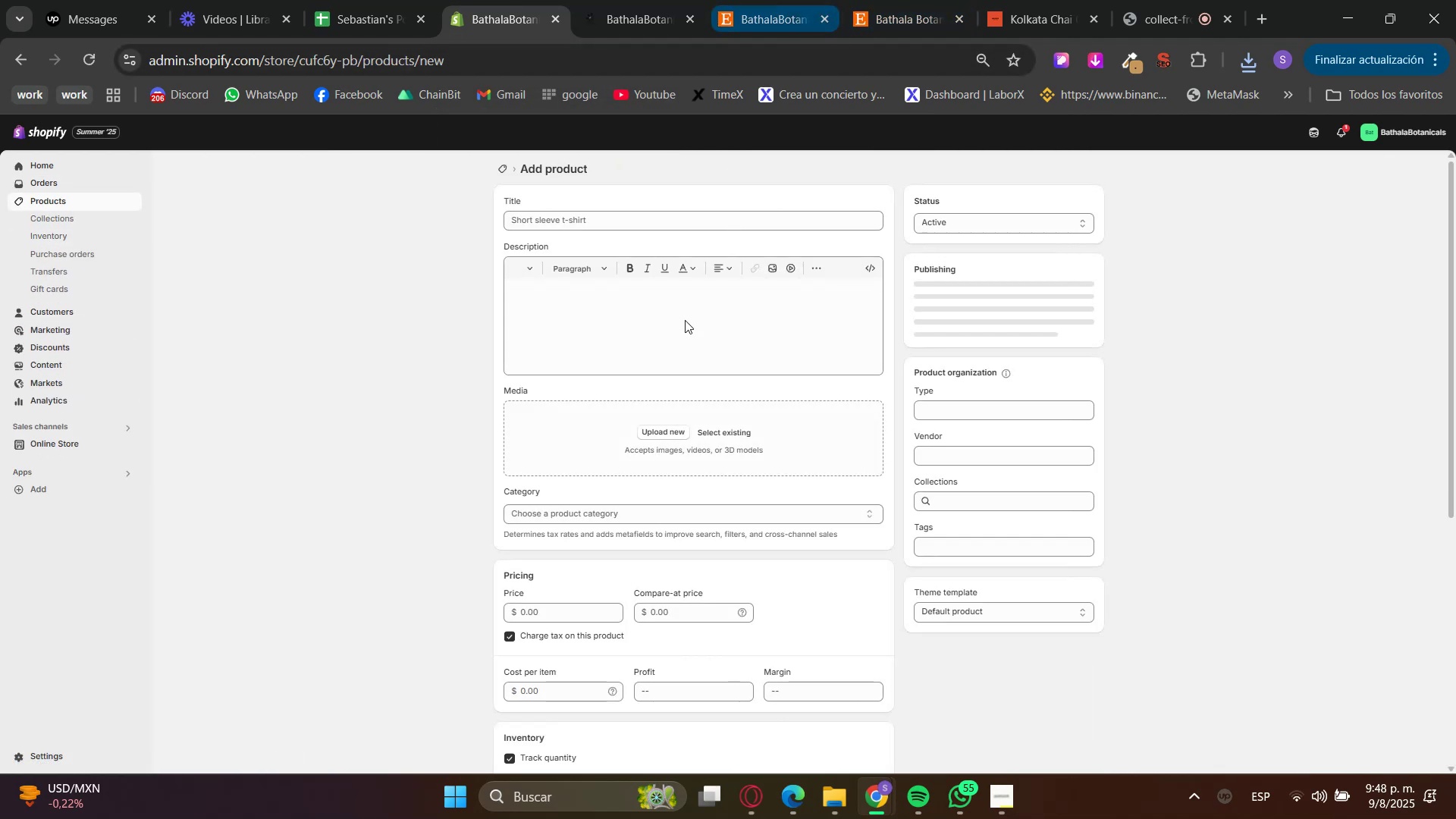 
left_click([563, 218])
 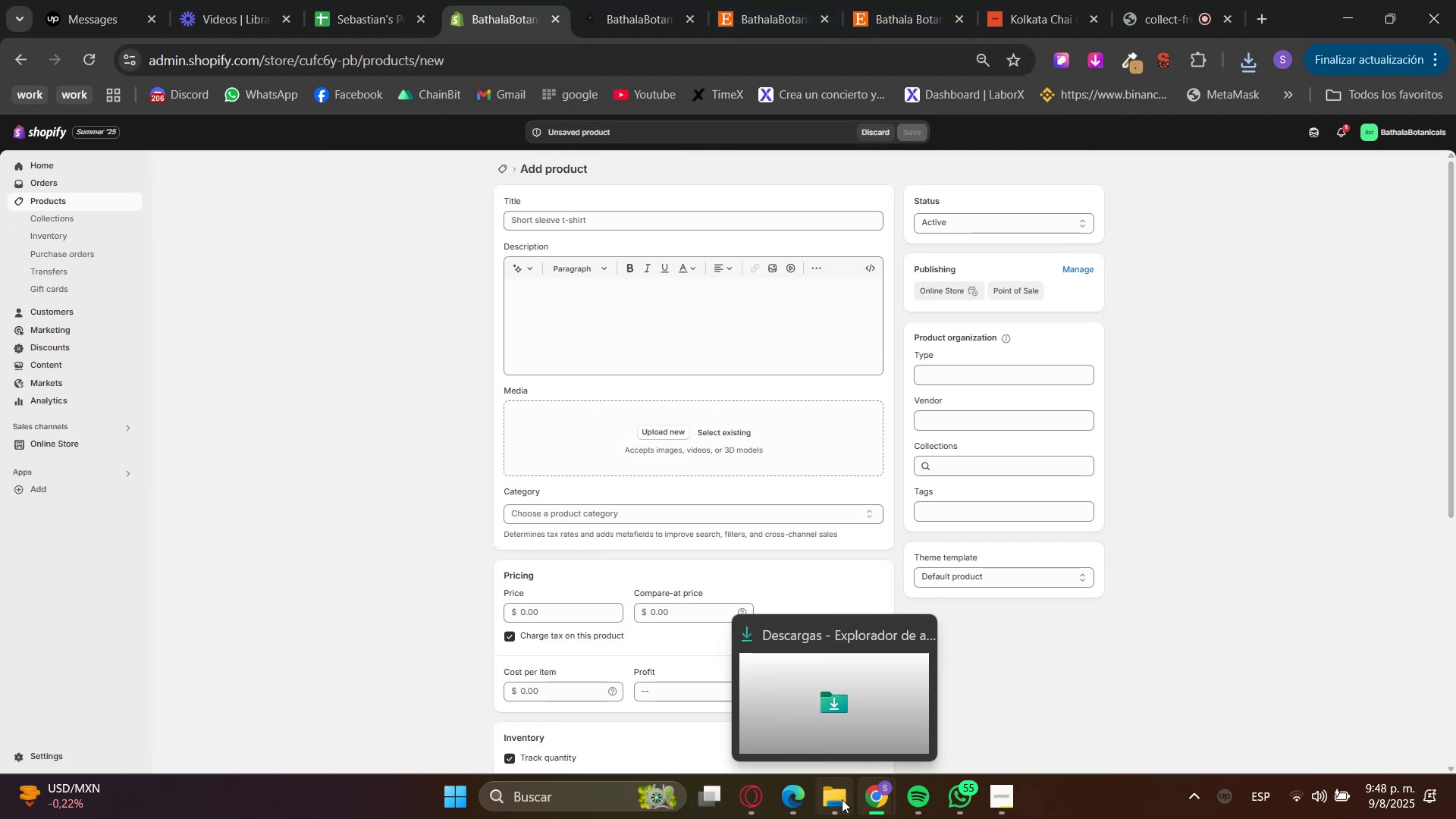 
left_click([842, 799])
 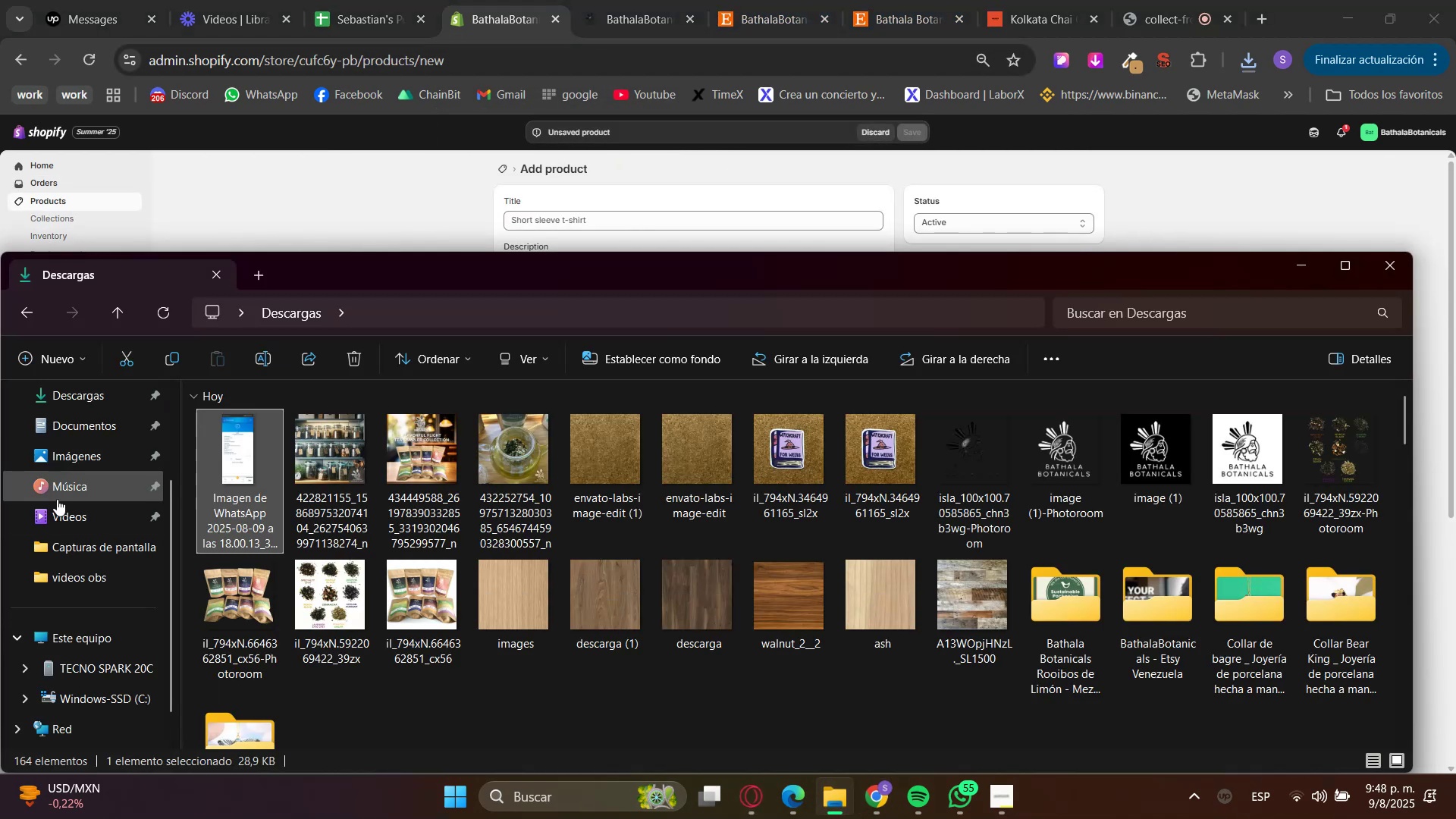 
scroll: coordinate [140, 528], scroll_direction: up, amount: 4.0
 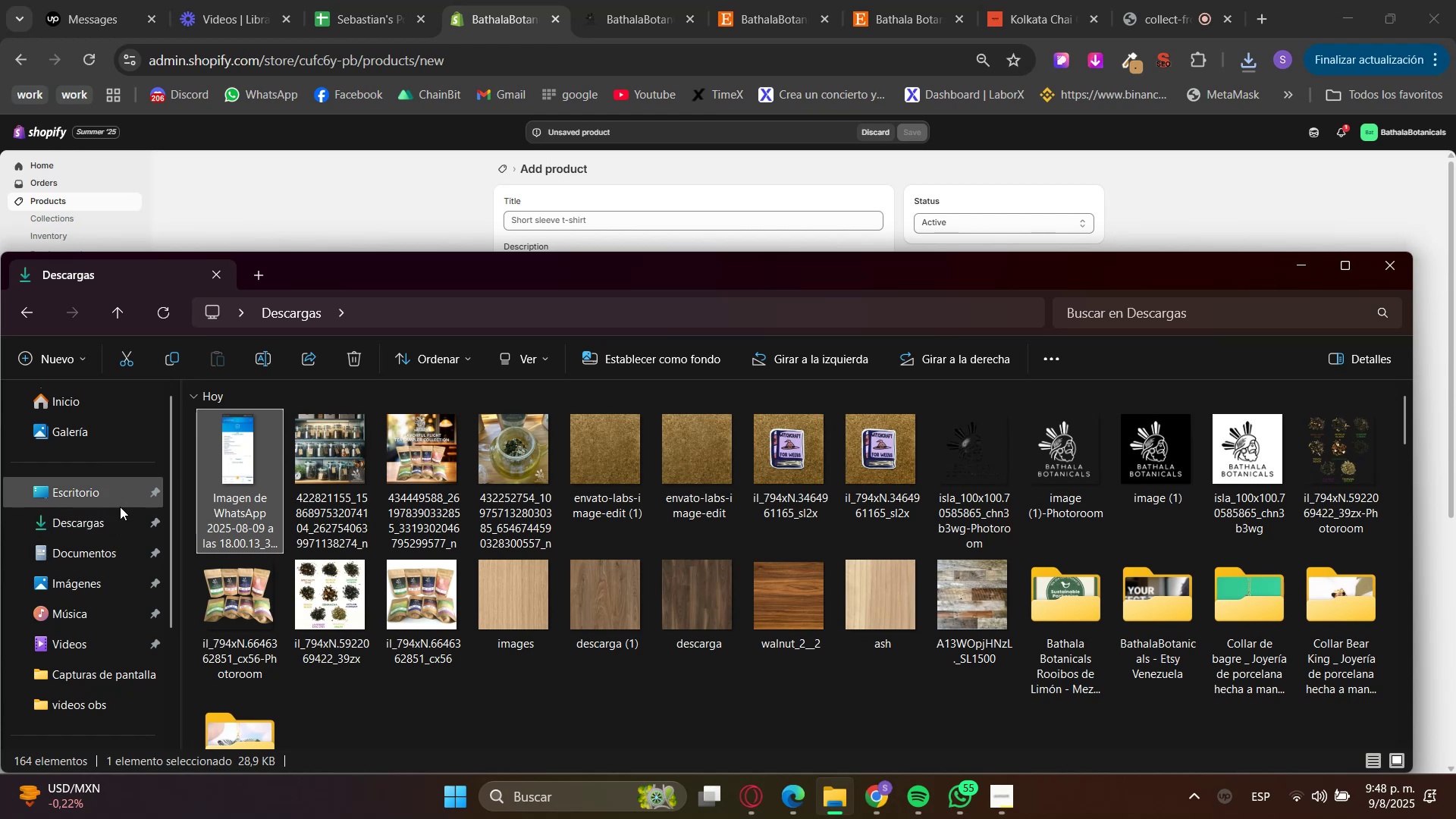 
left_click([118, 526])
 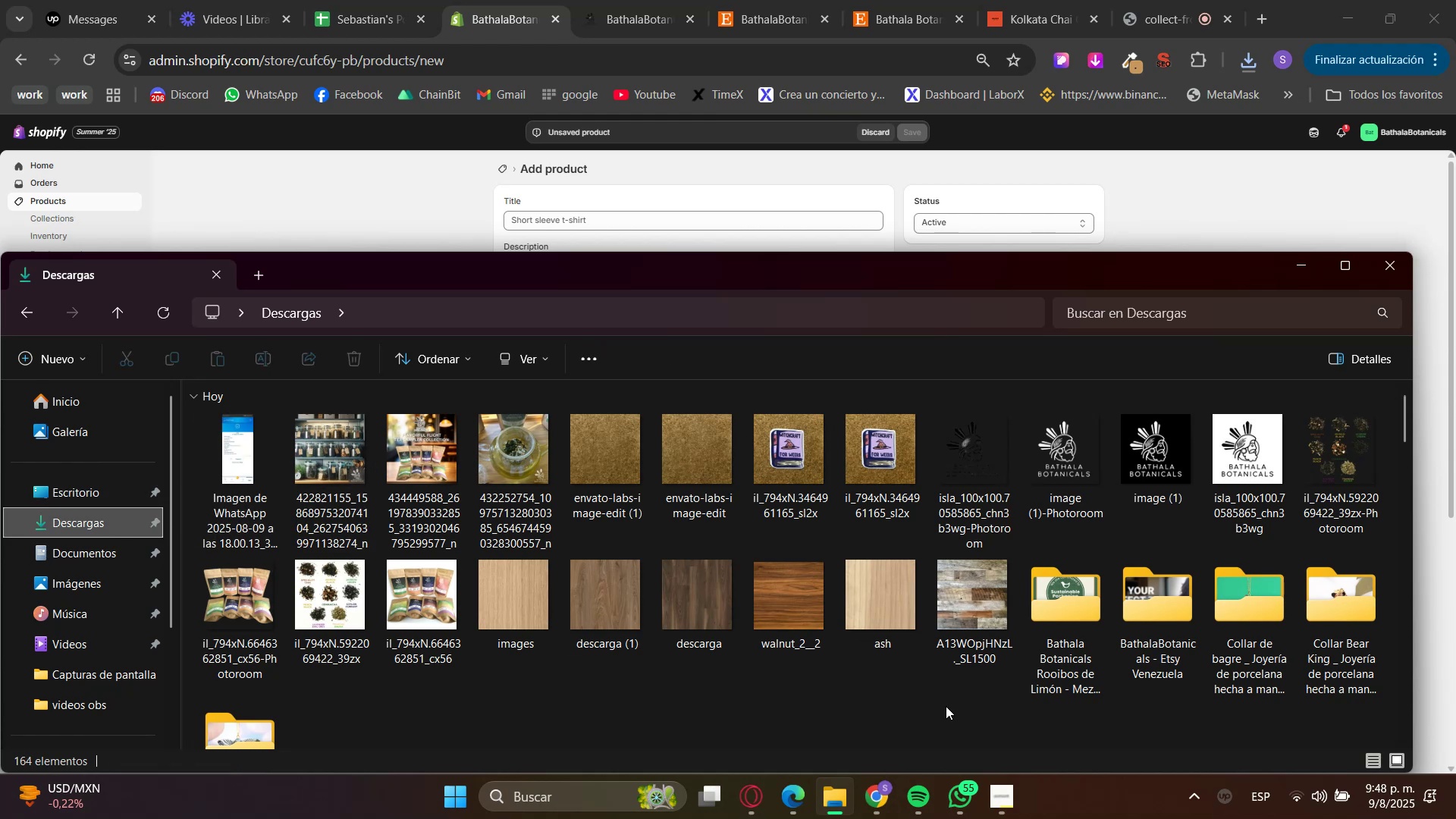 
scroll: coordinate [891, 664], scroll_direction: down, amount: 1.0
 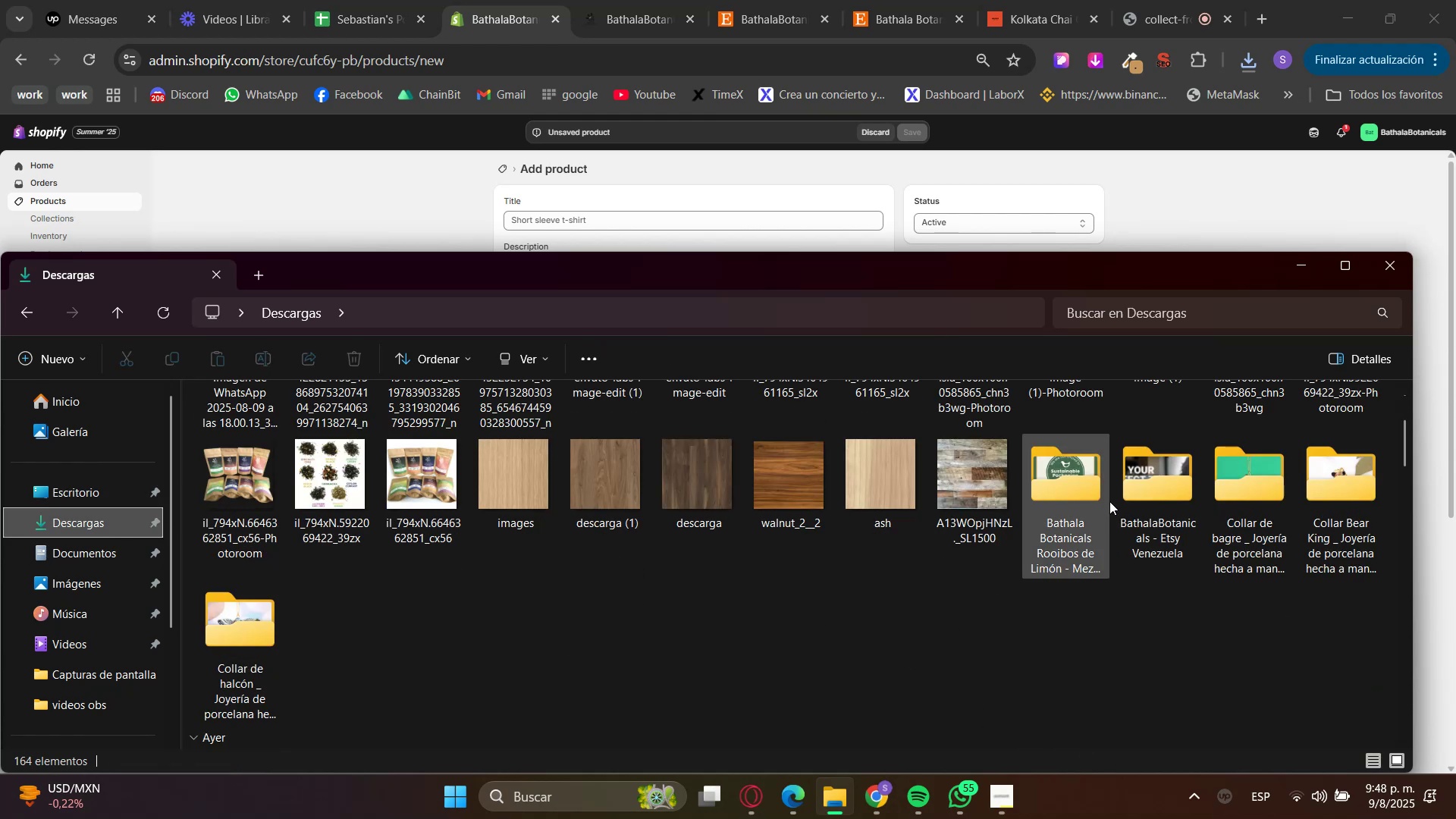 
double_click([1091, 485])
 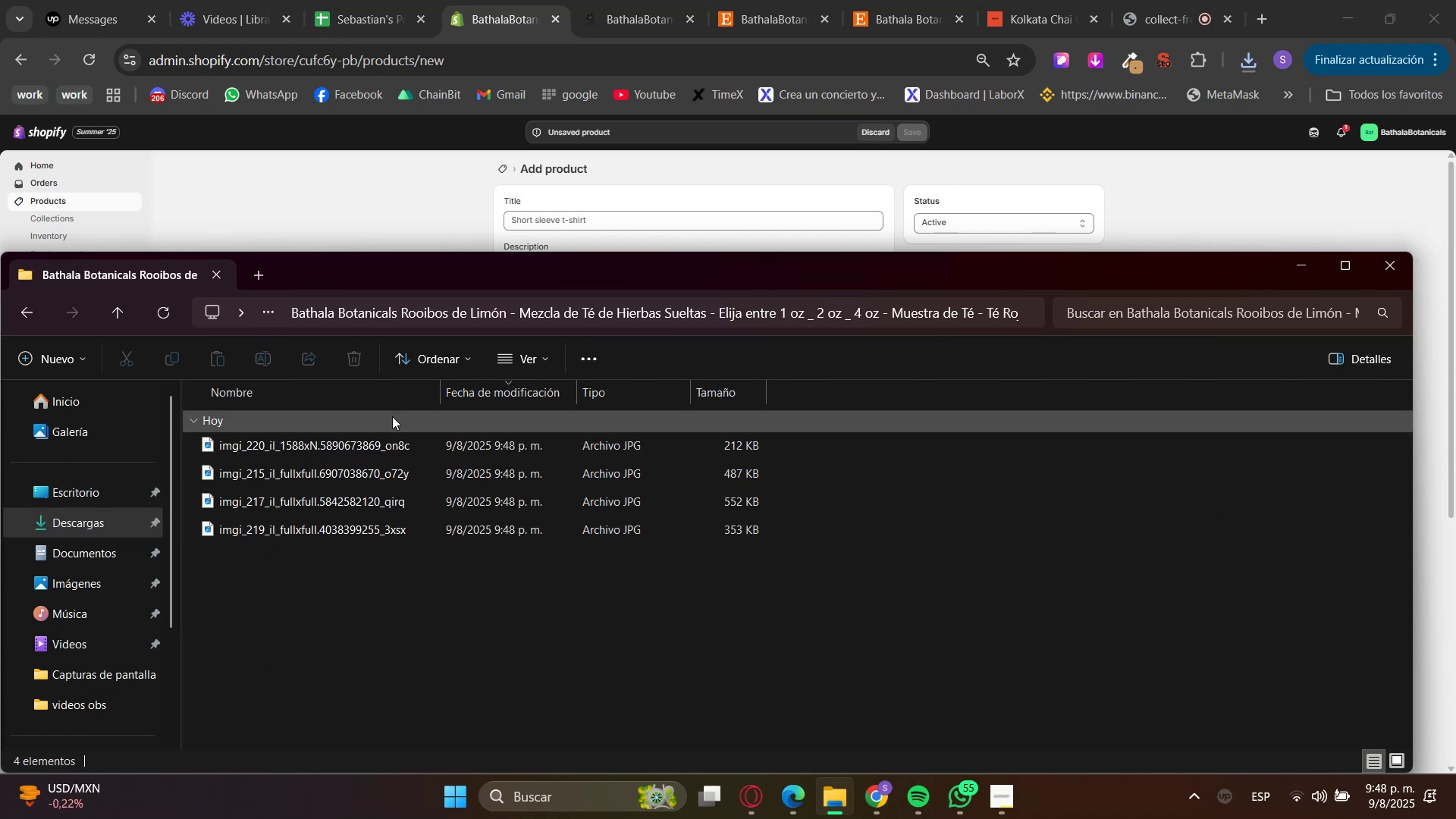 
left_click_drag(start_coordinate=[410, 267], to_coordinate=[1305, 324])
 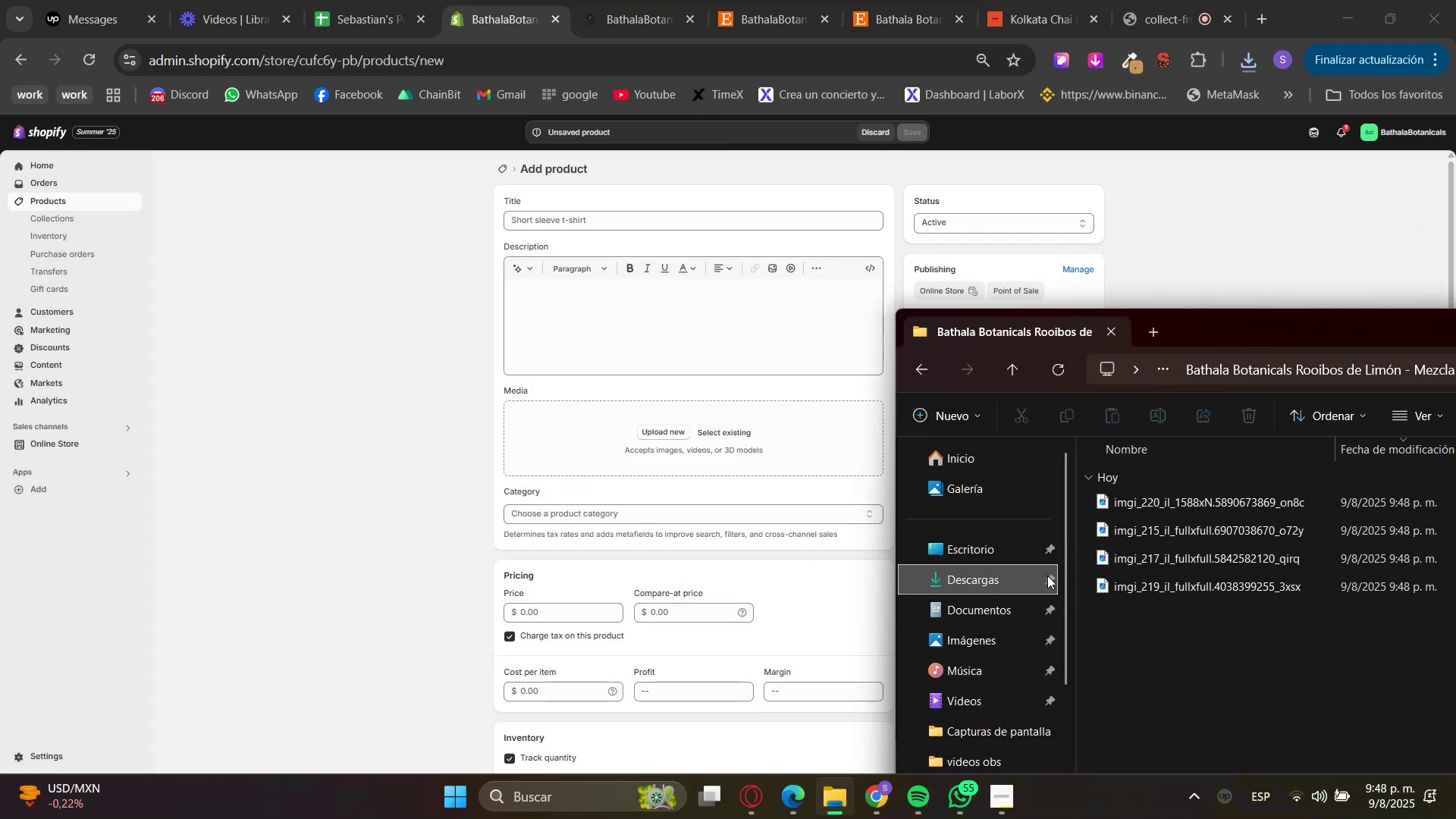 
left_click_drag(start_coordinate=[1210, 657], to_coordinate=[1155, 470])
 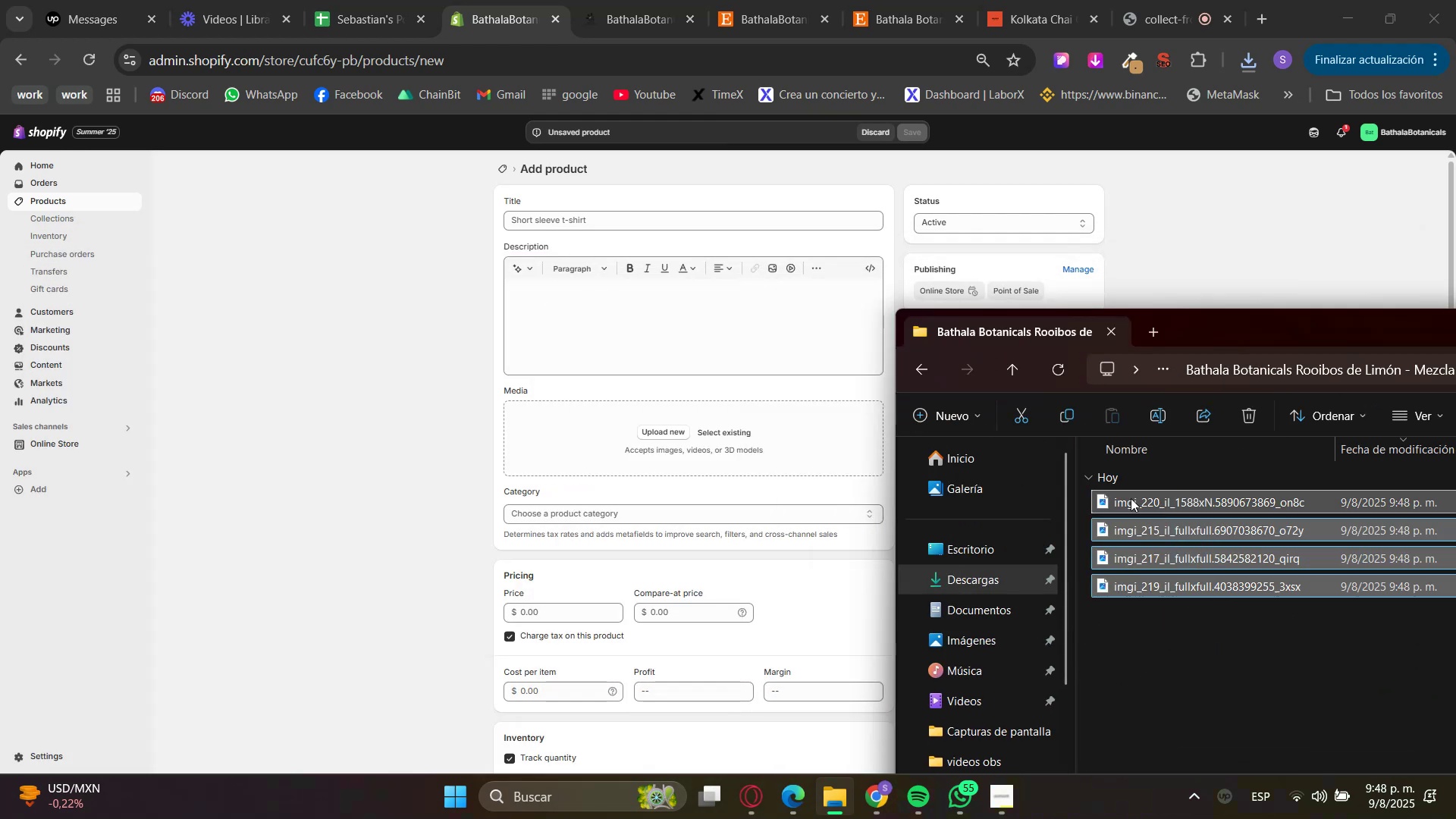 
left_click_drag(start_coordinate=[1128, 505], to_coordinate=[626, 451])
 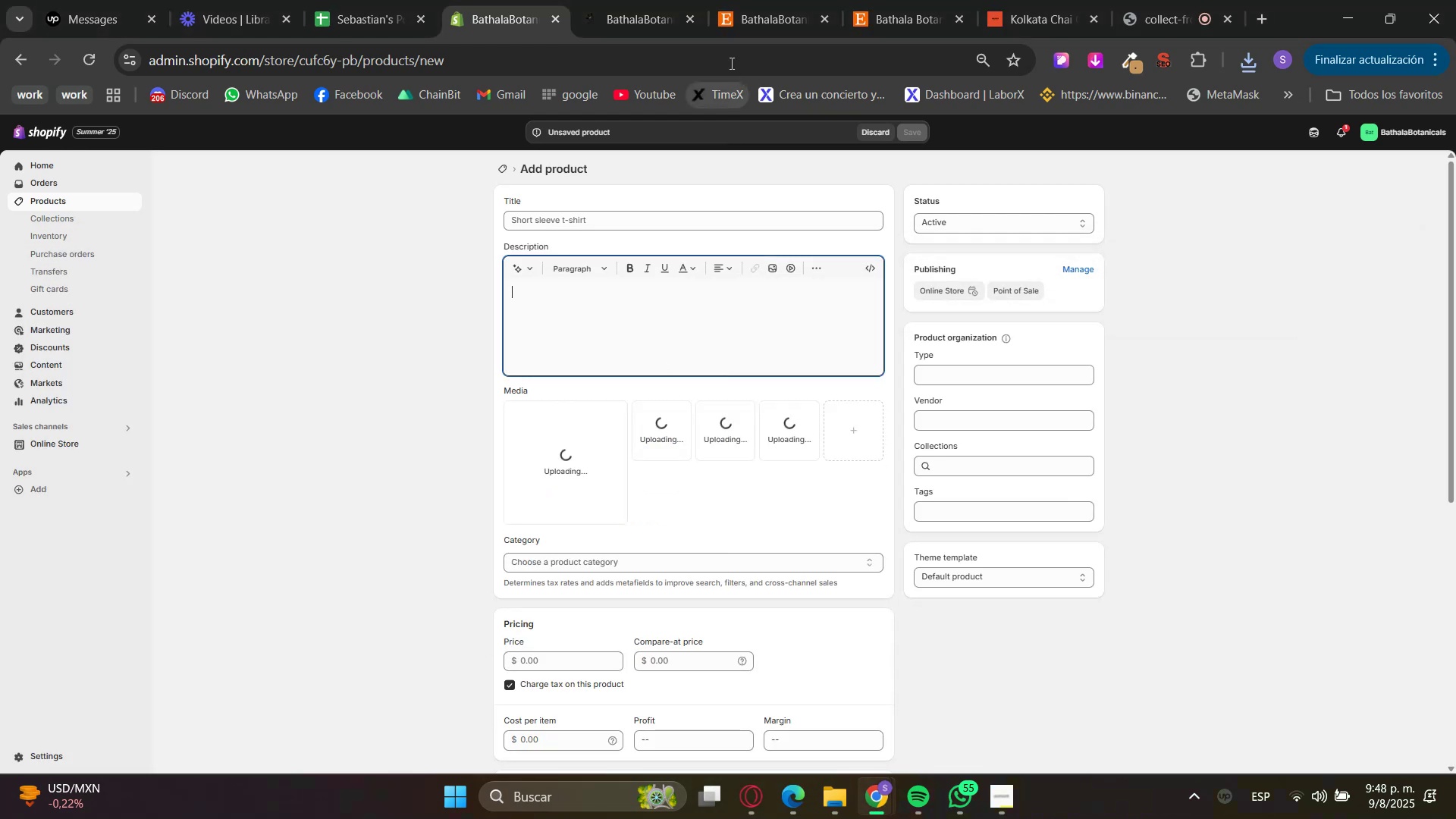 
left_click([890, 0])
 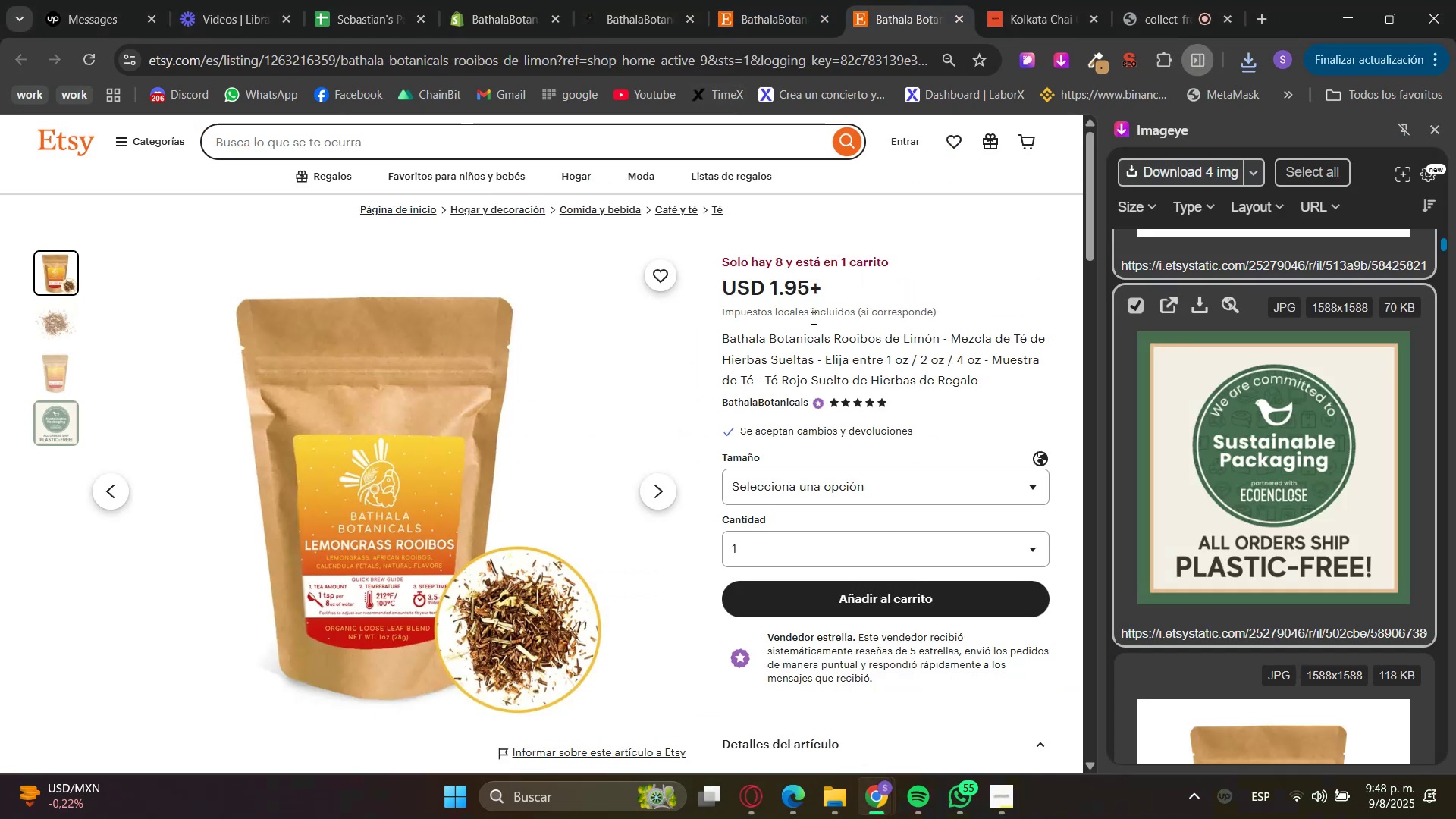 
scroll: coordinate [767, 601], scroll_direction: down, amount: 5.0
 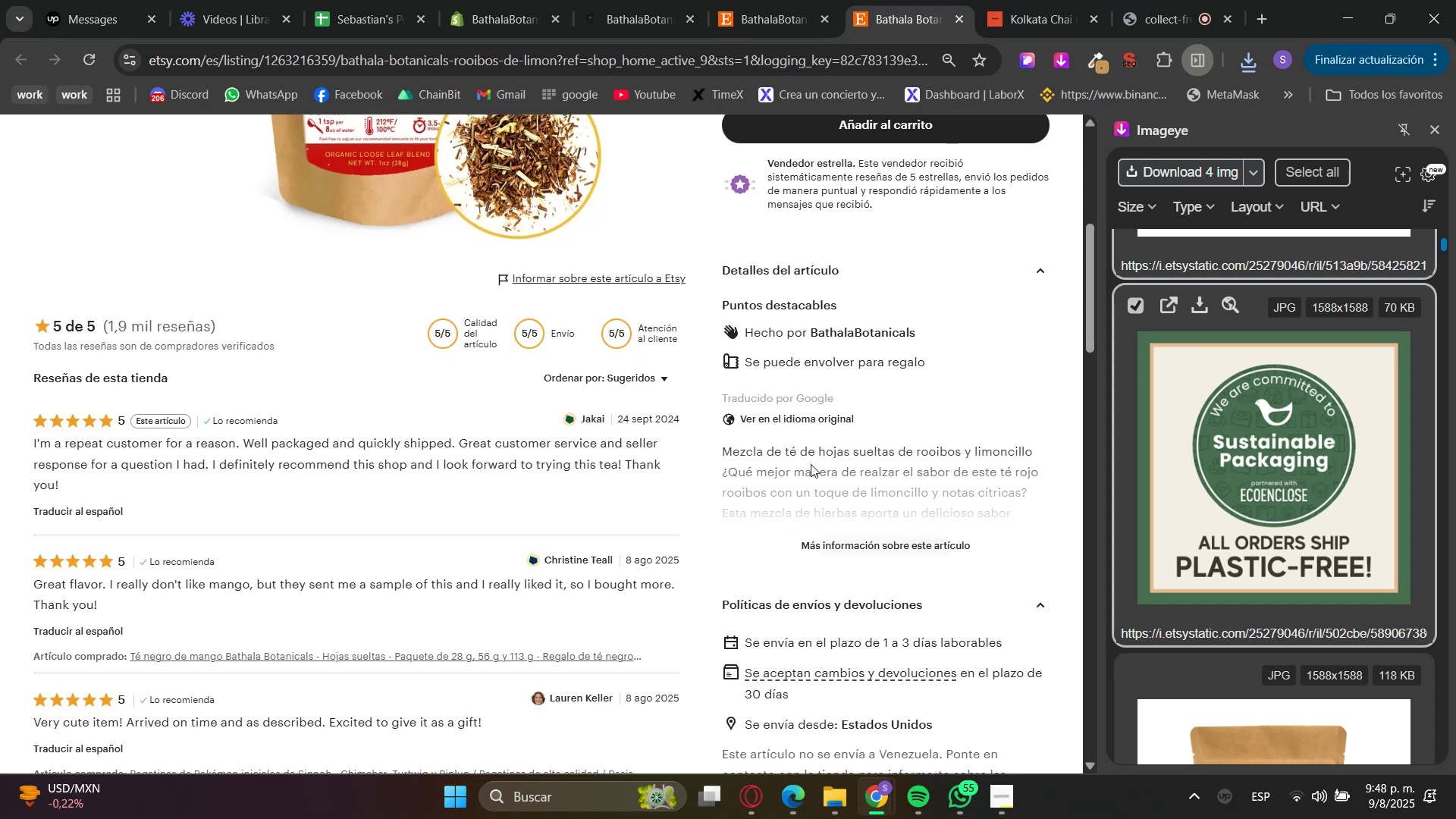 
left_click([805, 428])
 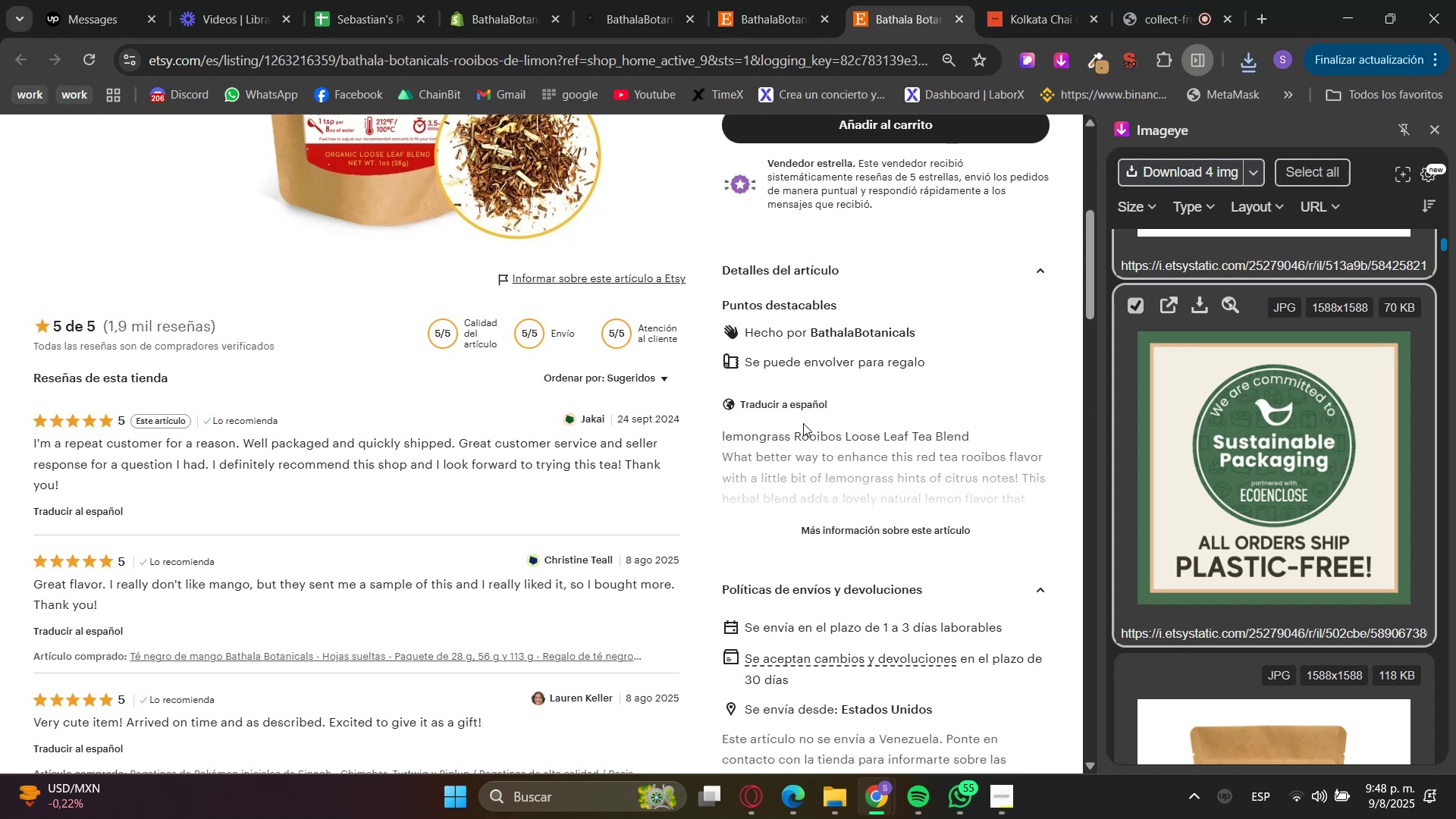 
scroll: coordinate [812, 643], scroll_direction: up, amount: 6.0
 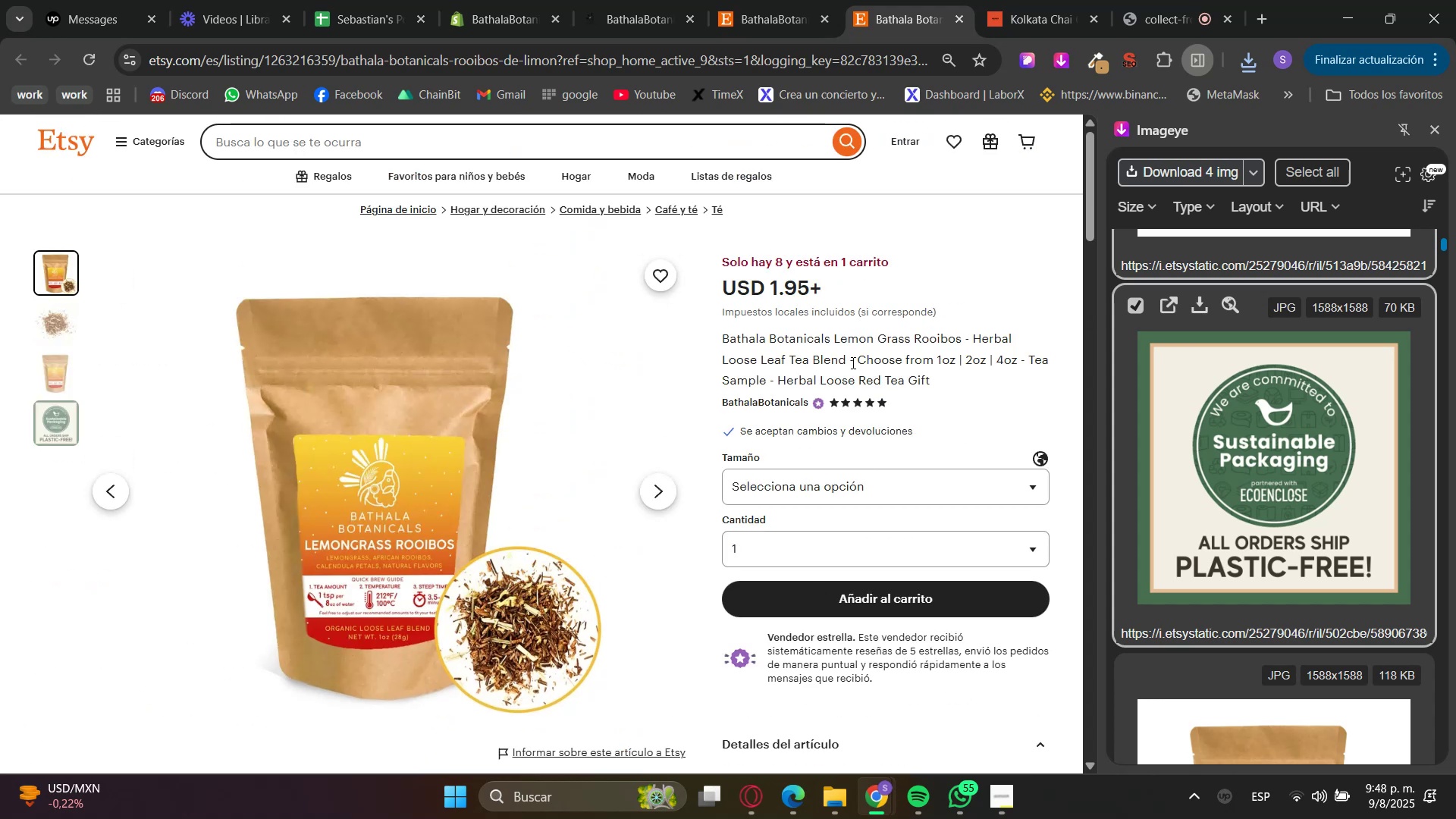 
double_click([846, 355])
 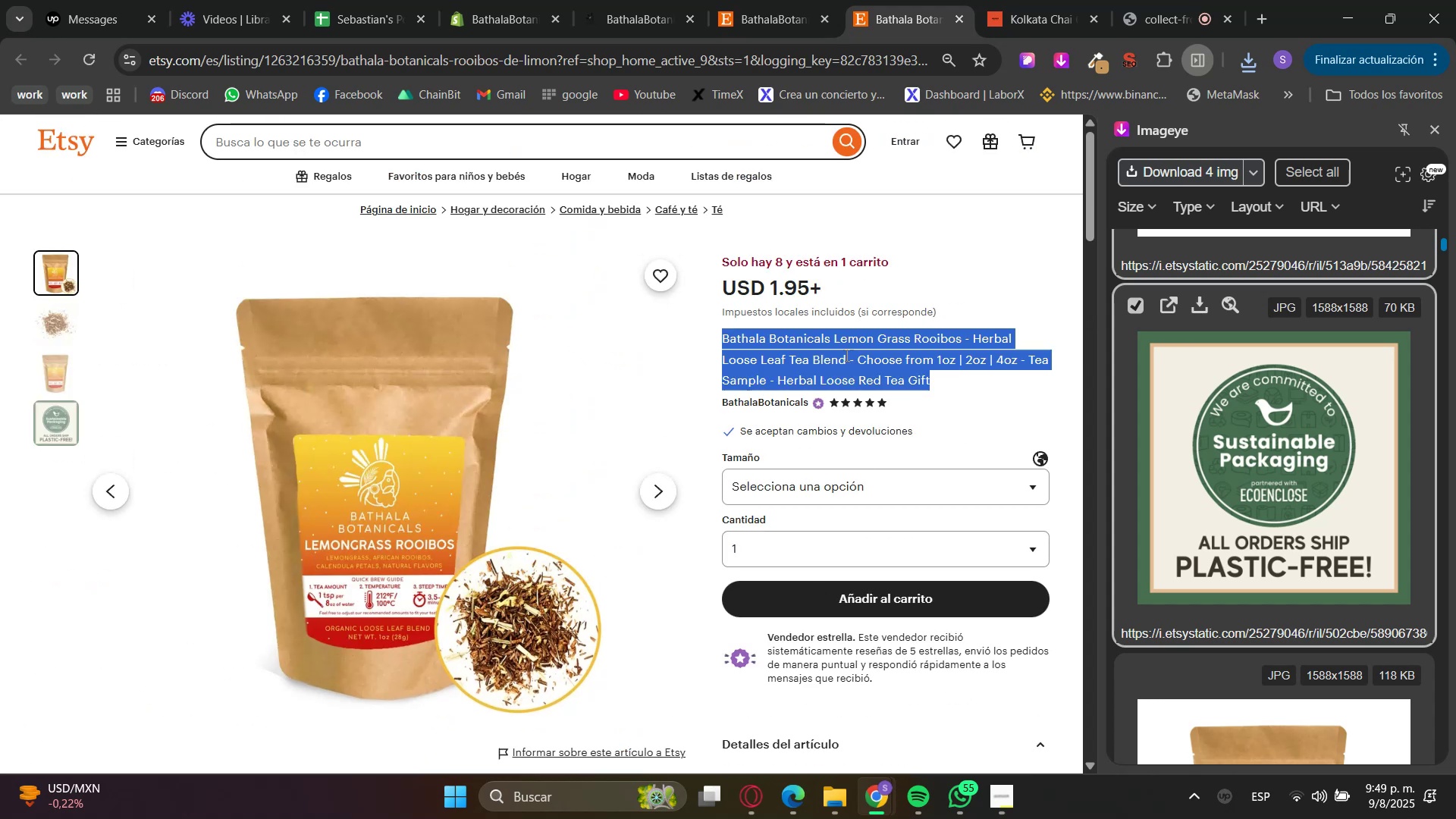 
triple_click([846, 355])
 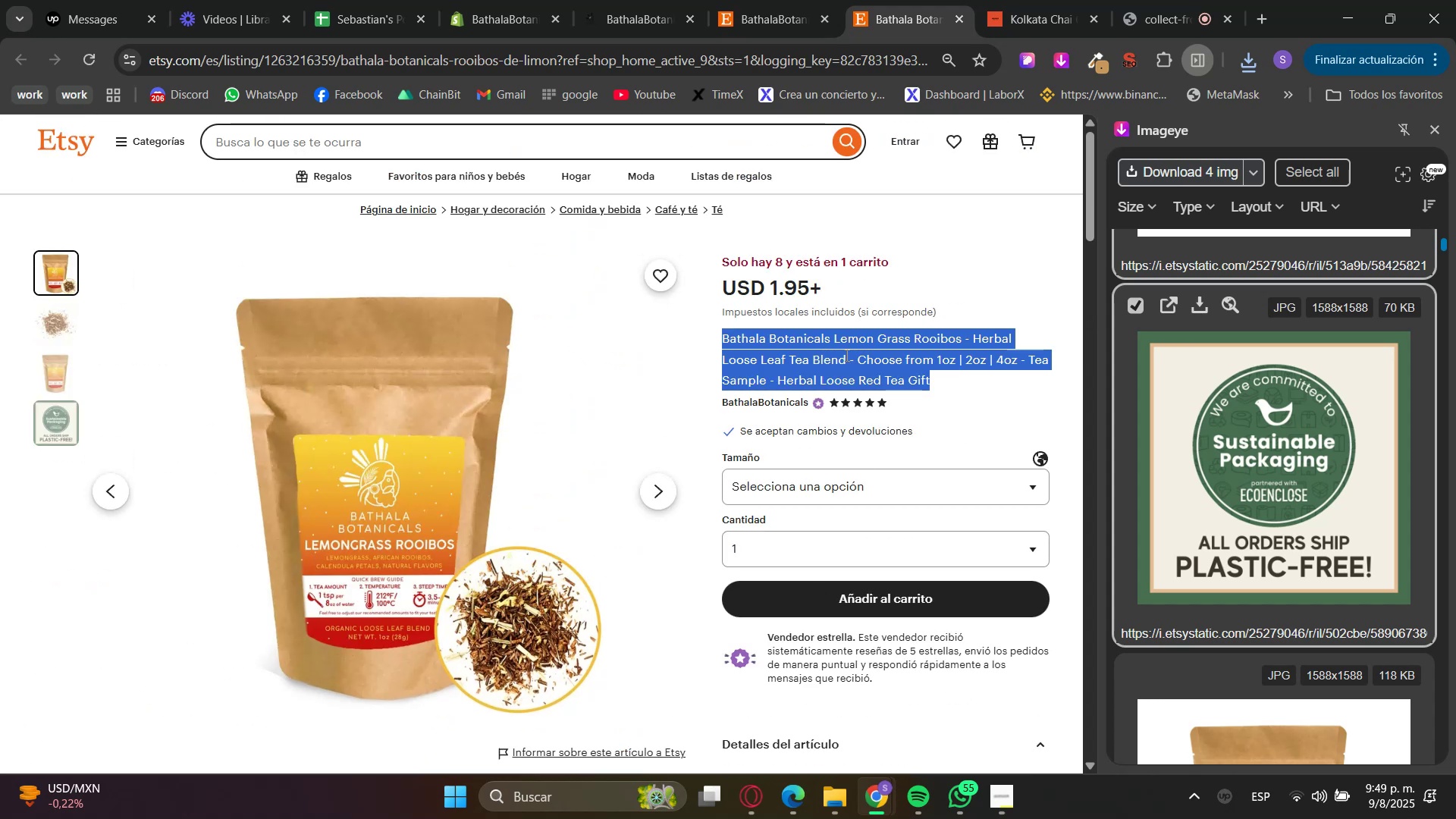 
key(Control+C)
 